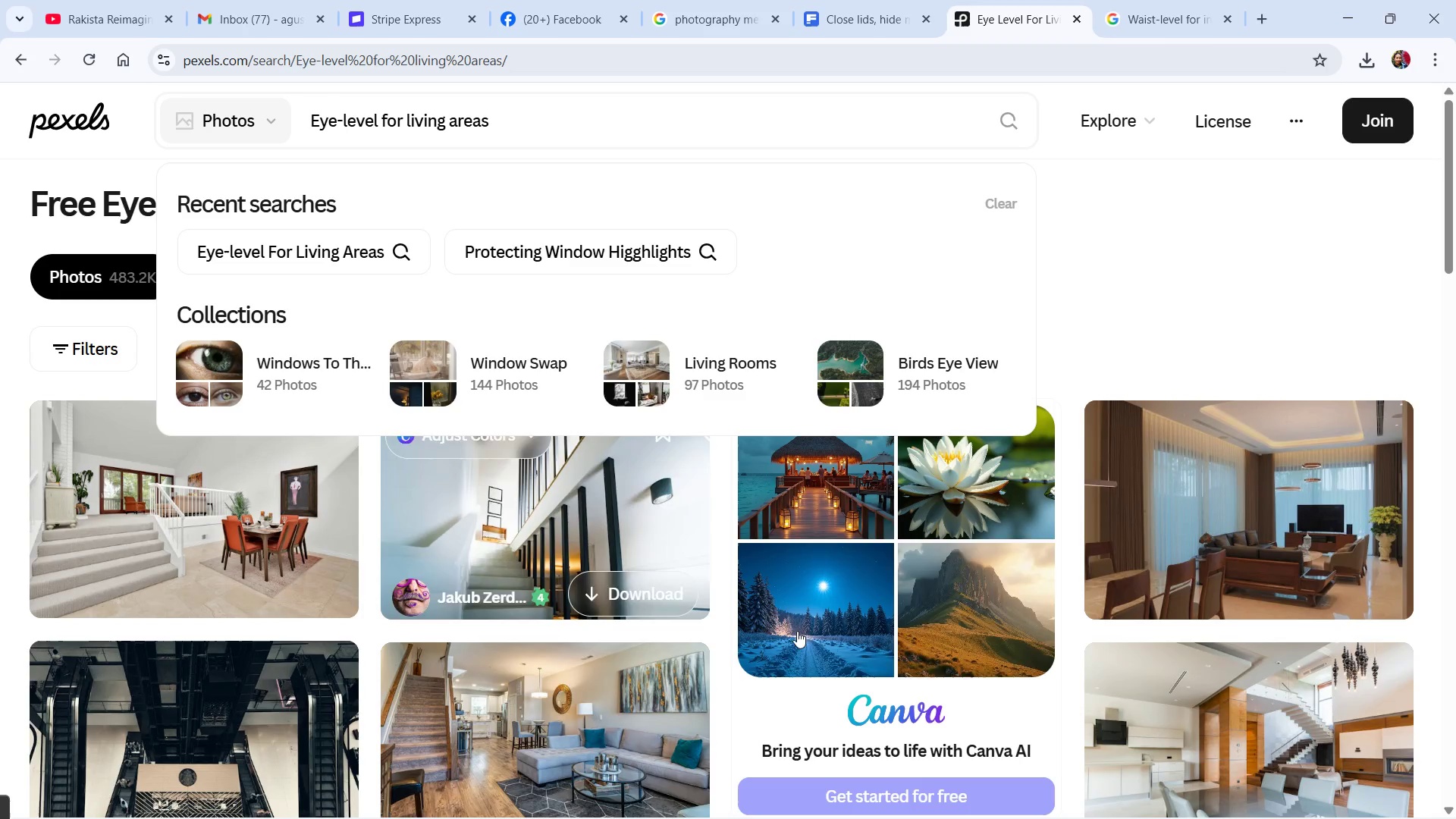 
scroll: coordinate [1339, 773], scroll_direction: down, amount: 9.0
 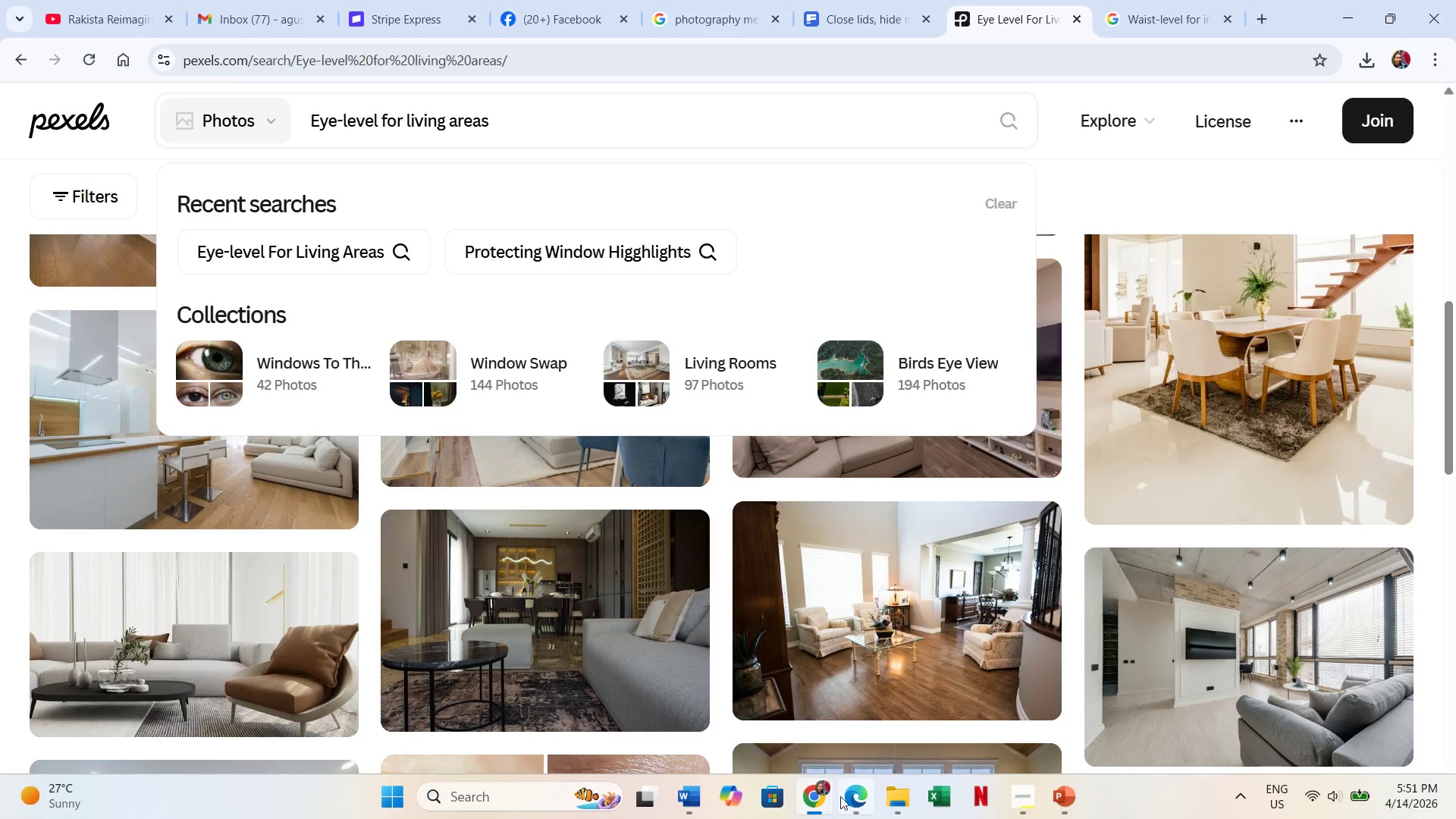 
wait(6.15)
 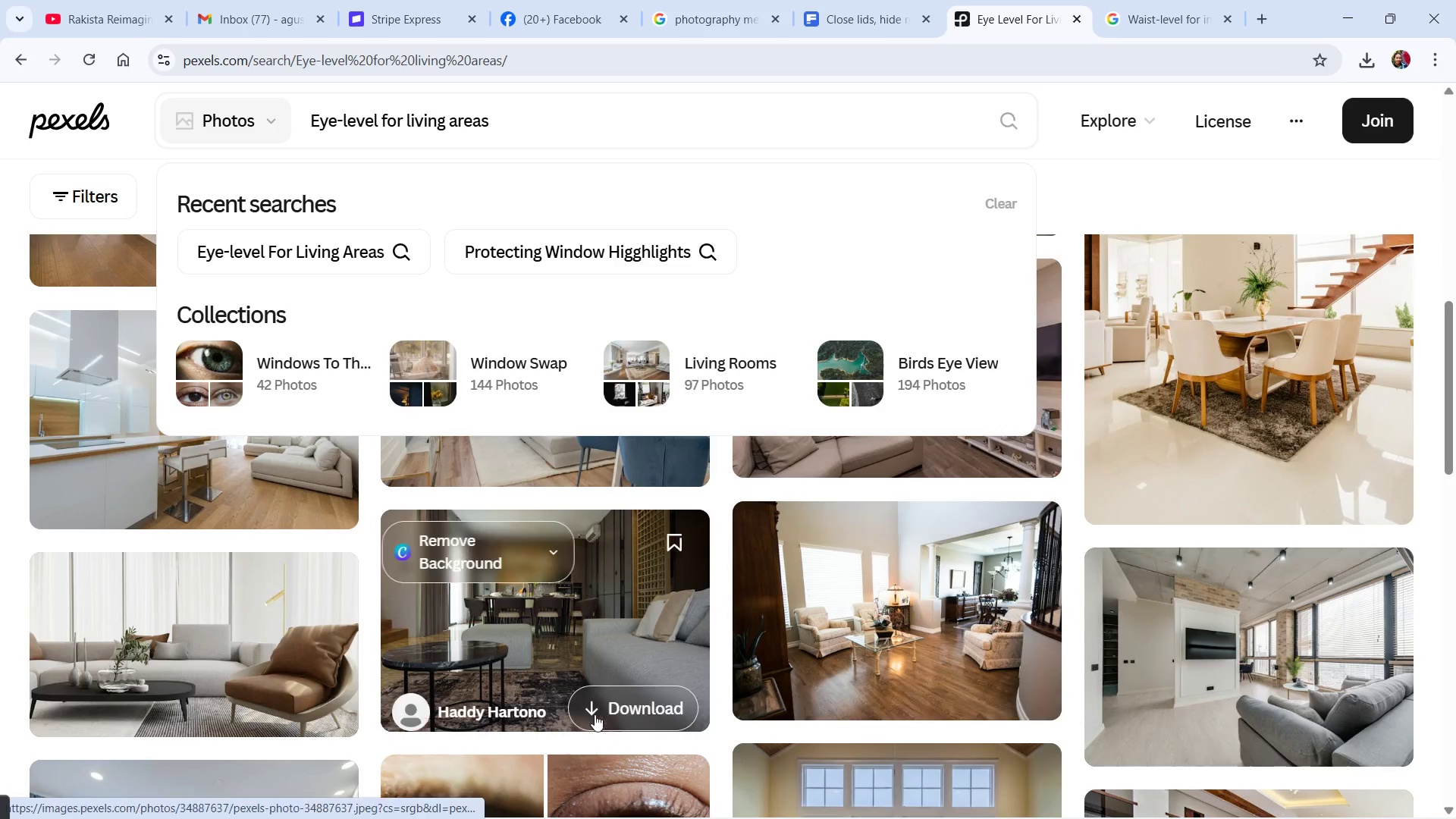 
left_click([642, 687])
 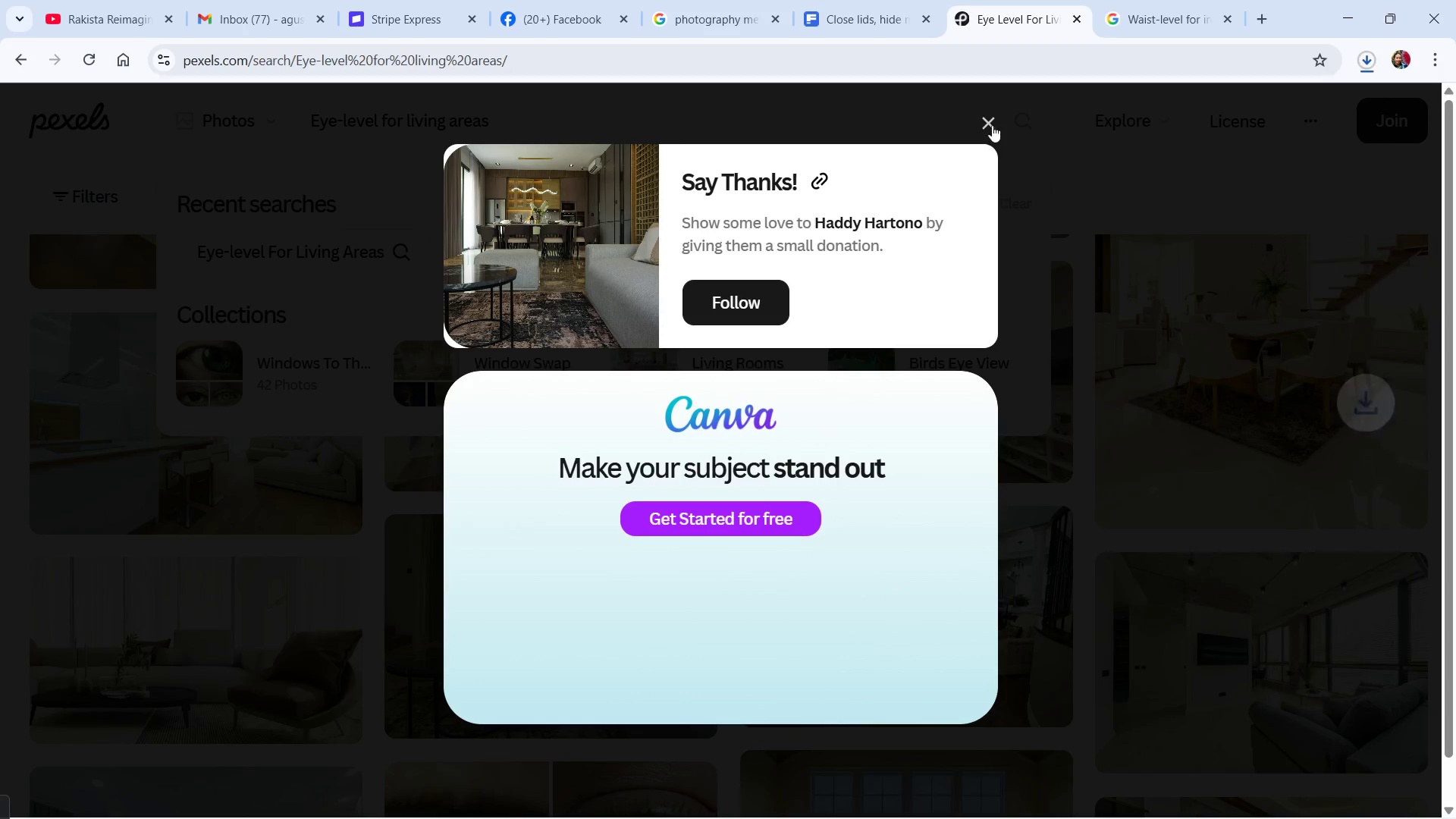 
left_click([990, 120])
 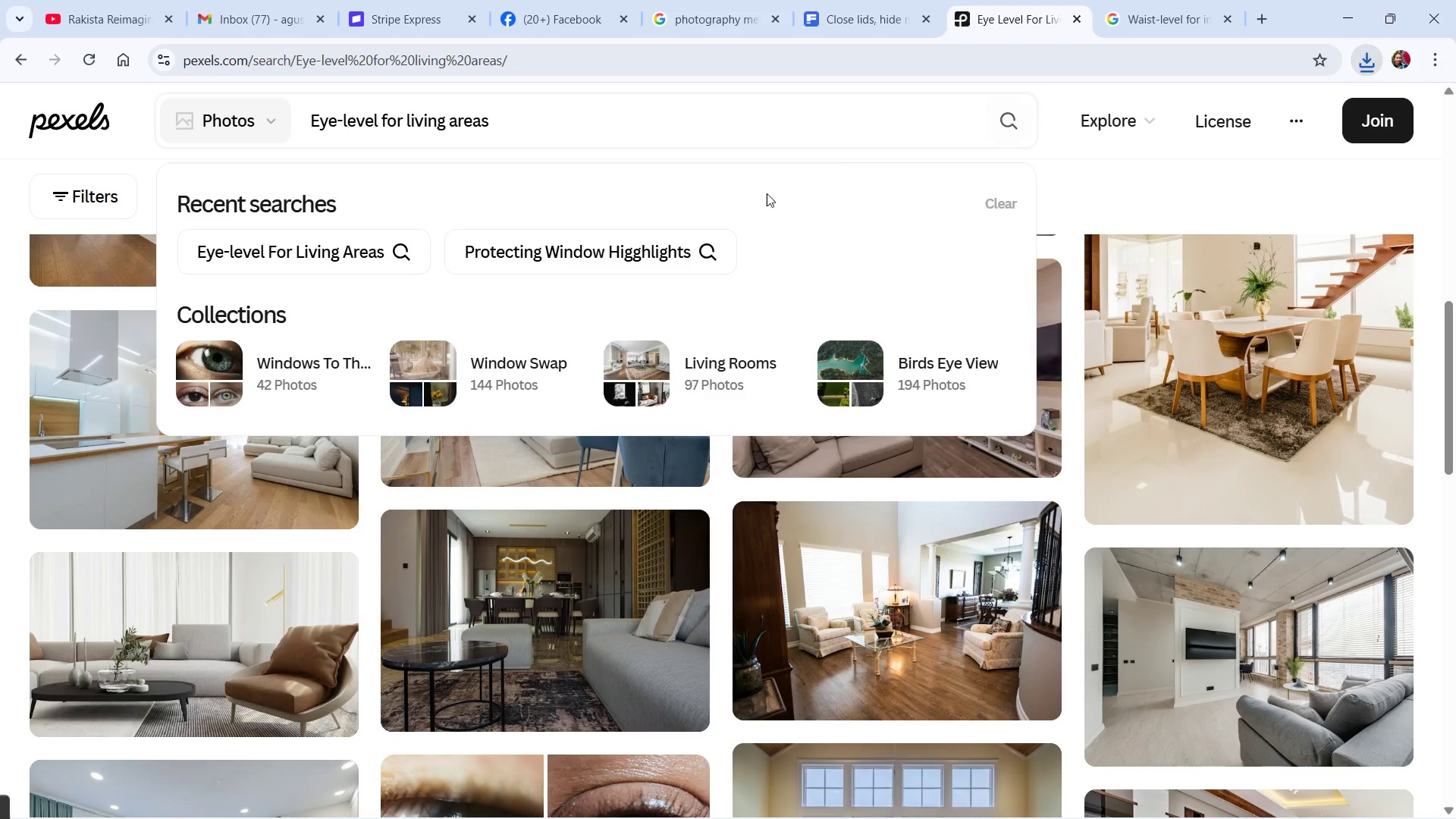 
scroll: coordinate [744, 231], scroll_direction: up, amount: 4.0
 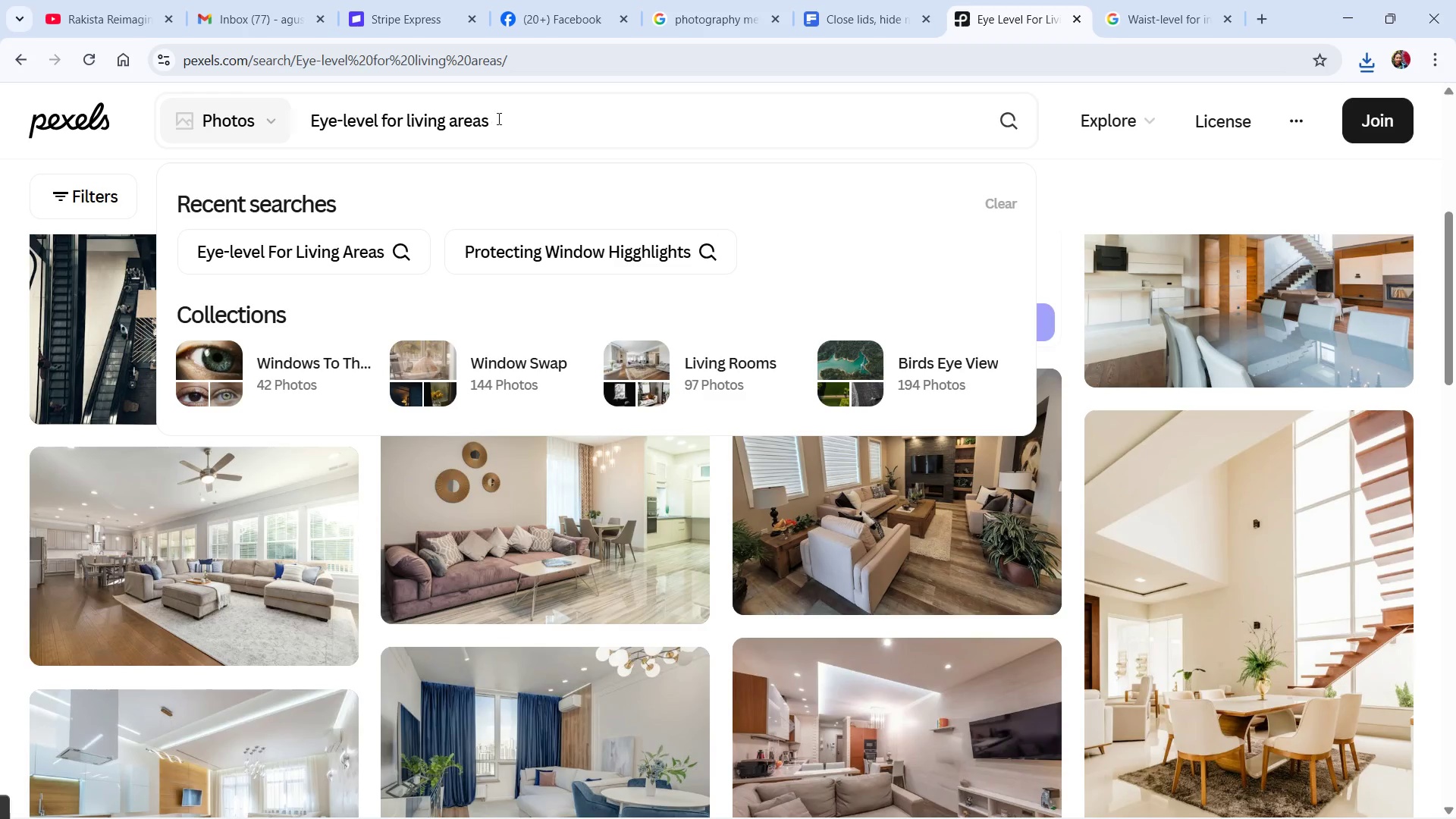 
left_click_drag(start_coordinate=[500, 118], to_coordinate=[219, 125])
 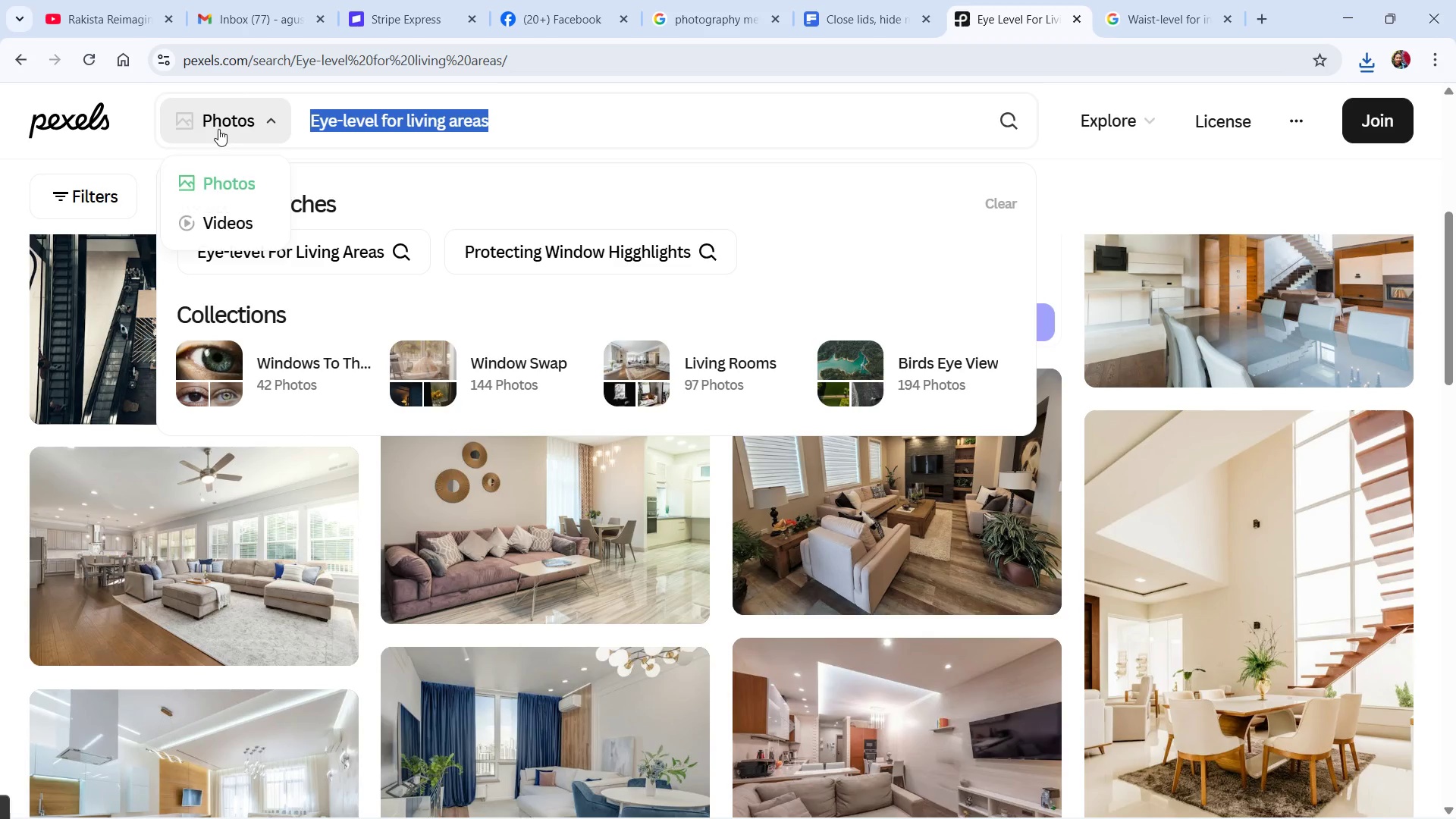 
key(Control+V)
 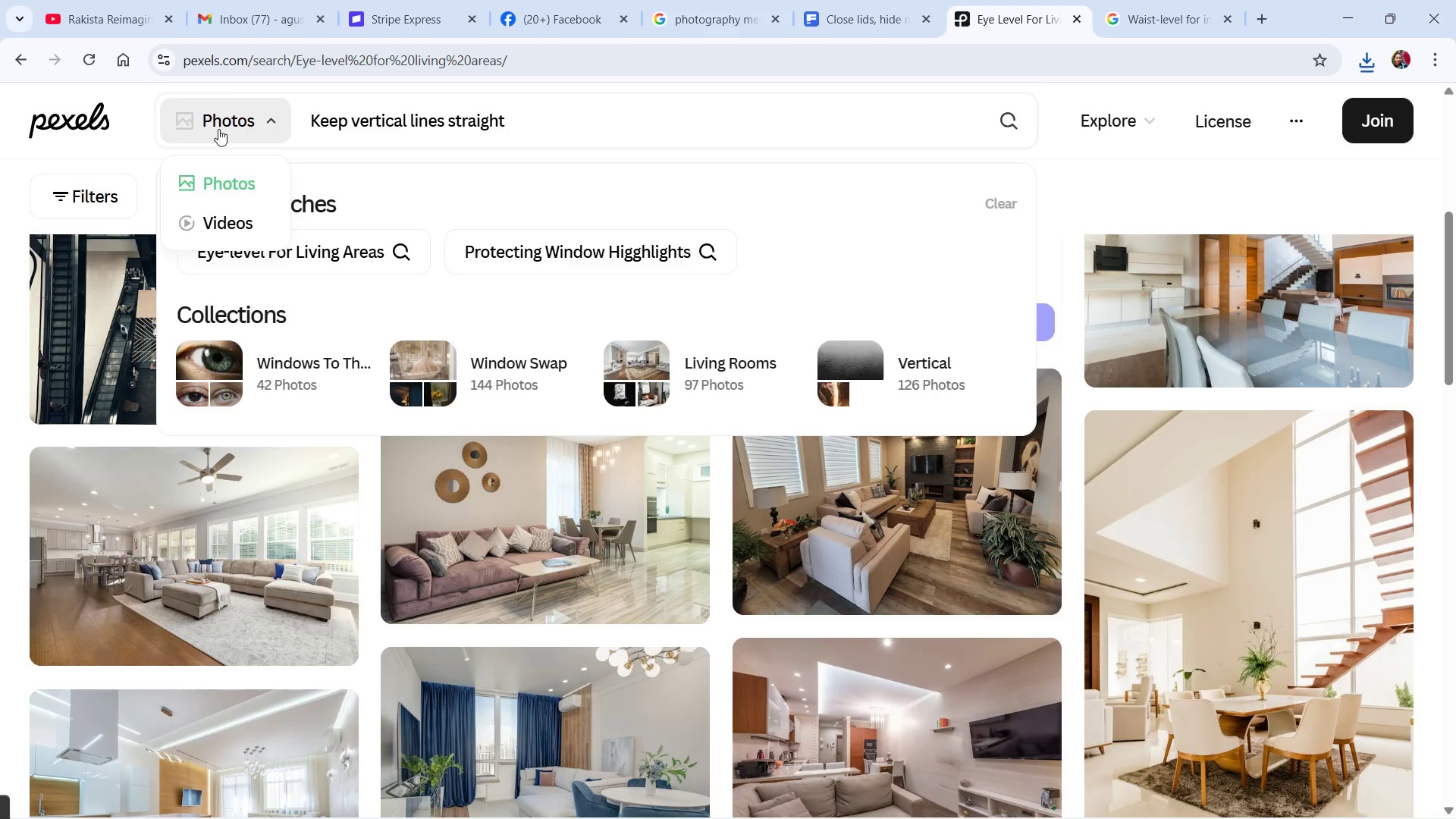 
type( in photography)
 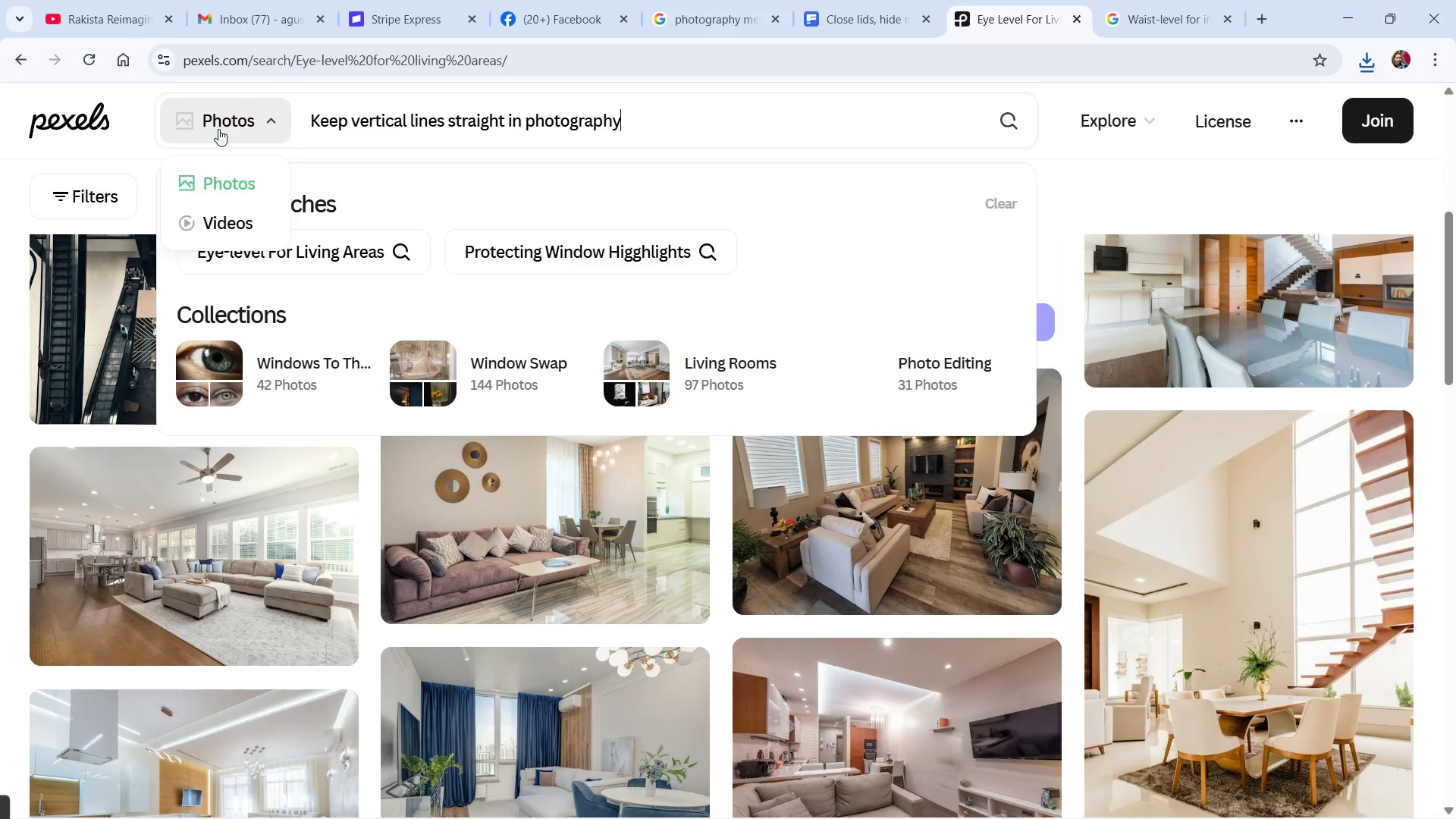 
key(Enter)
 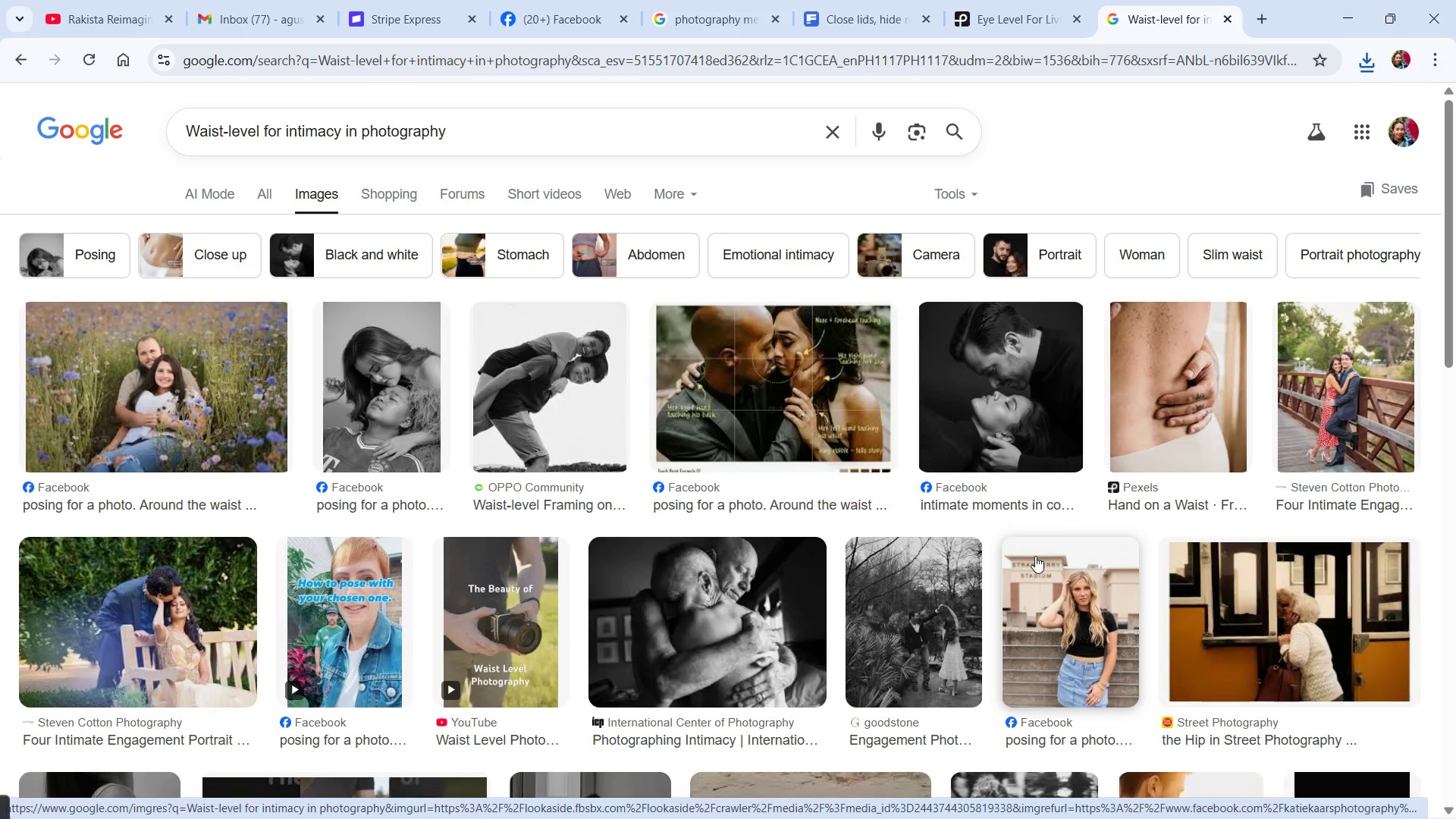 
wait(6.73)
 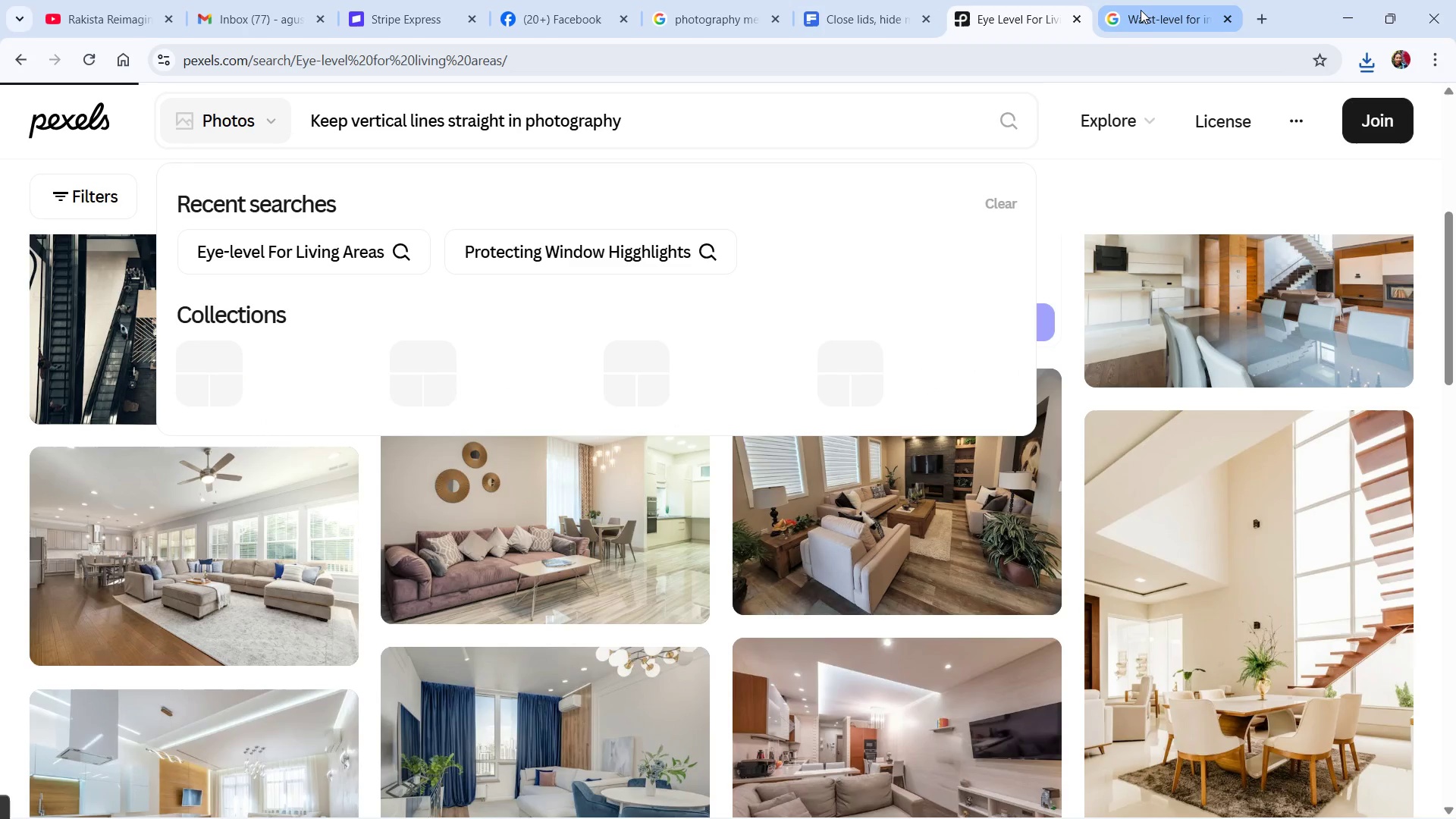 
scroll: coordinate [868, 617], scroll_direction: down, amount: 10.0
 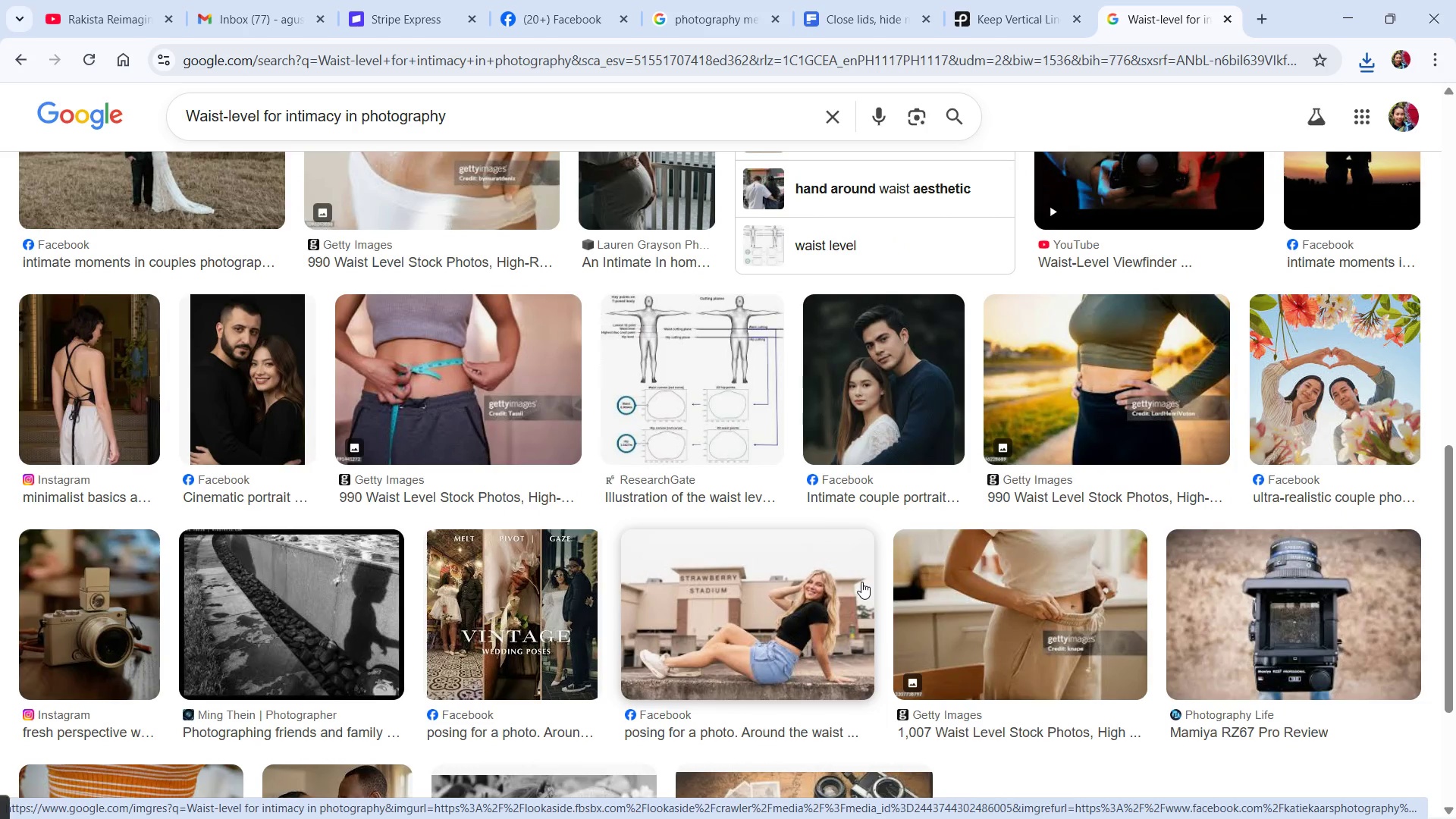 
scroll: coordinate [861, 589], scroll_direction: down, amount: 2.0
 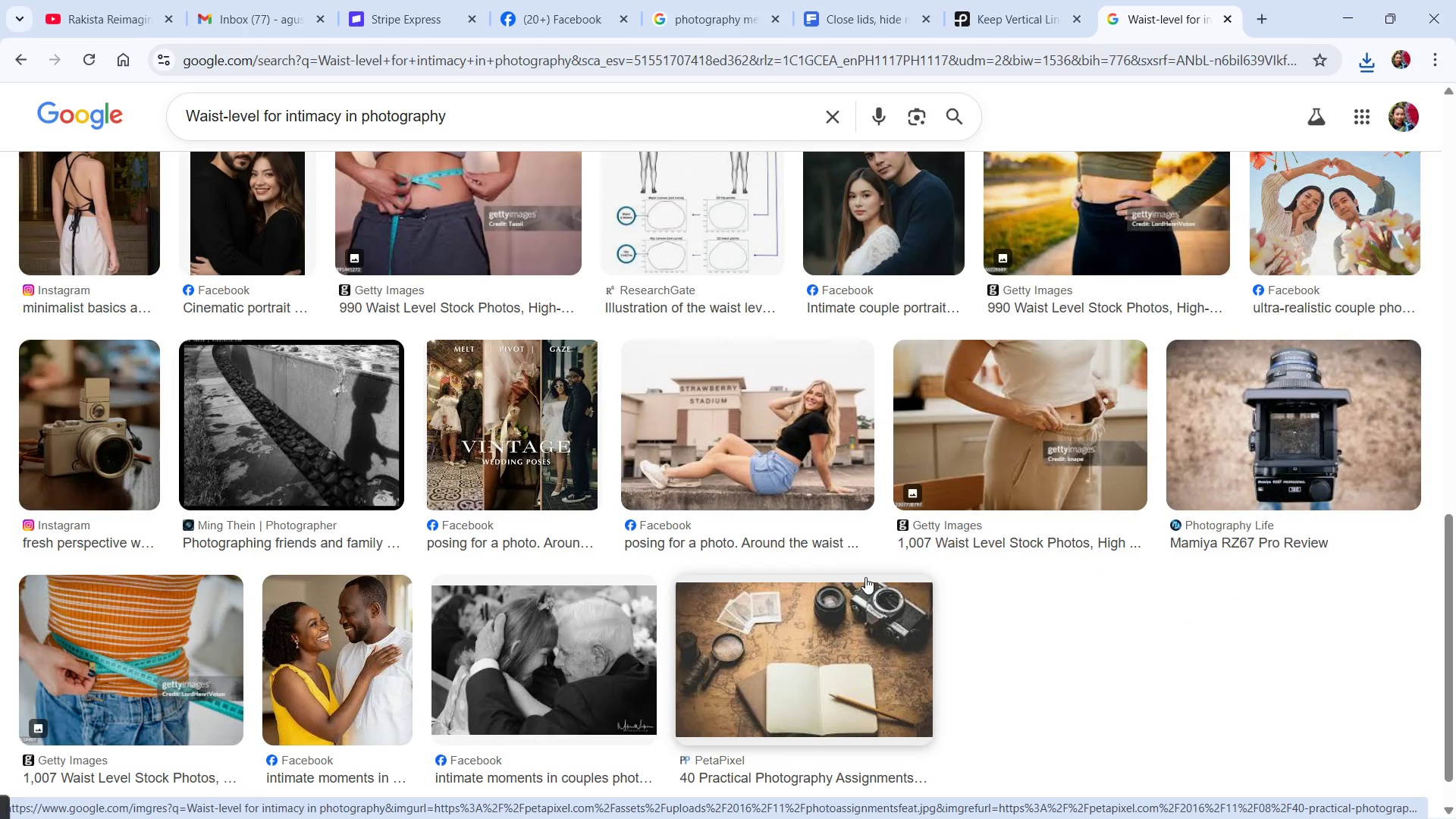 
scroll: coordinate [538, 518], scroll_direction: up, amount: 12.0
 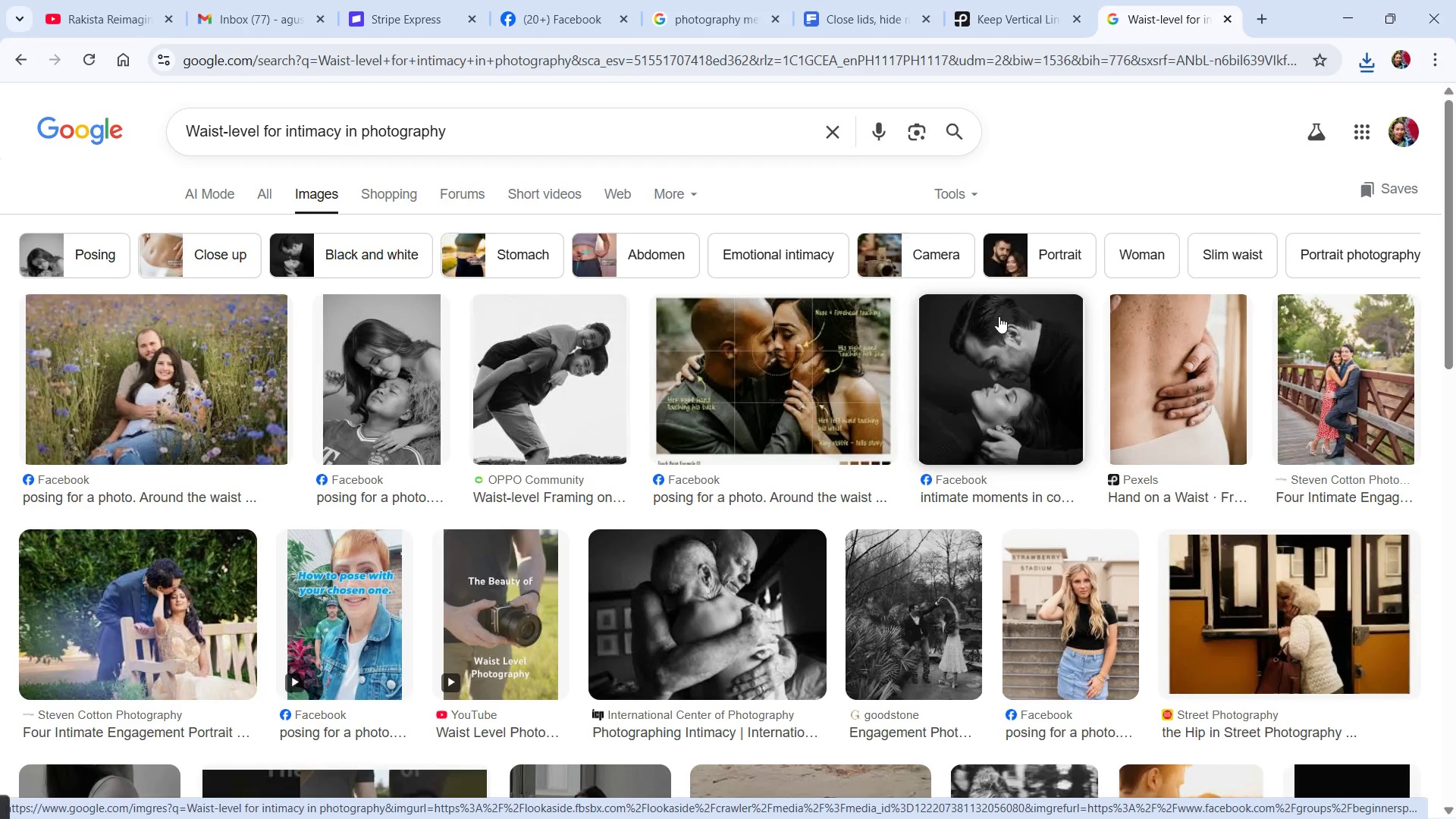 
wait(8.85)
 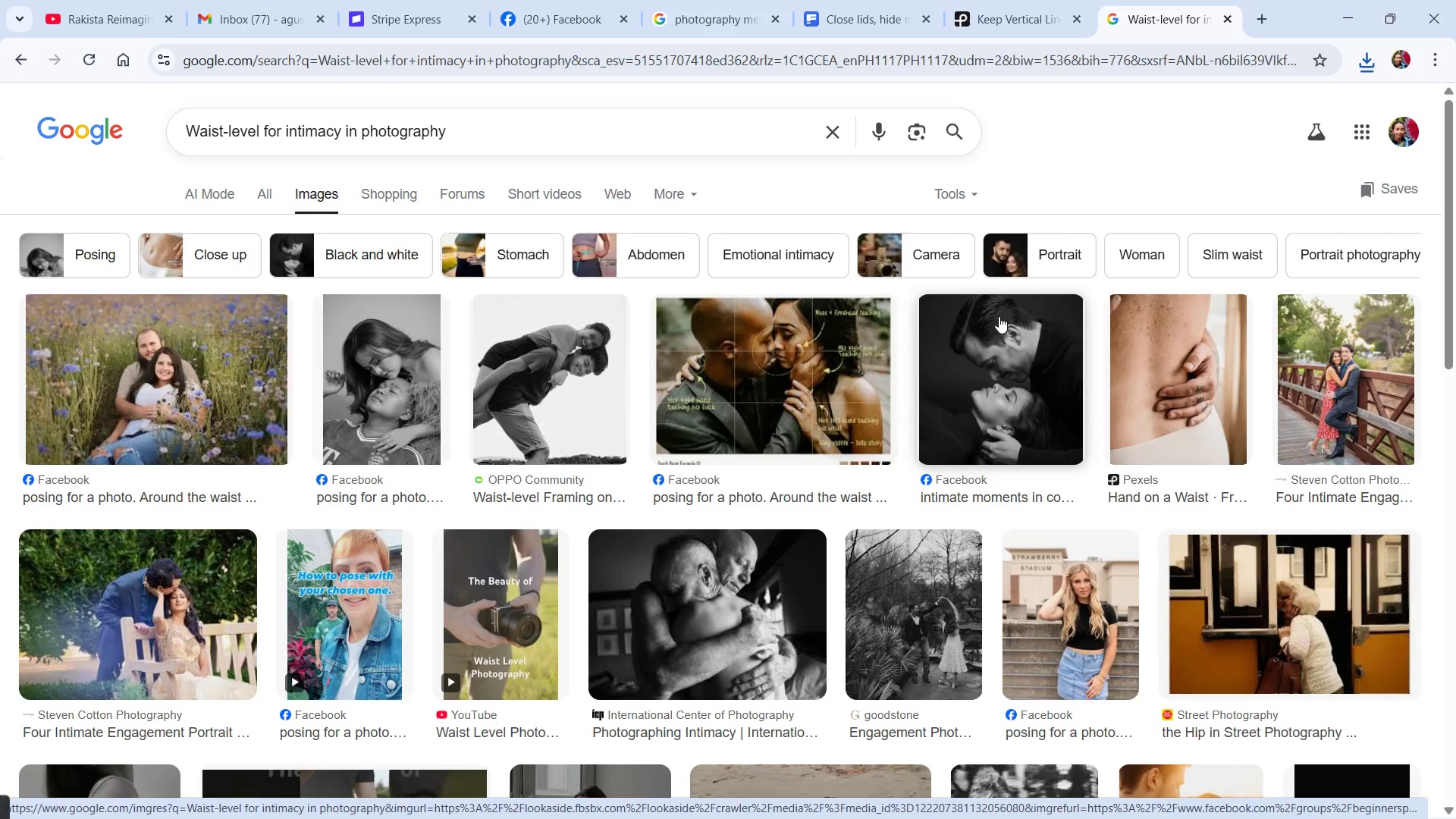 
scroll: coordinate [679, 543], scroll_direction: down, amount: 17.0
 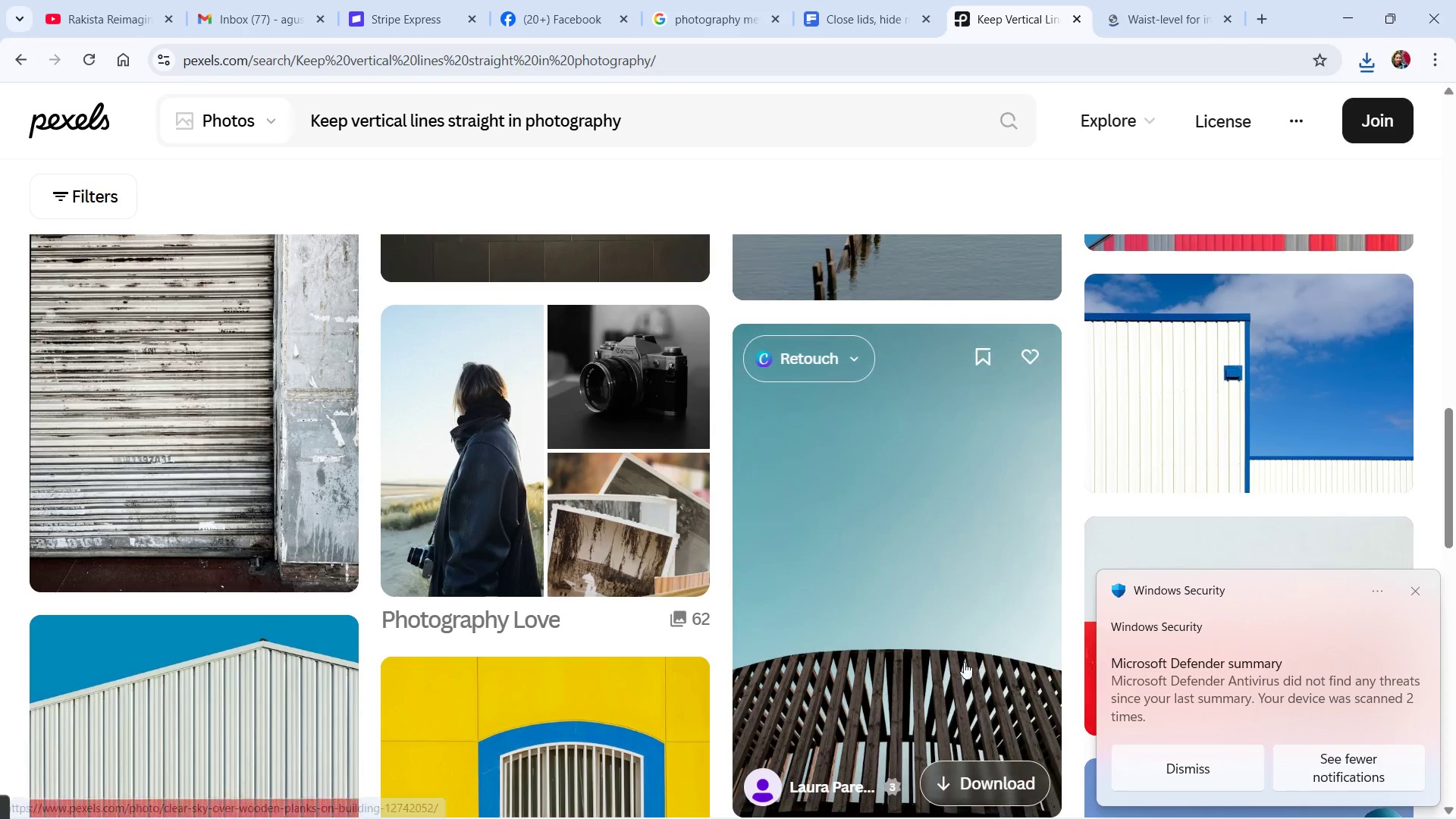 
scroll: coordinate [610, 645], scroll_direction: down, amount: 17.0
 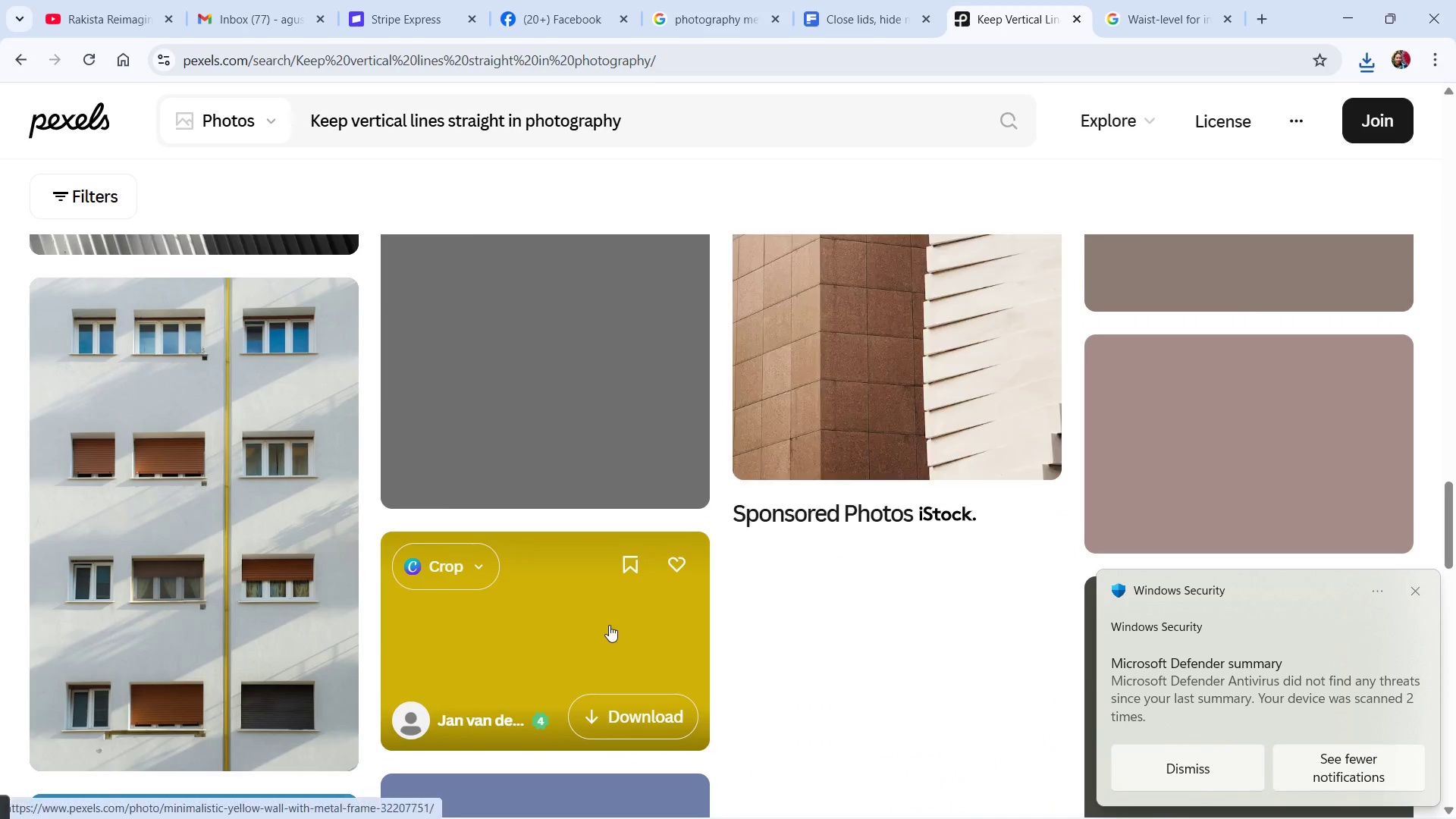 
scroll: coordinate [617, 623], scroll_direction: down, amount: 12.0
 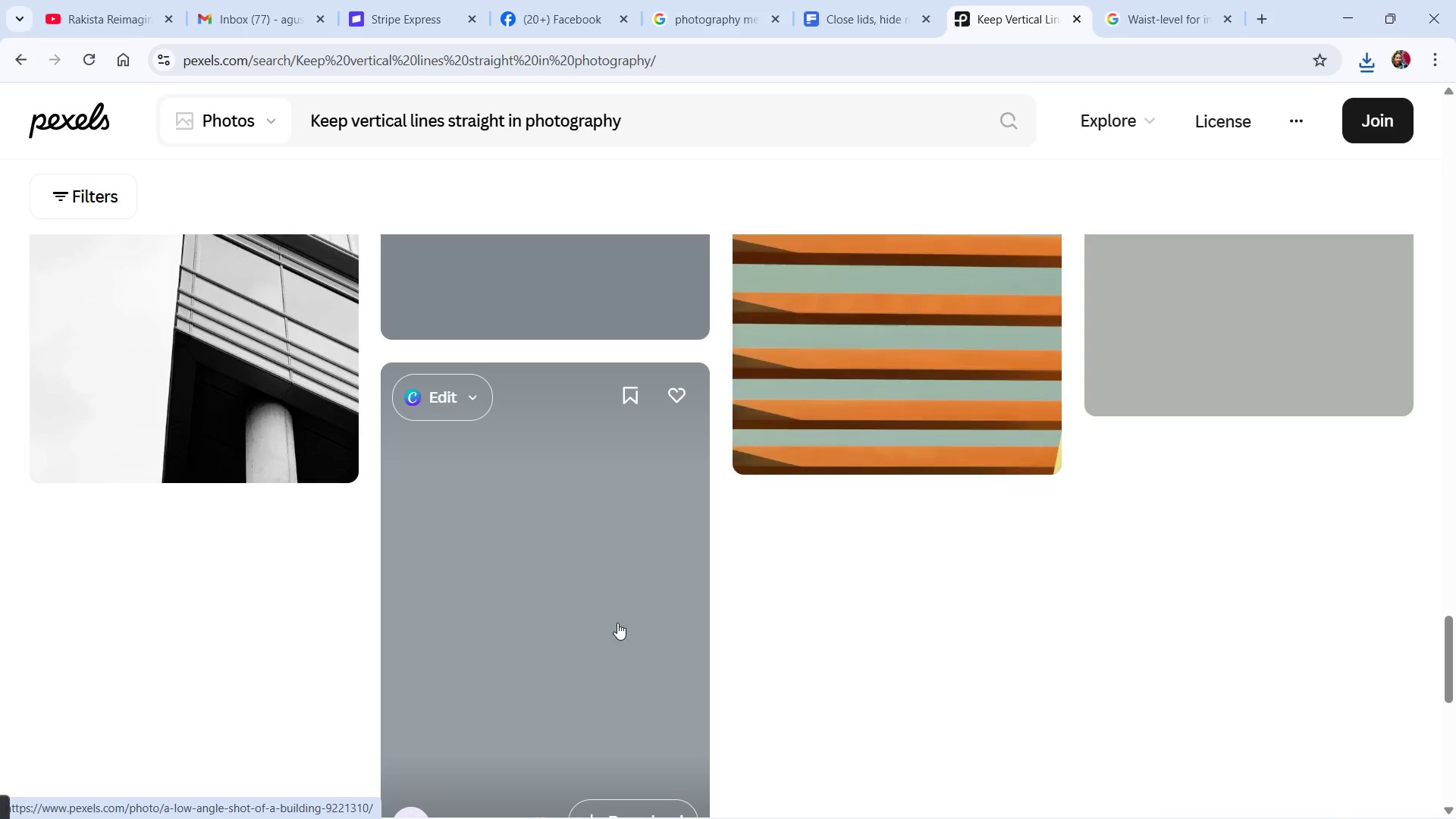 
scroll: coordinate [617, 622], scroll_direction: up, amount: 4.0
 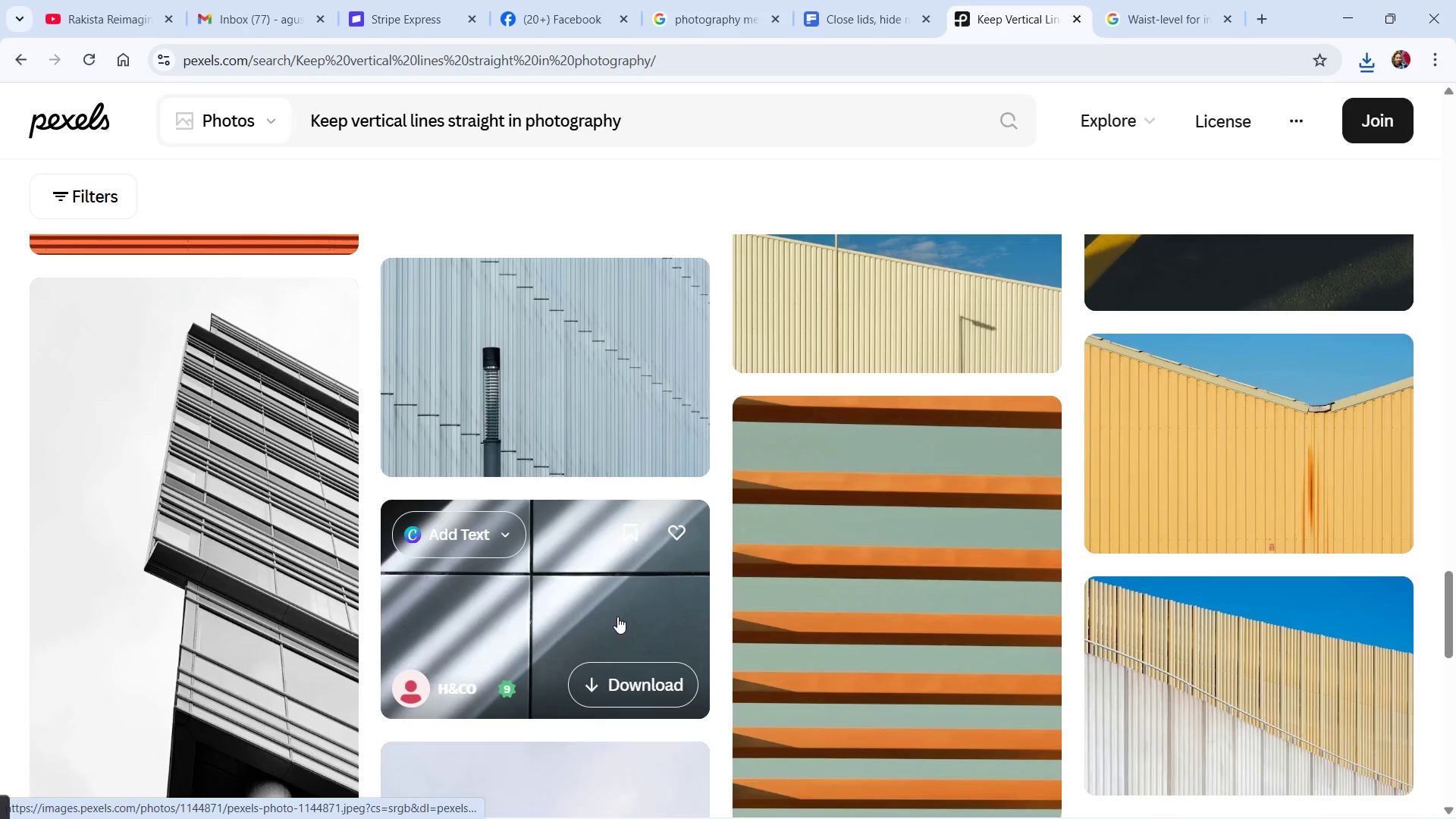 
scroll: coordinate [617, 617], scroll_direction: down, amount: 5.0
 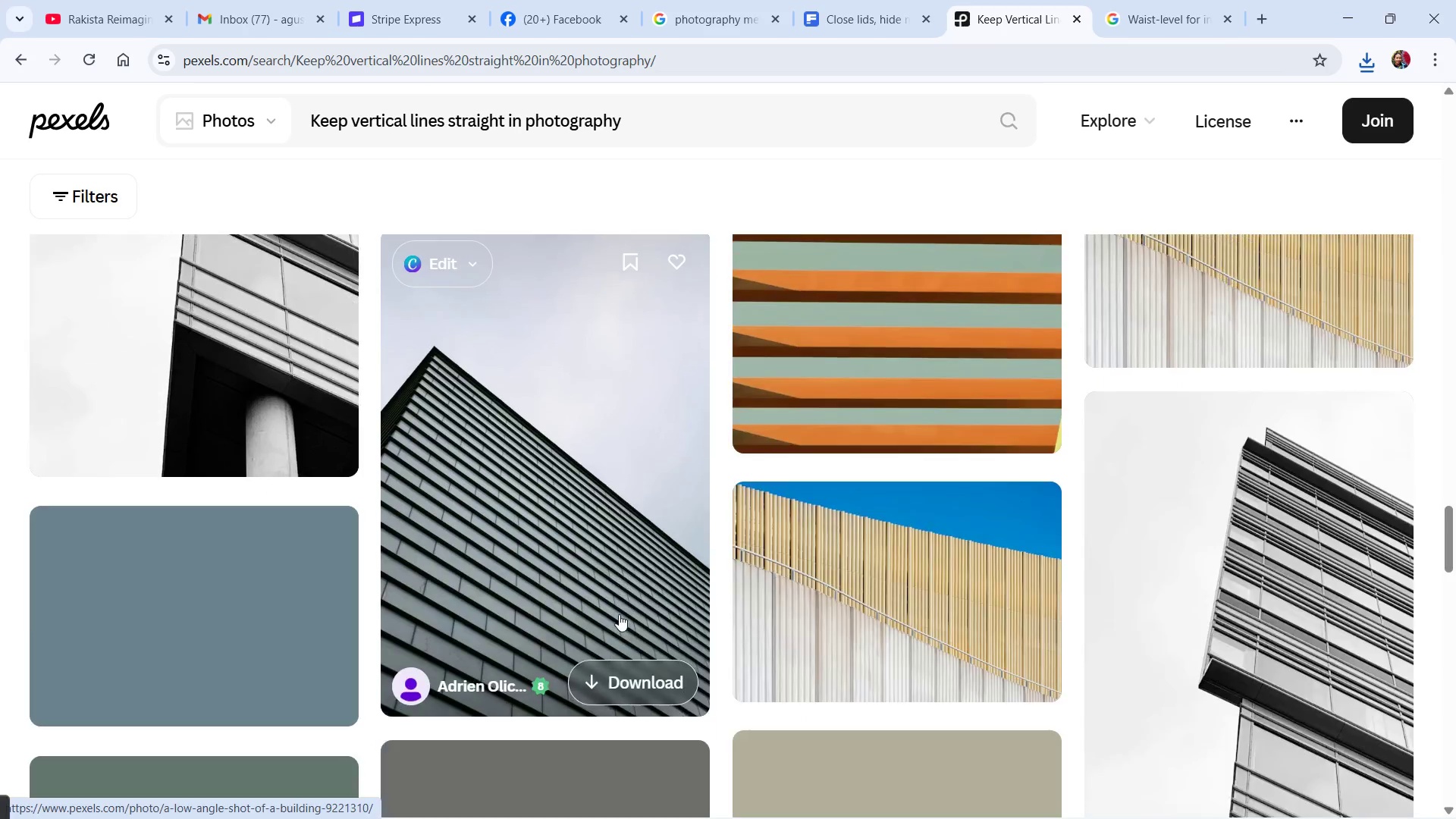 
scroll: coordinate [564, 611], scroll_direction: up, amount: 21.0
 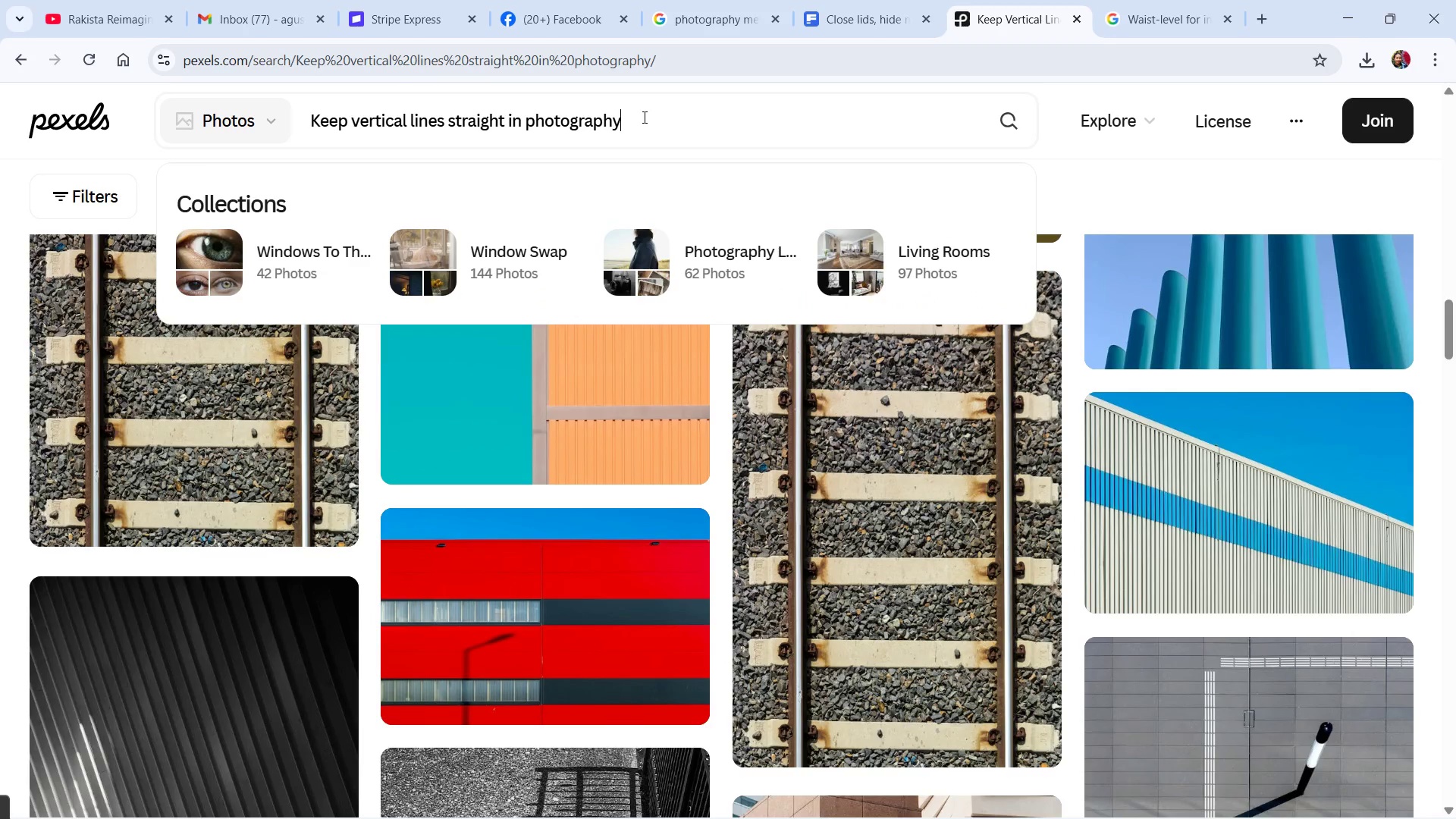 
left_click([643, 117])
 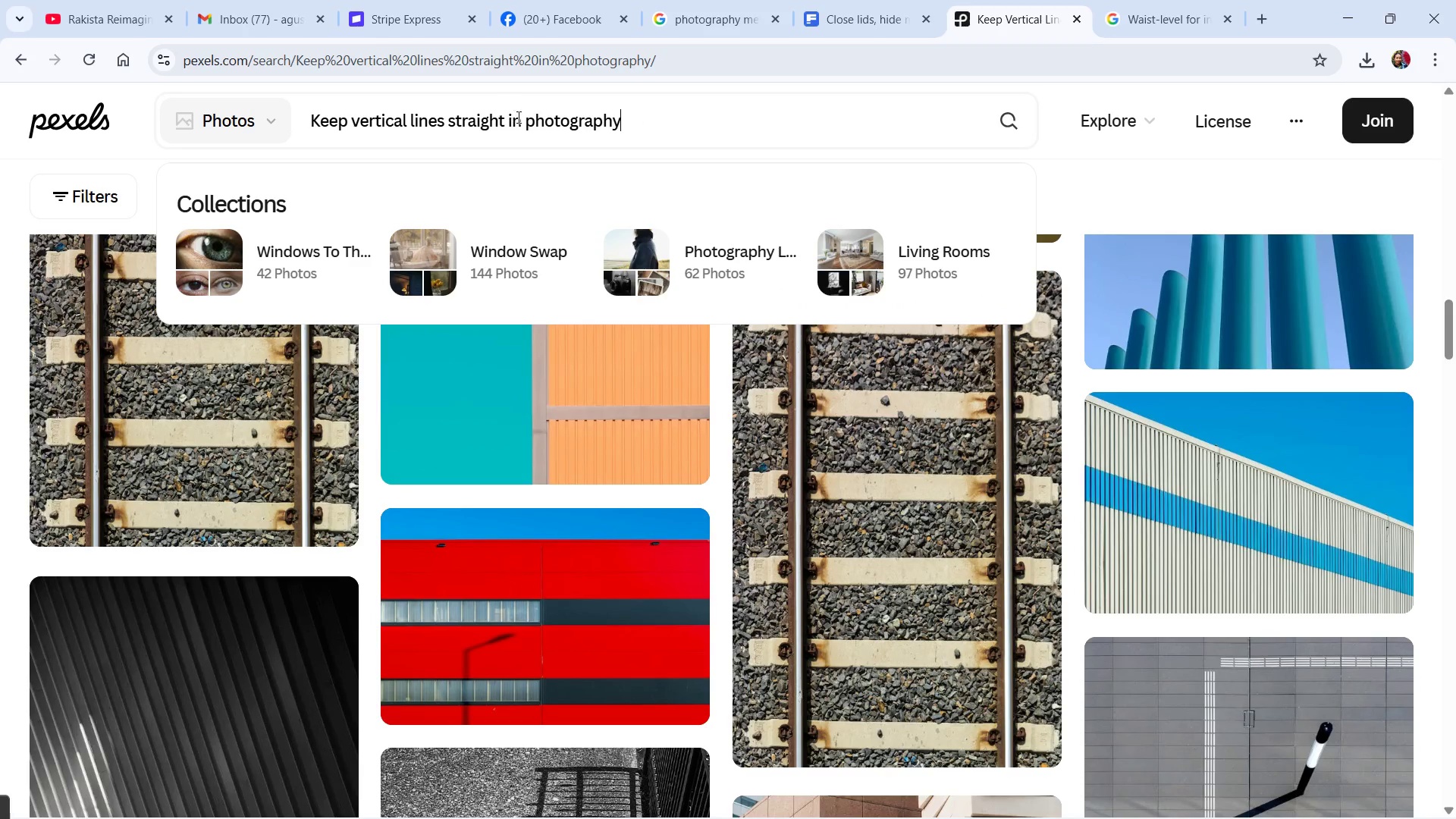 
left_click_drag(start_coordinate=[529, 123], to_coordinate=[541, 124])
 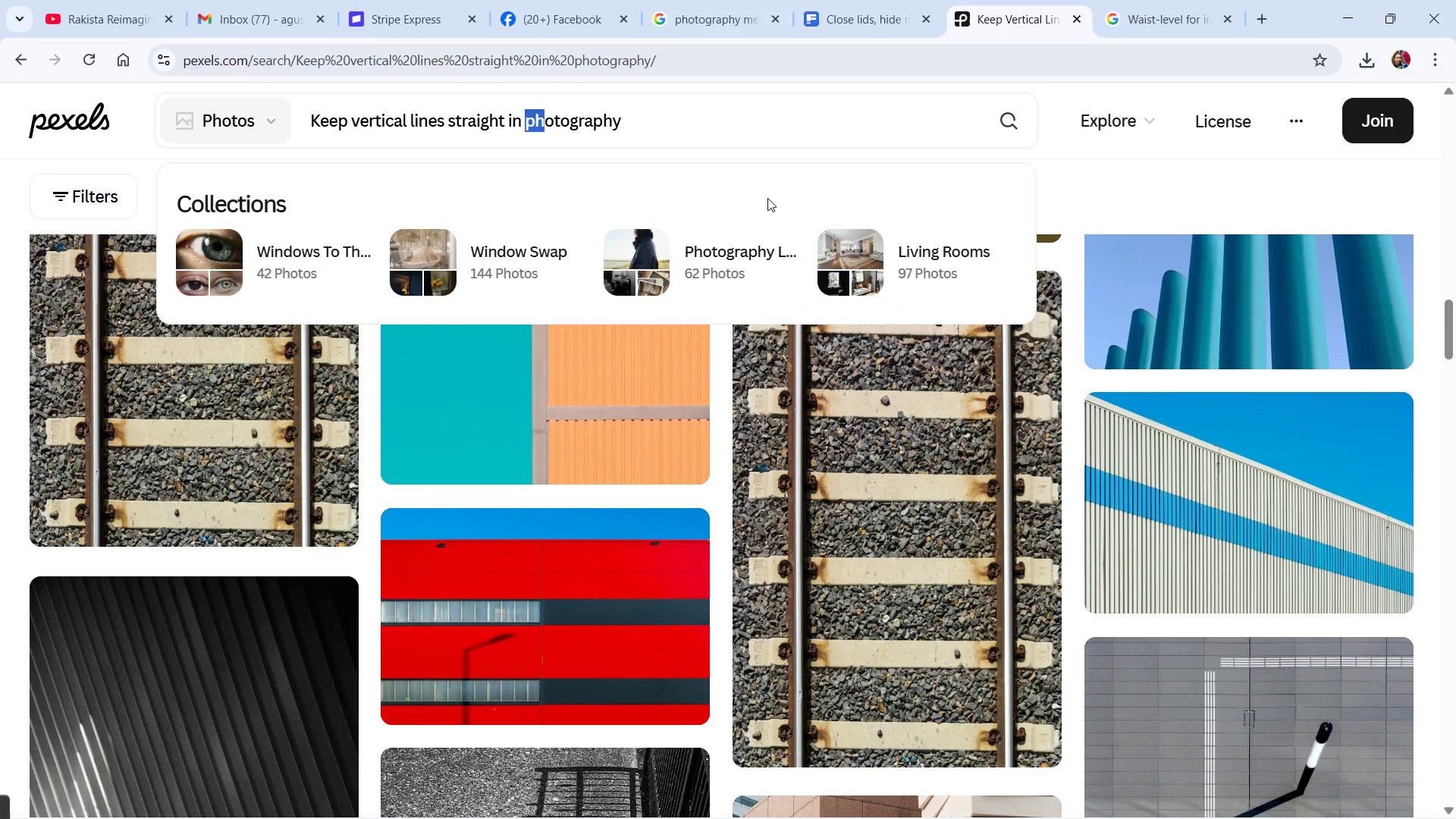 
key(ArrowLeft)
 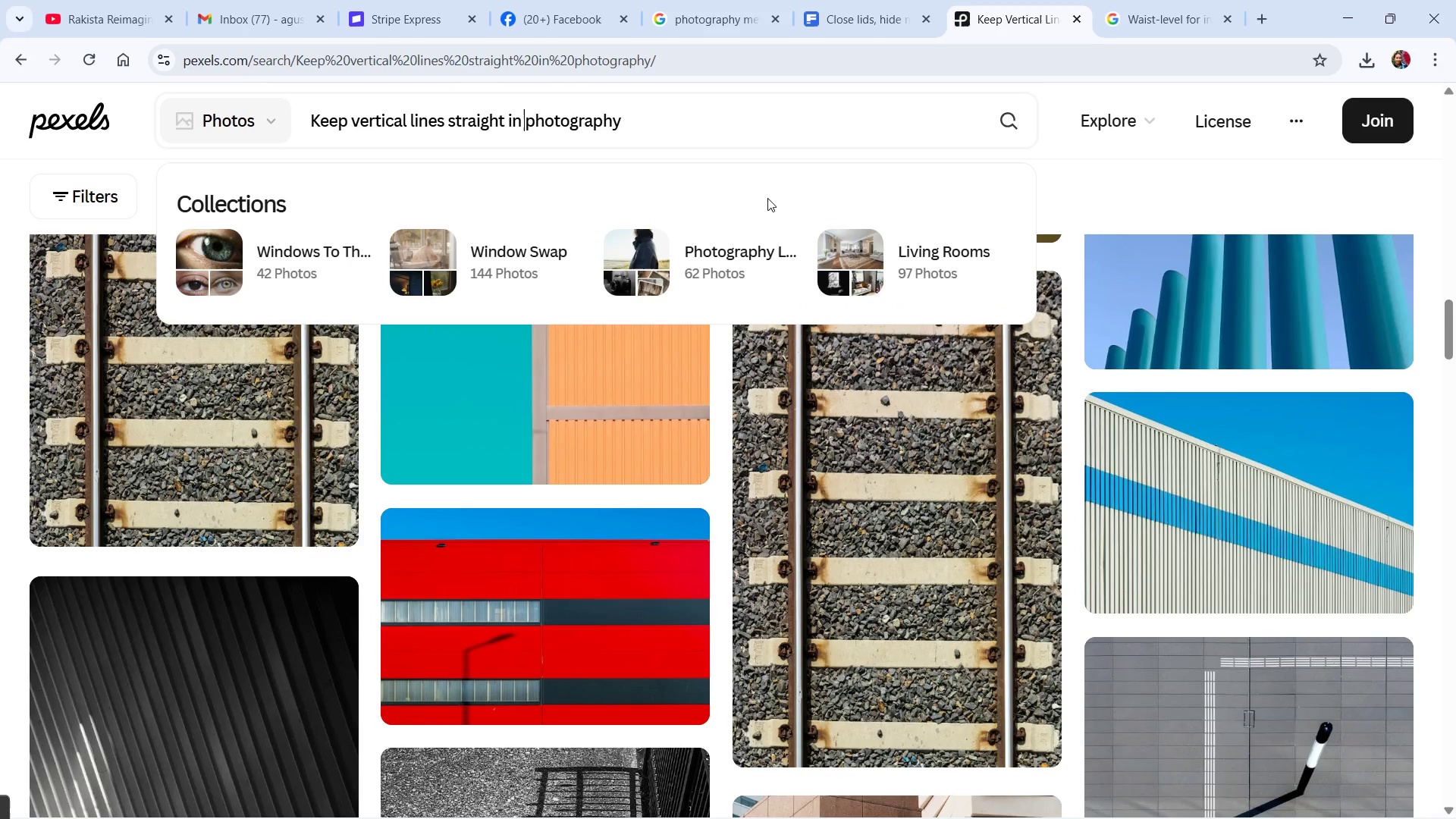 
type(living room )
 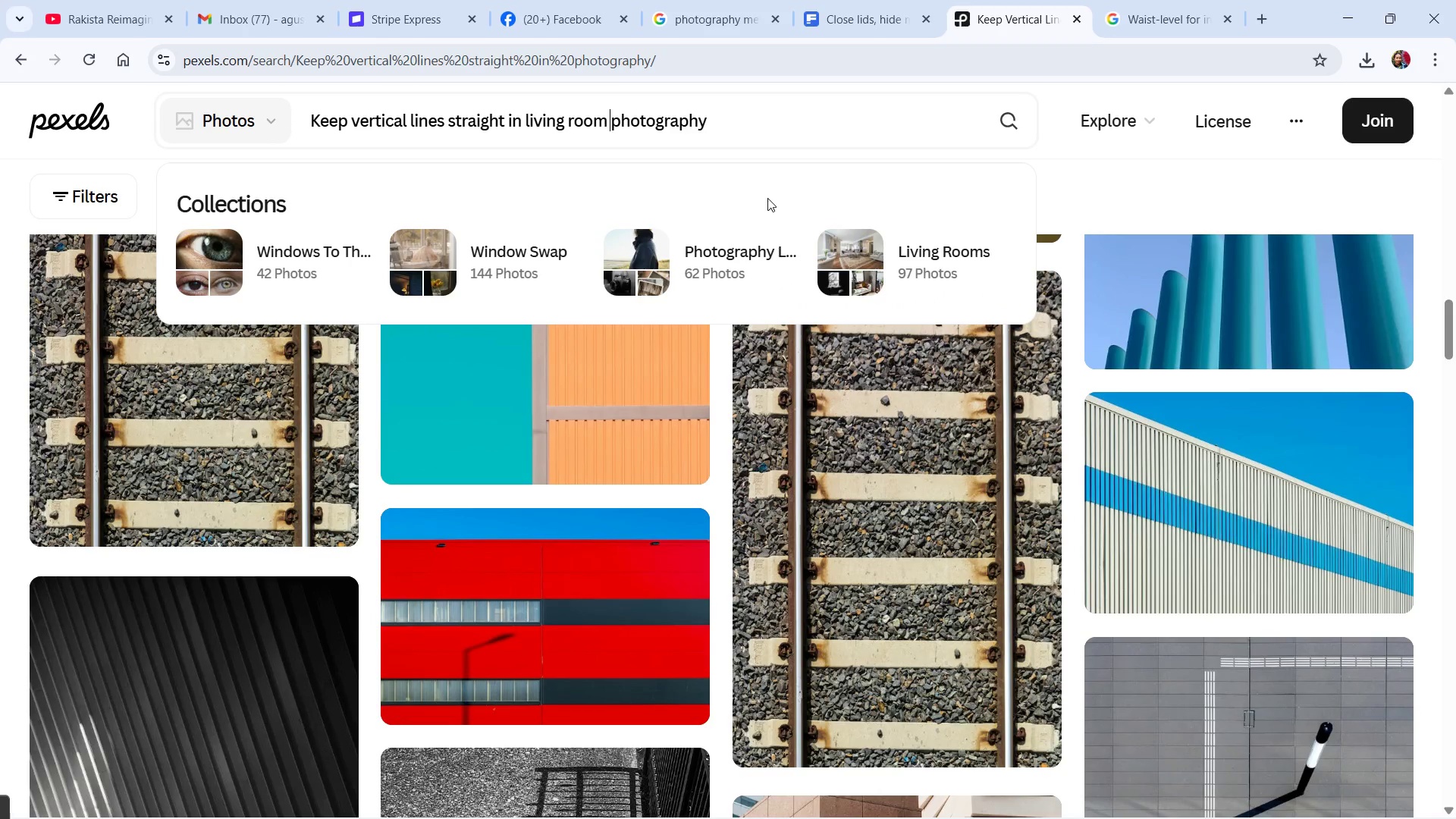 
key(Enter)
 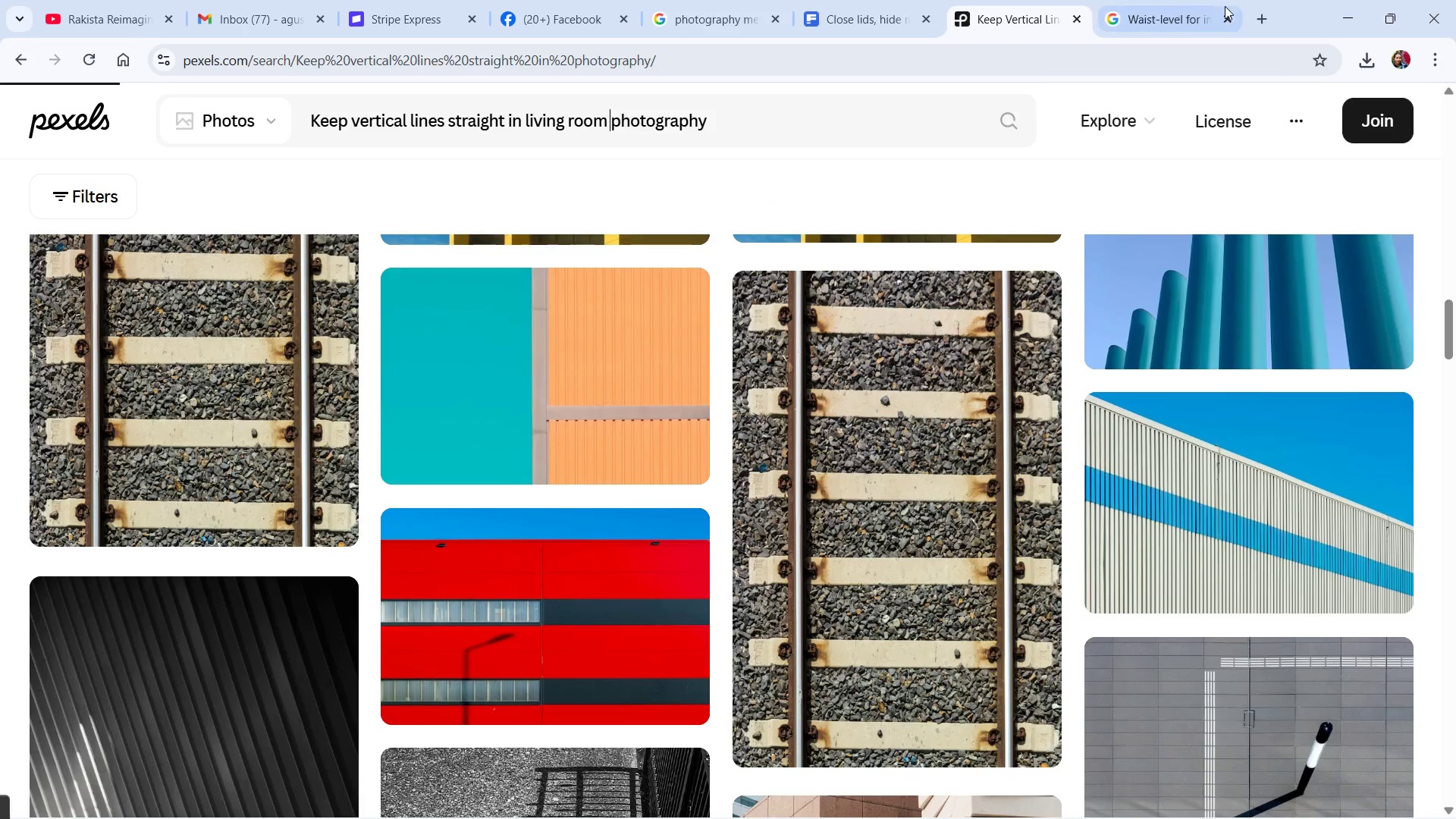 
left_click_drag(start_coordinate=[1156, 16], to_coordinate=[1158, 20])
 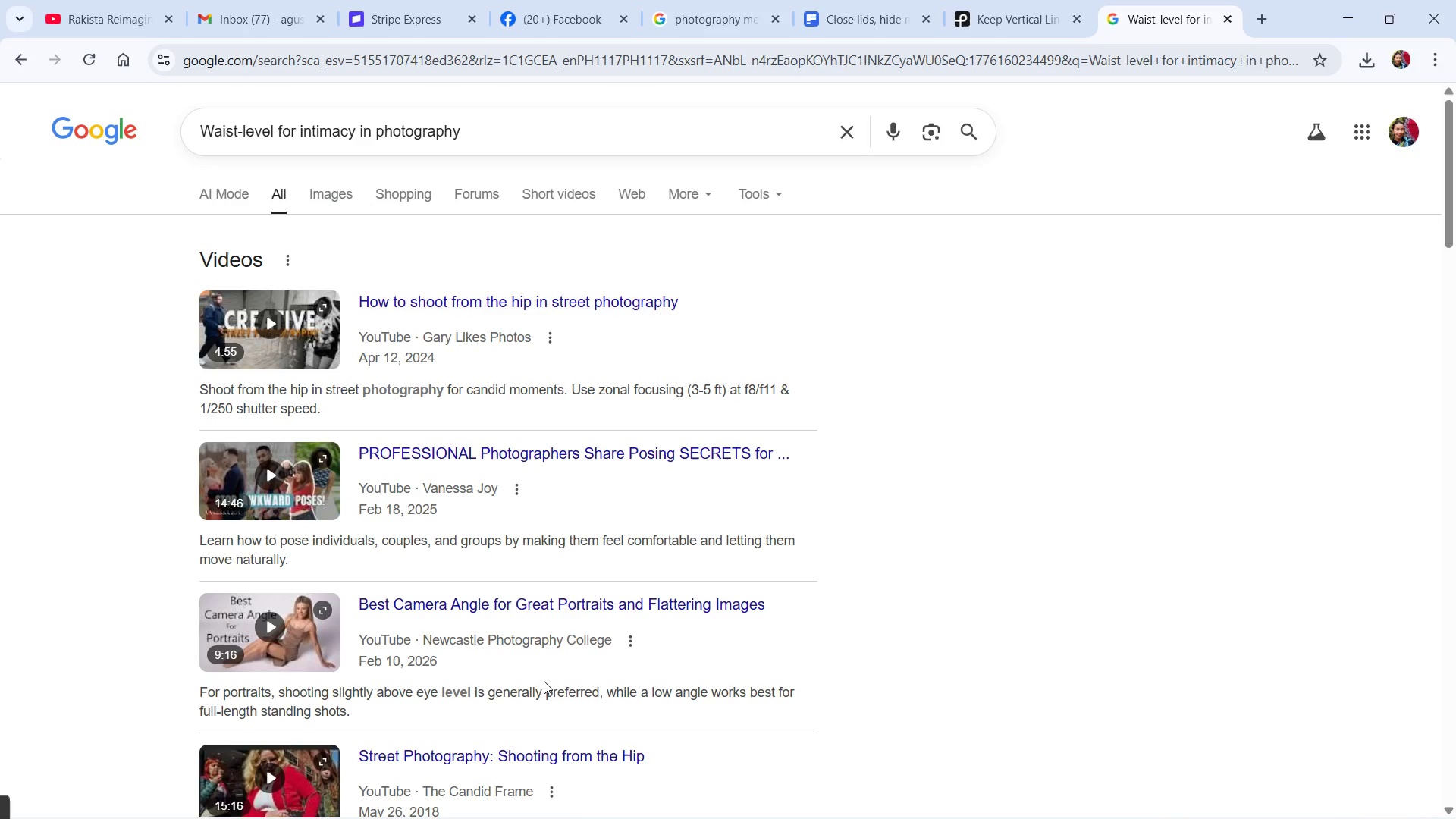 
scroll: coordinate [495, 618], scroll_direction: up, amount: 2.0
 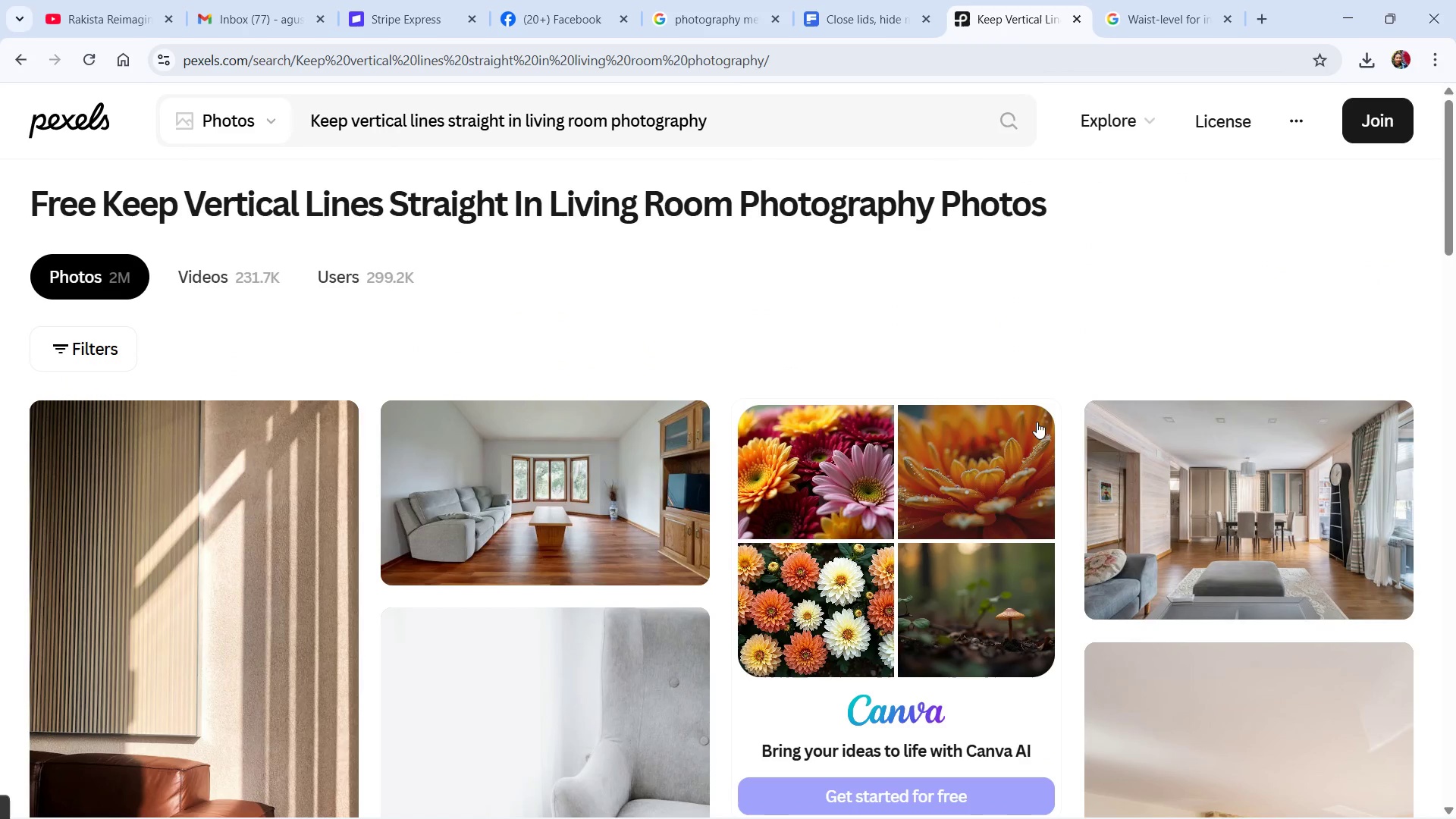 
wait(10.52)
 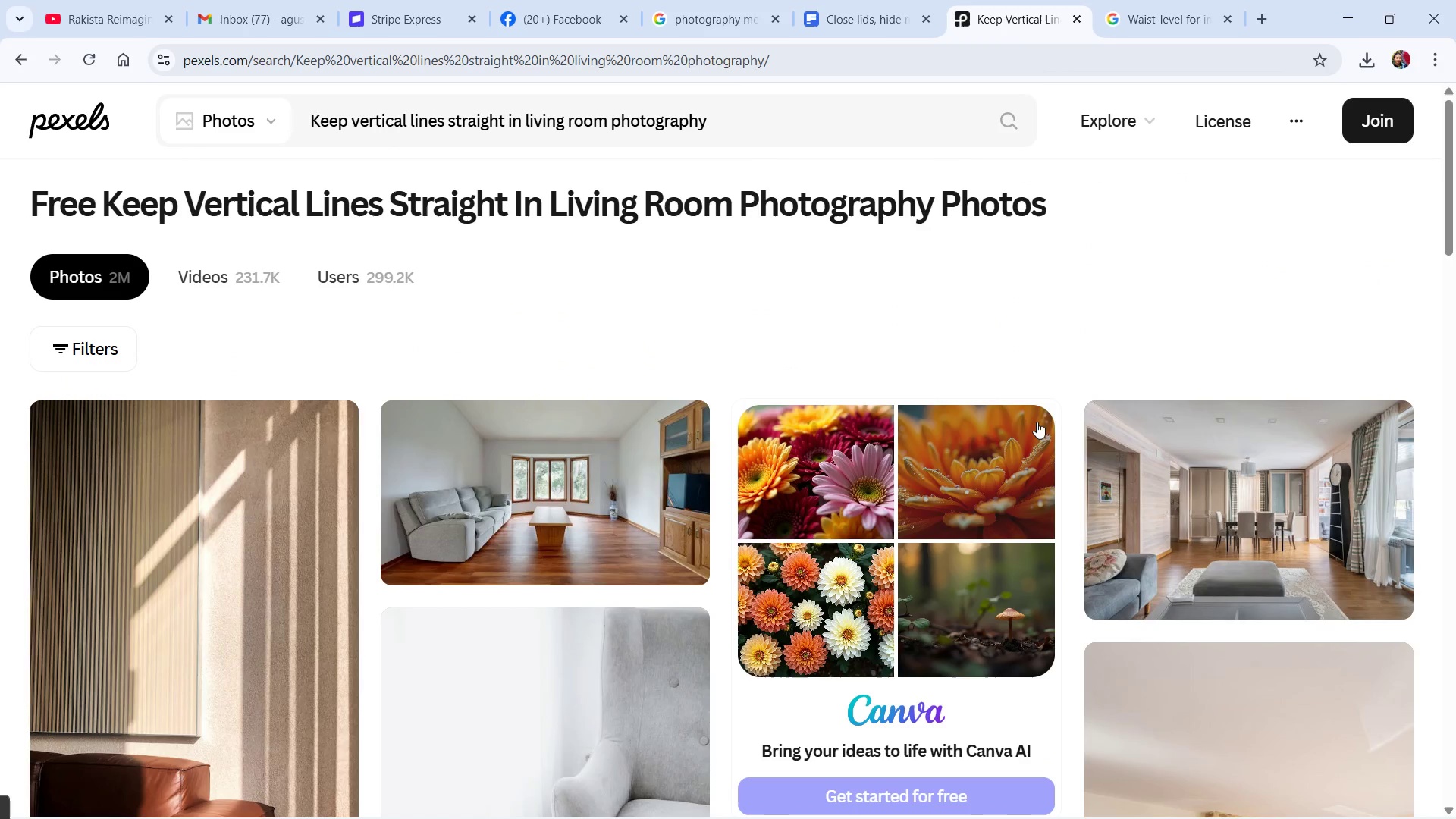 
scroll: coordinate [1207, 758], scroll_direction: down, amount: 8.0
 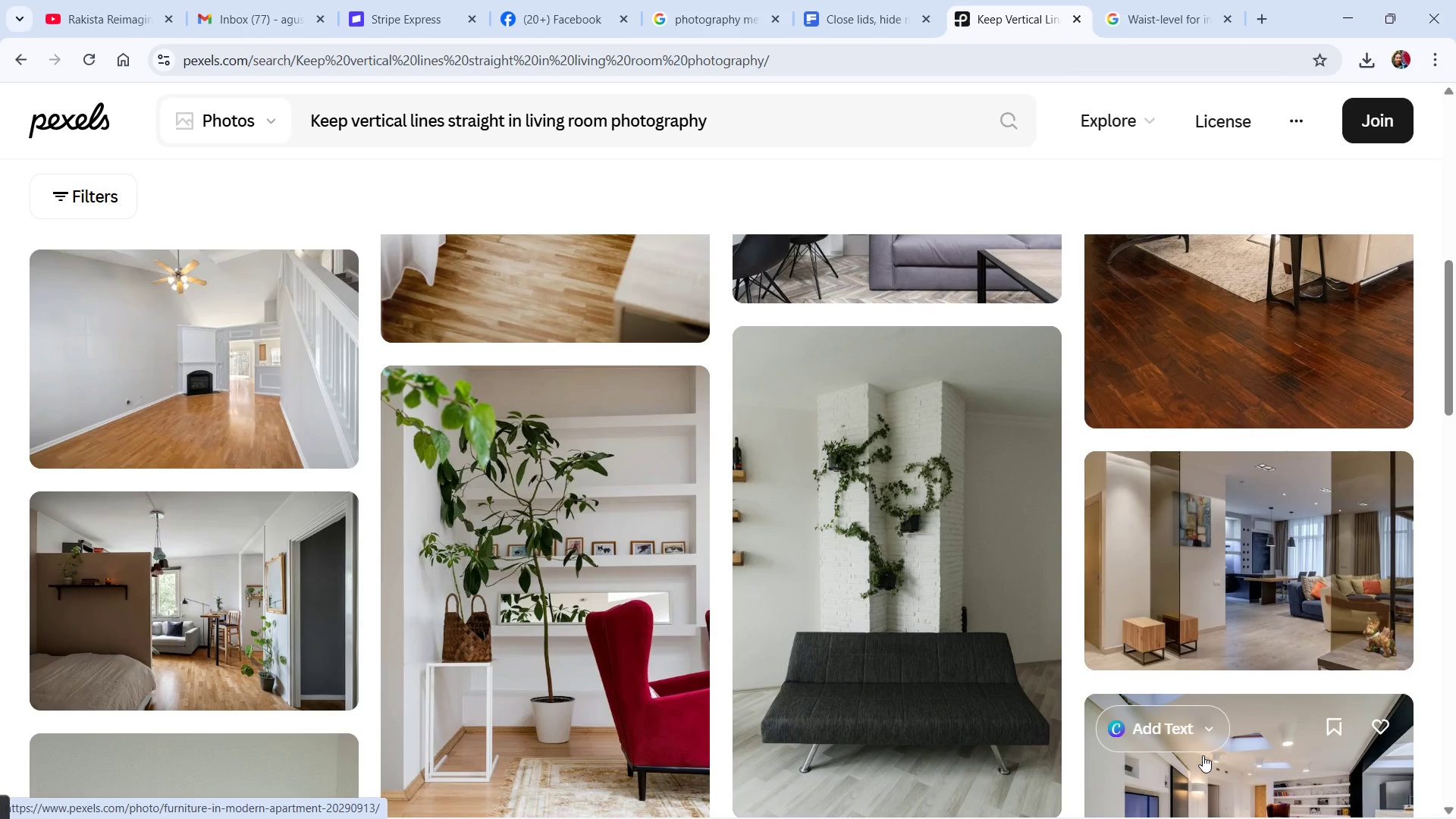 
mouse_move([1183, 734])
 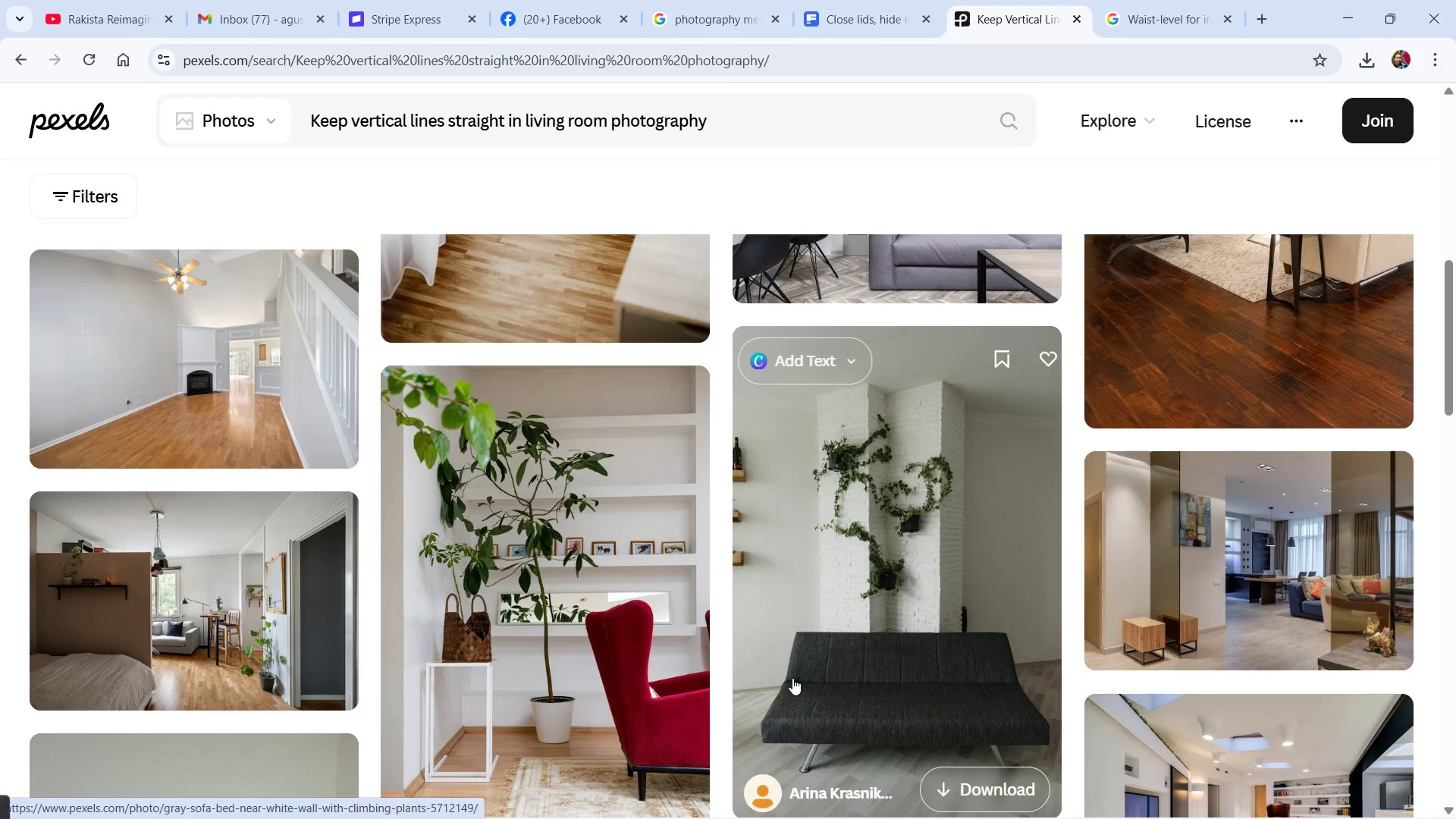 
scroll: coordinate [1009, 648], scroll_direction: down, amount: 11.0
 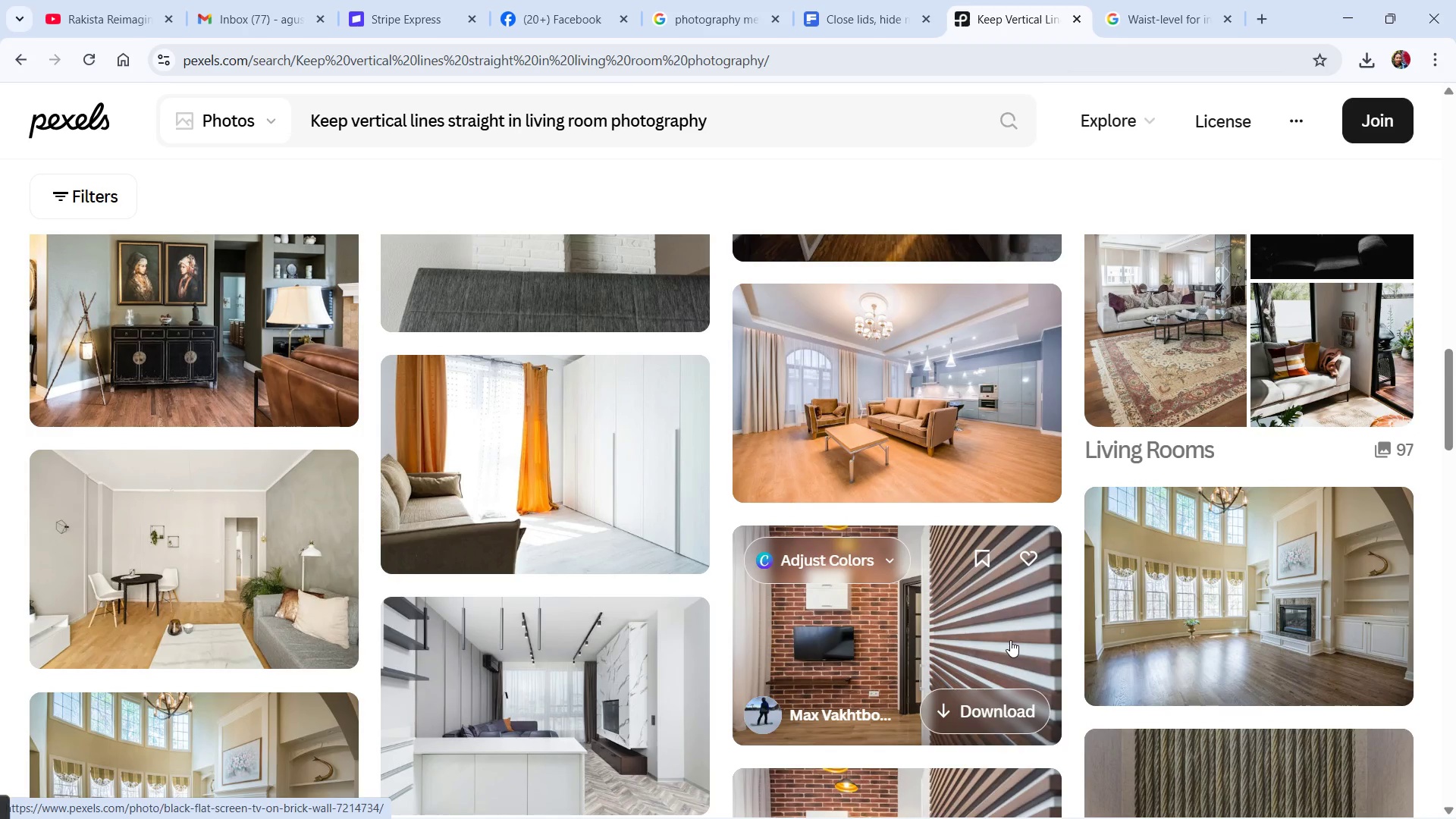 
scroll: coordinate [1010, 630], scroll_direction: down, amount: 3.0
 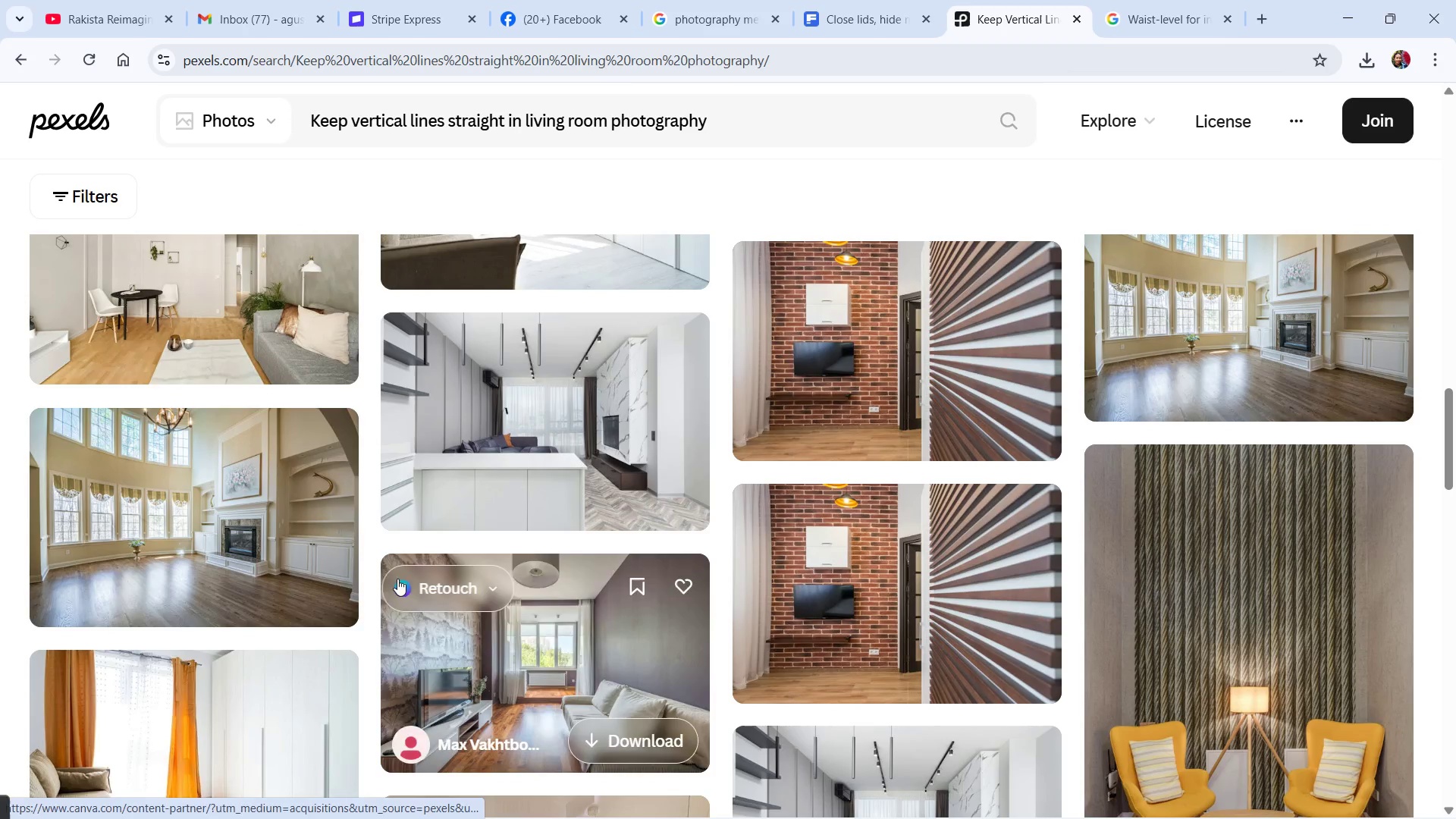 
mouse_move([1360, 394])
 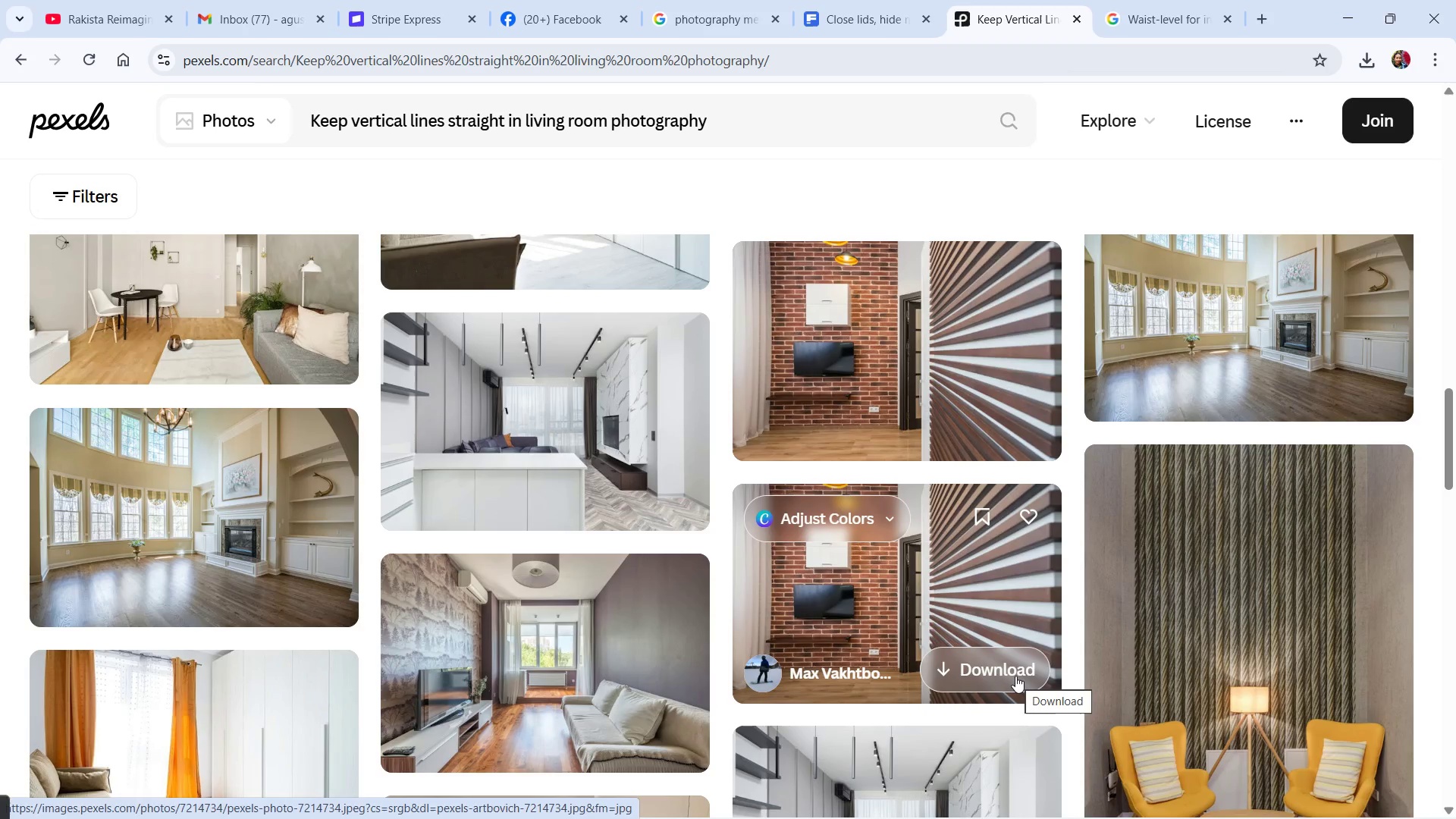 
left_click([1015, 676])
 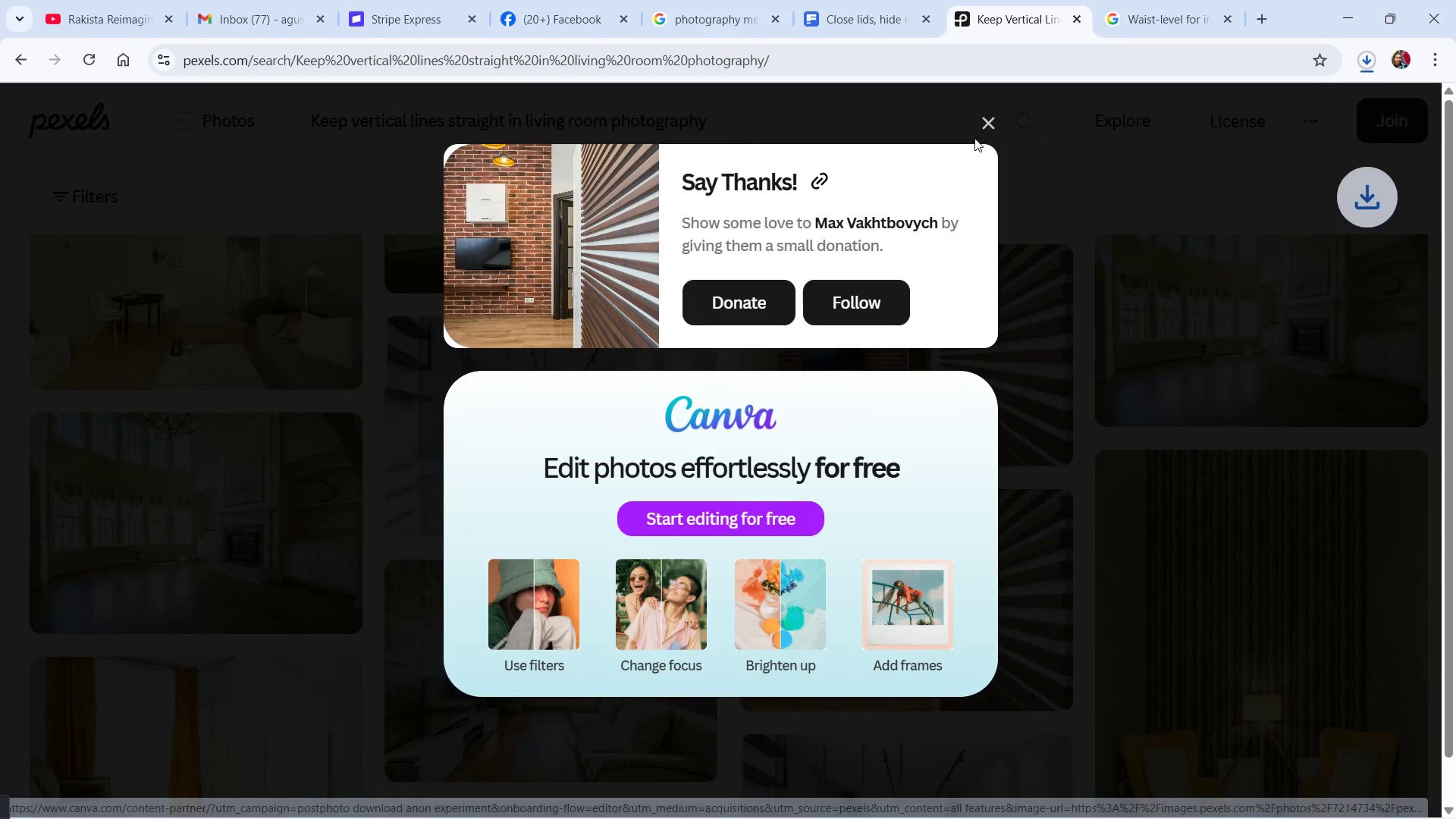 
left_click([991, 126])
 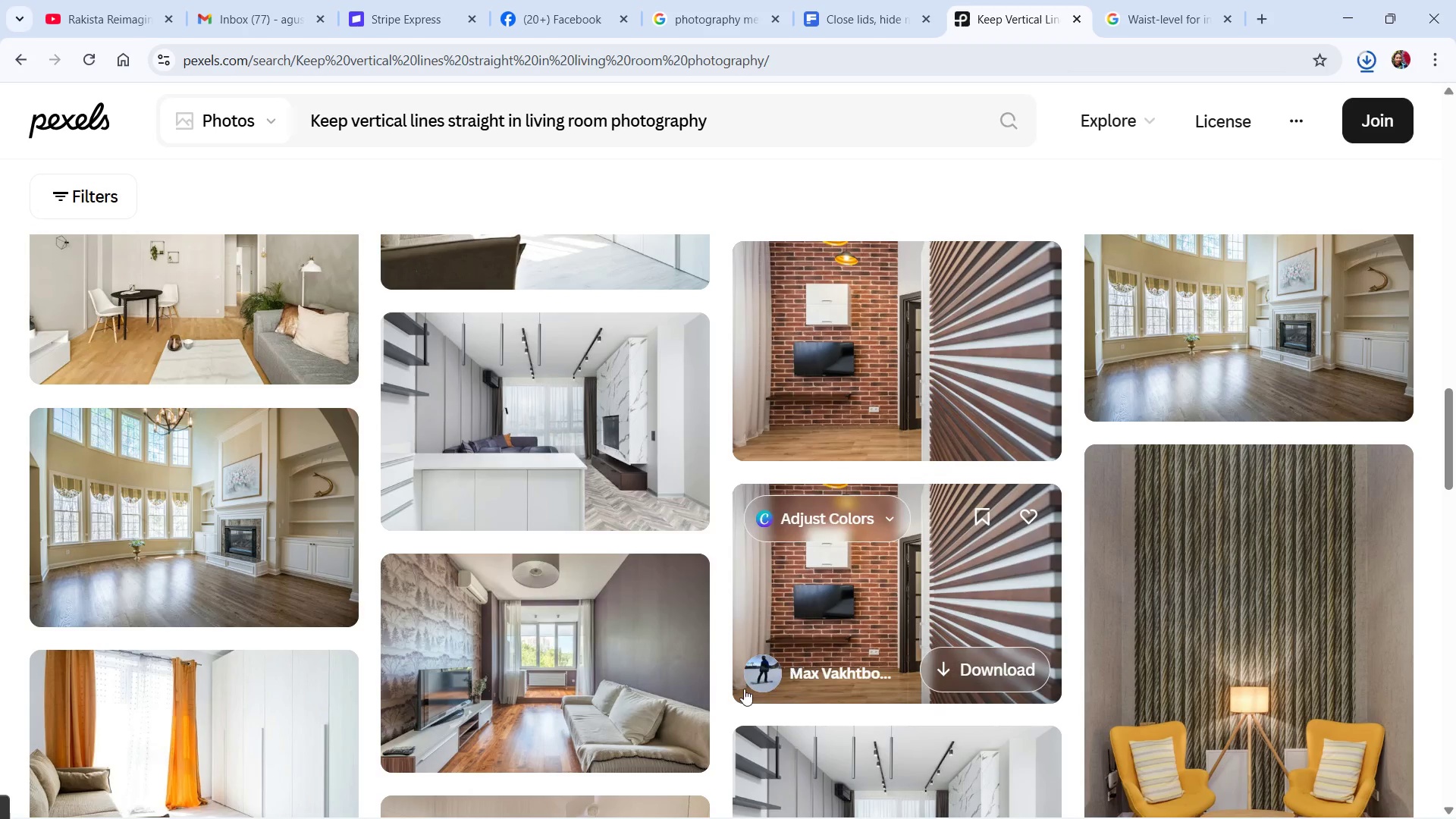 
scroll: coordinate [810, 743], scroll_direction: down, amount: 2.0
 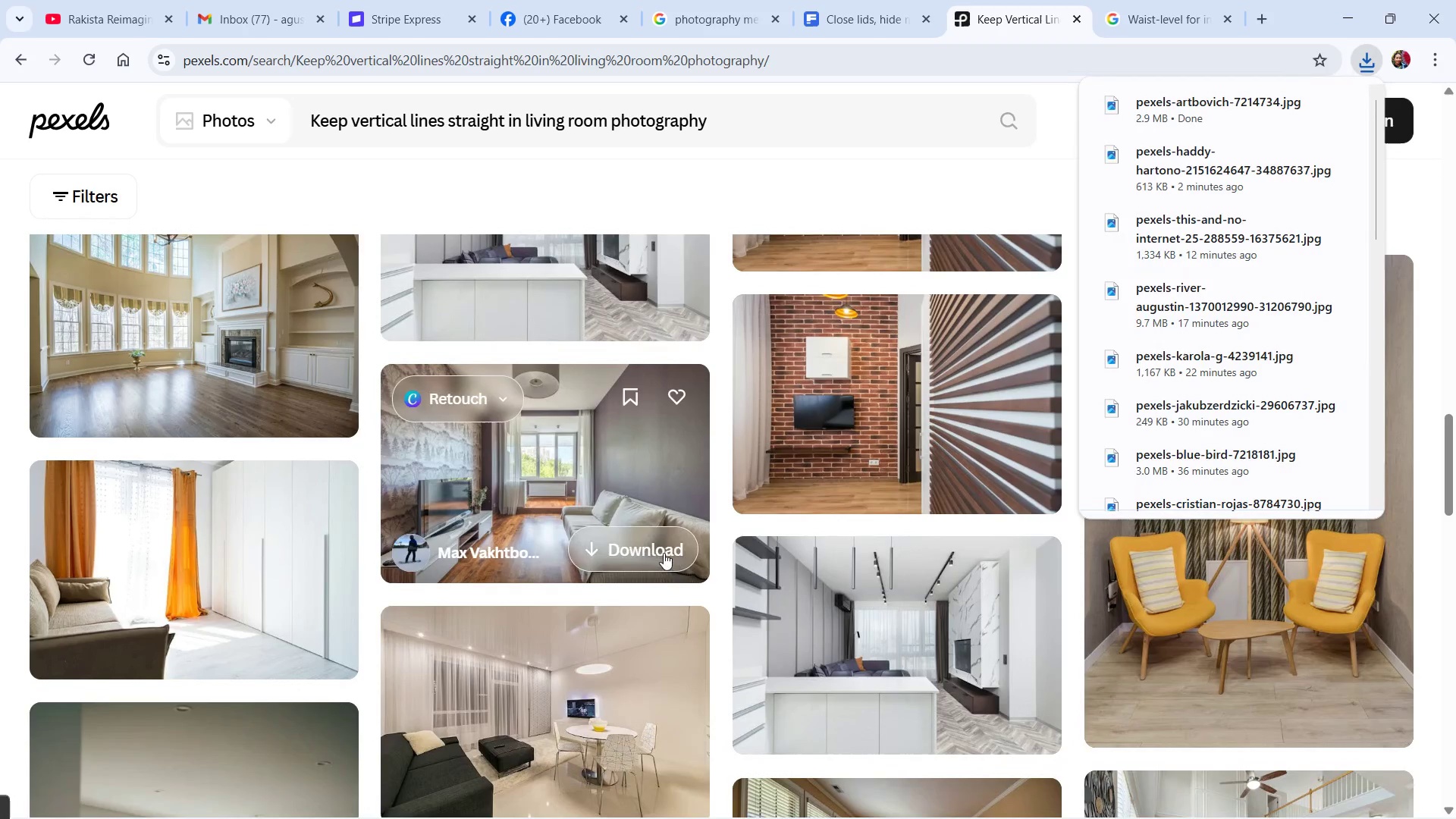 
left_click([664, 553])
 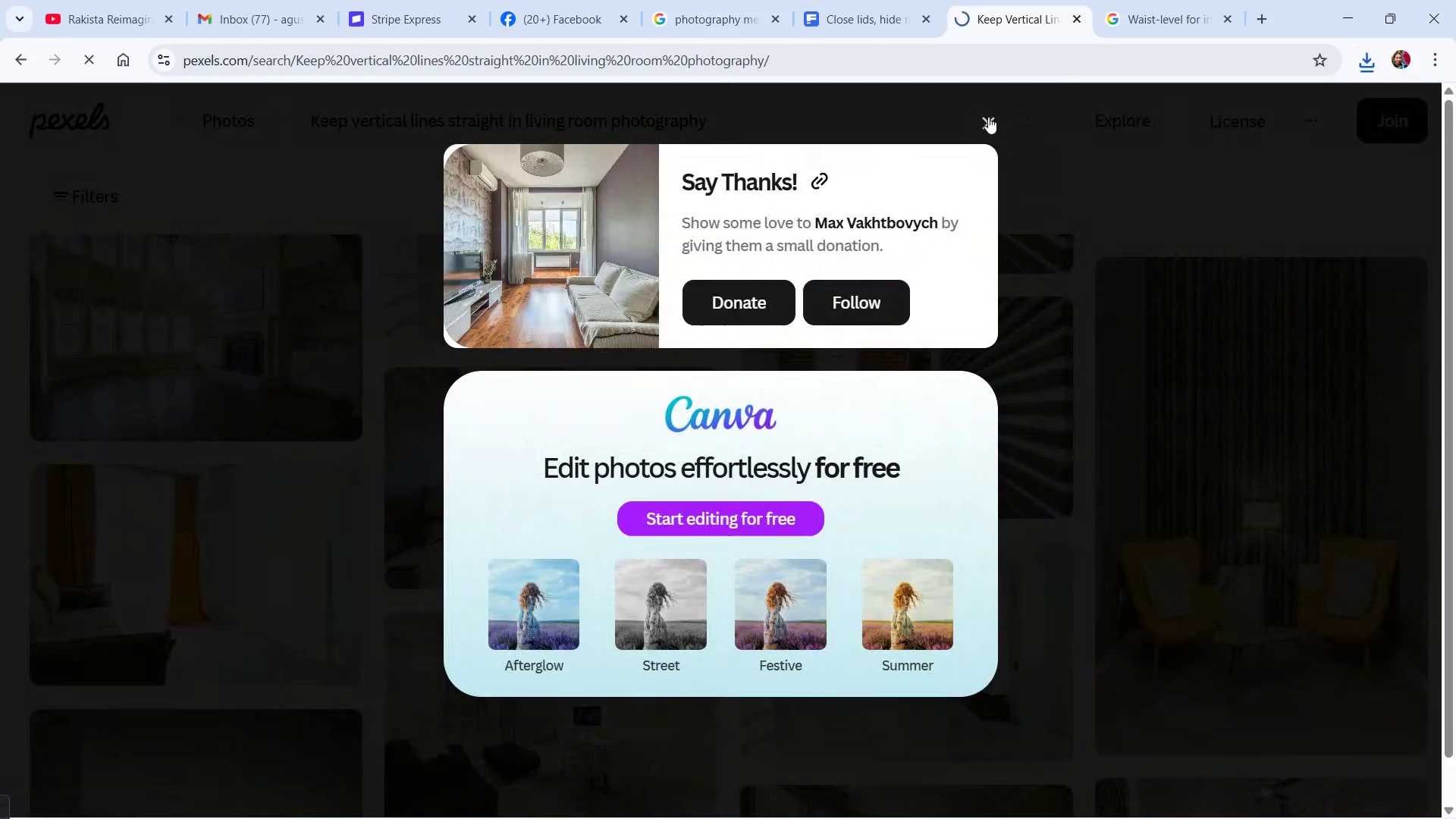 
left_click([988, 117])
 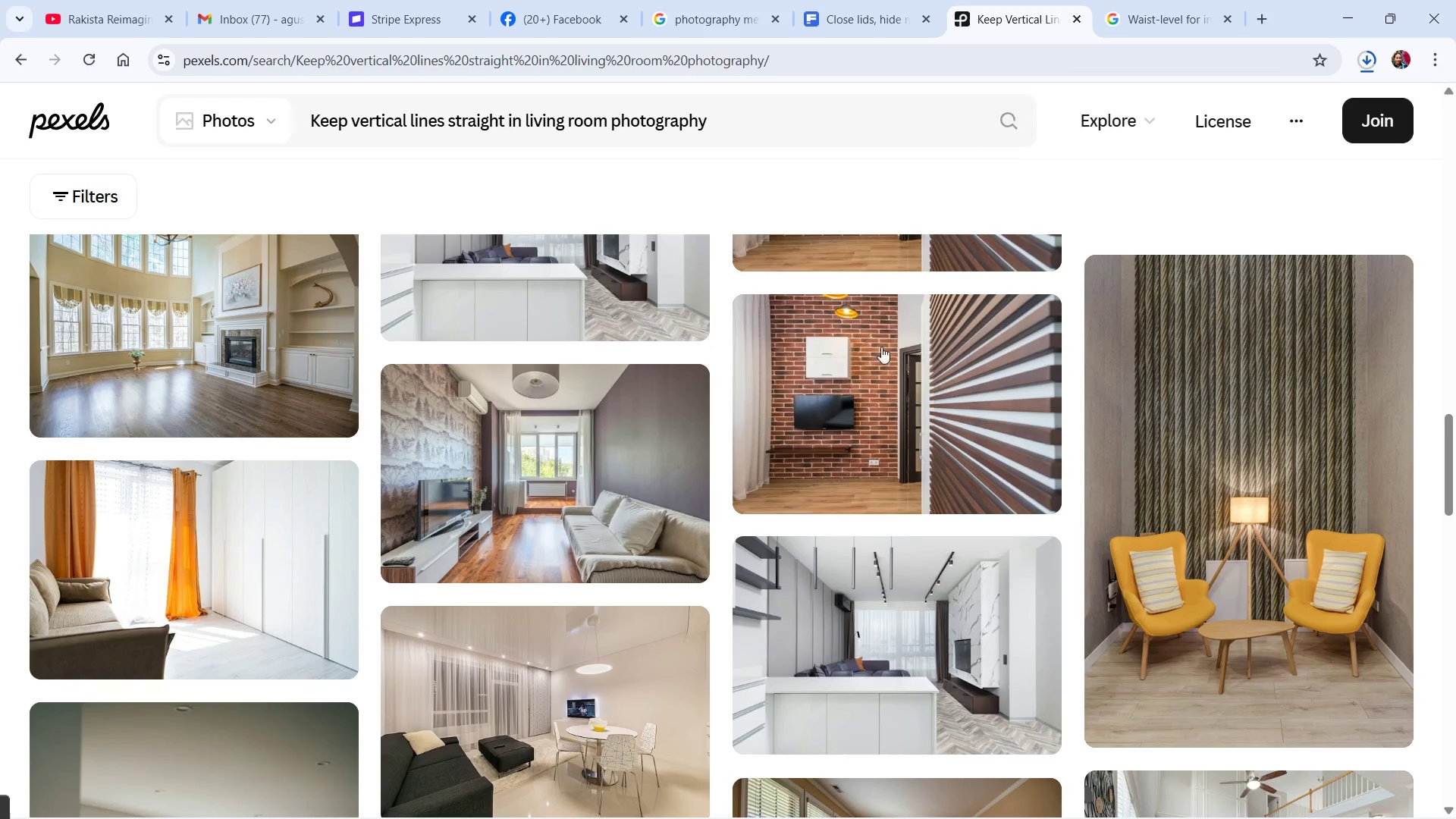 
key(Alt+AltLeft)
 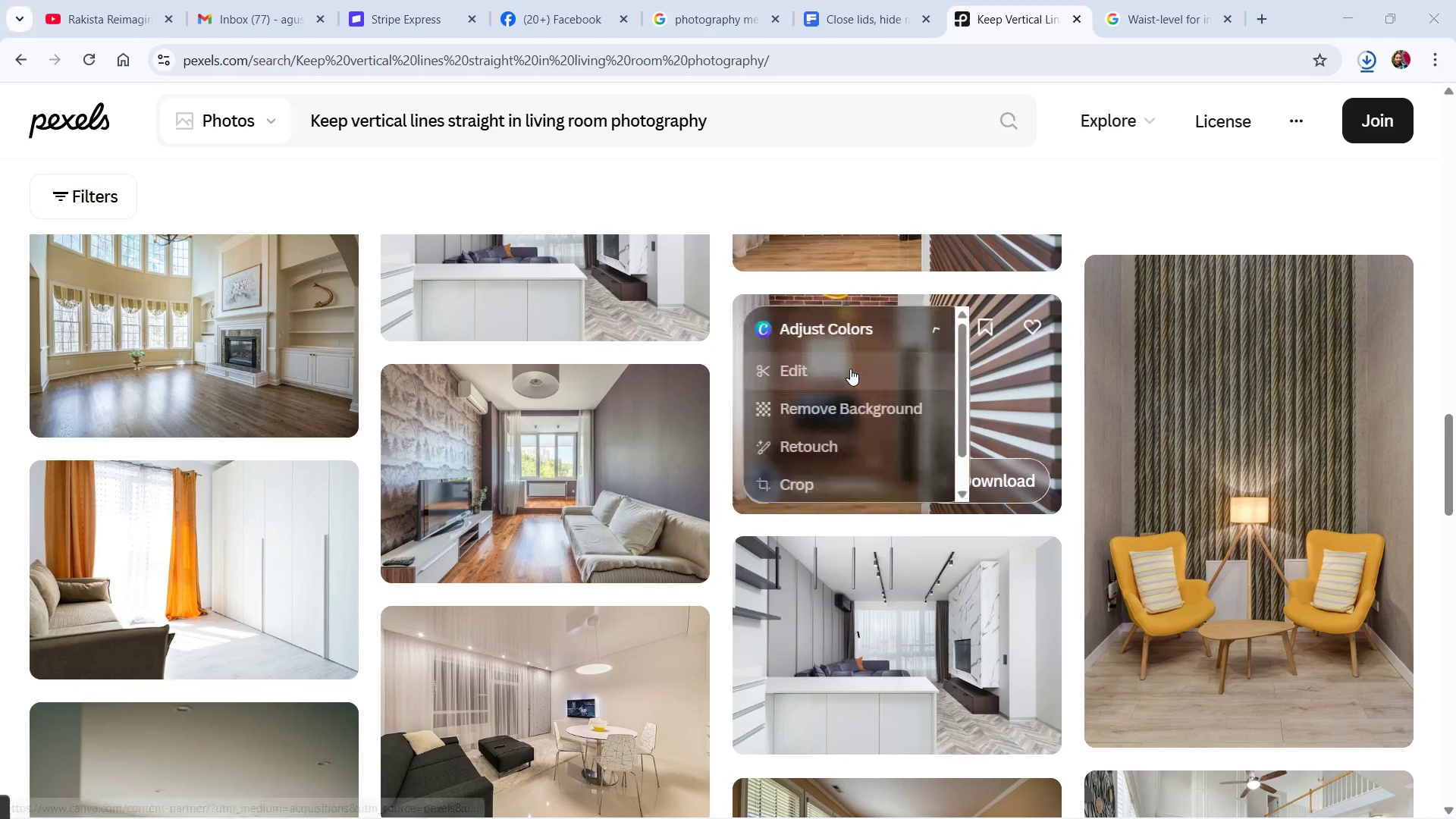 
key(Alt+Tab)
 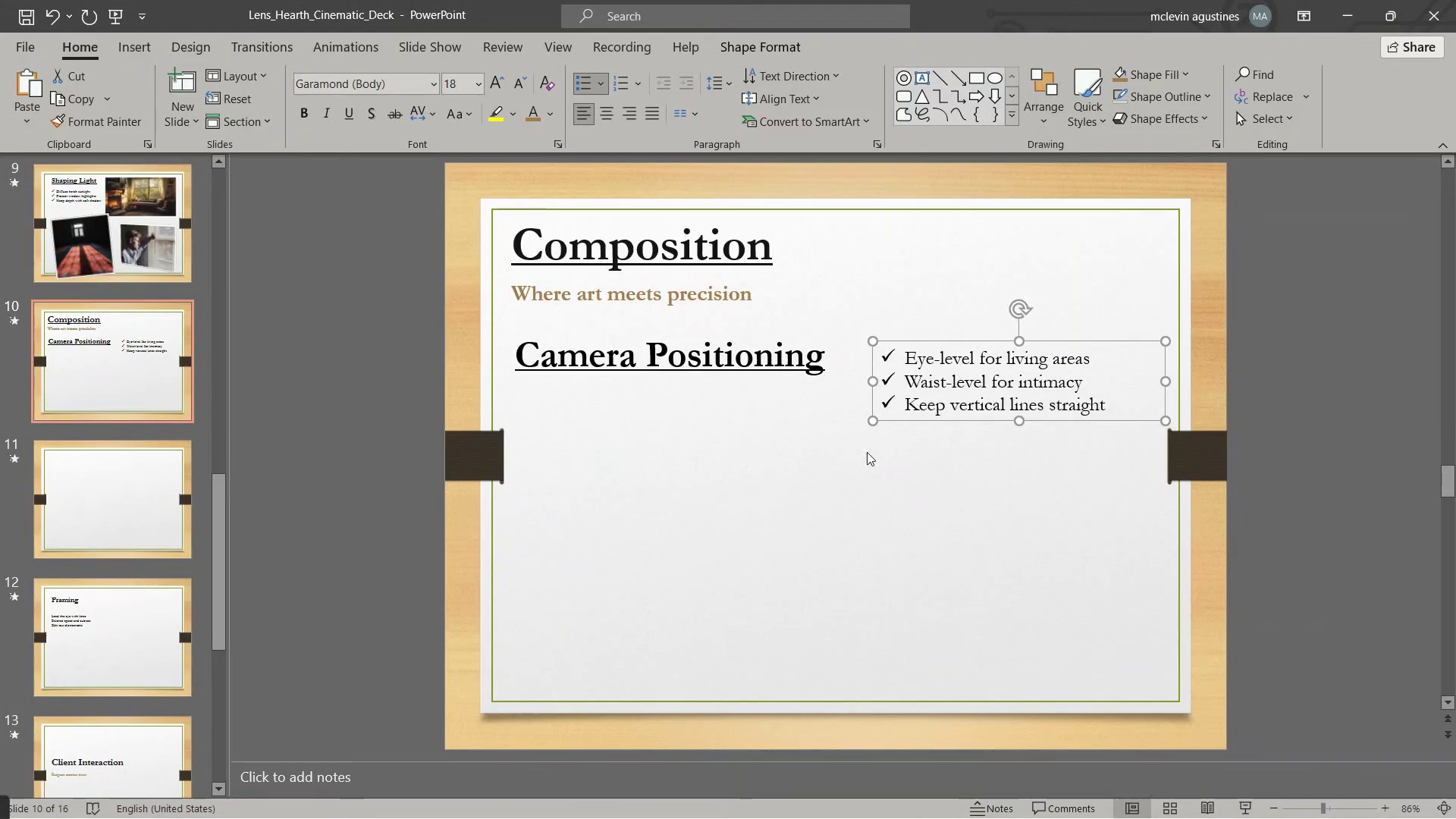 
key(Escape)
 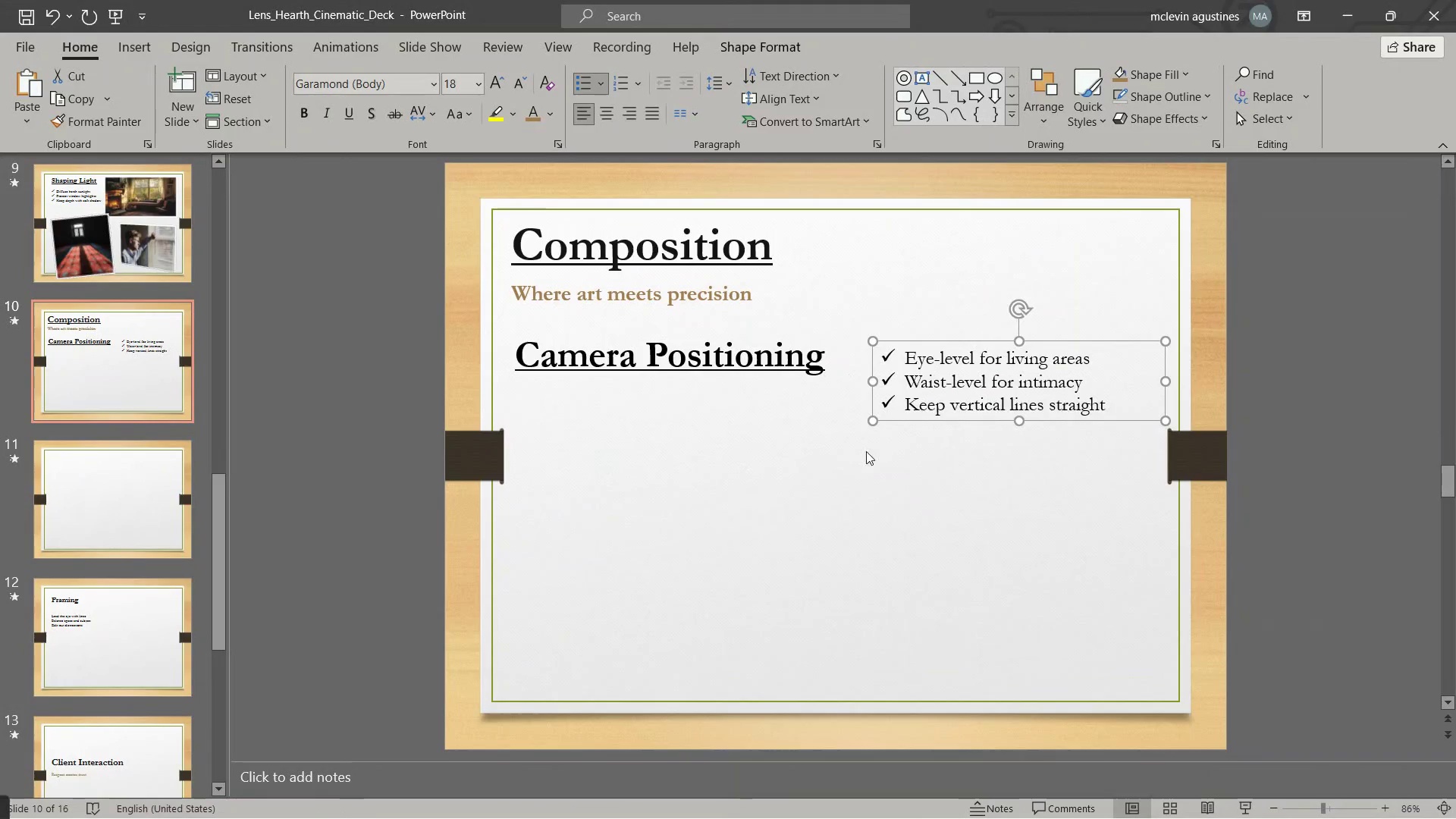 
key(Escape)
 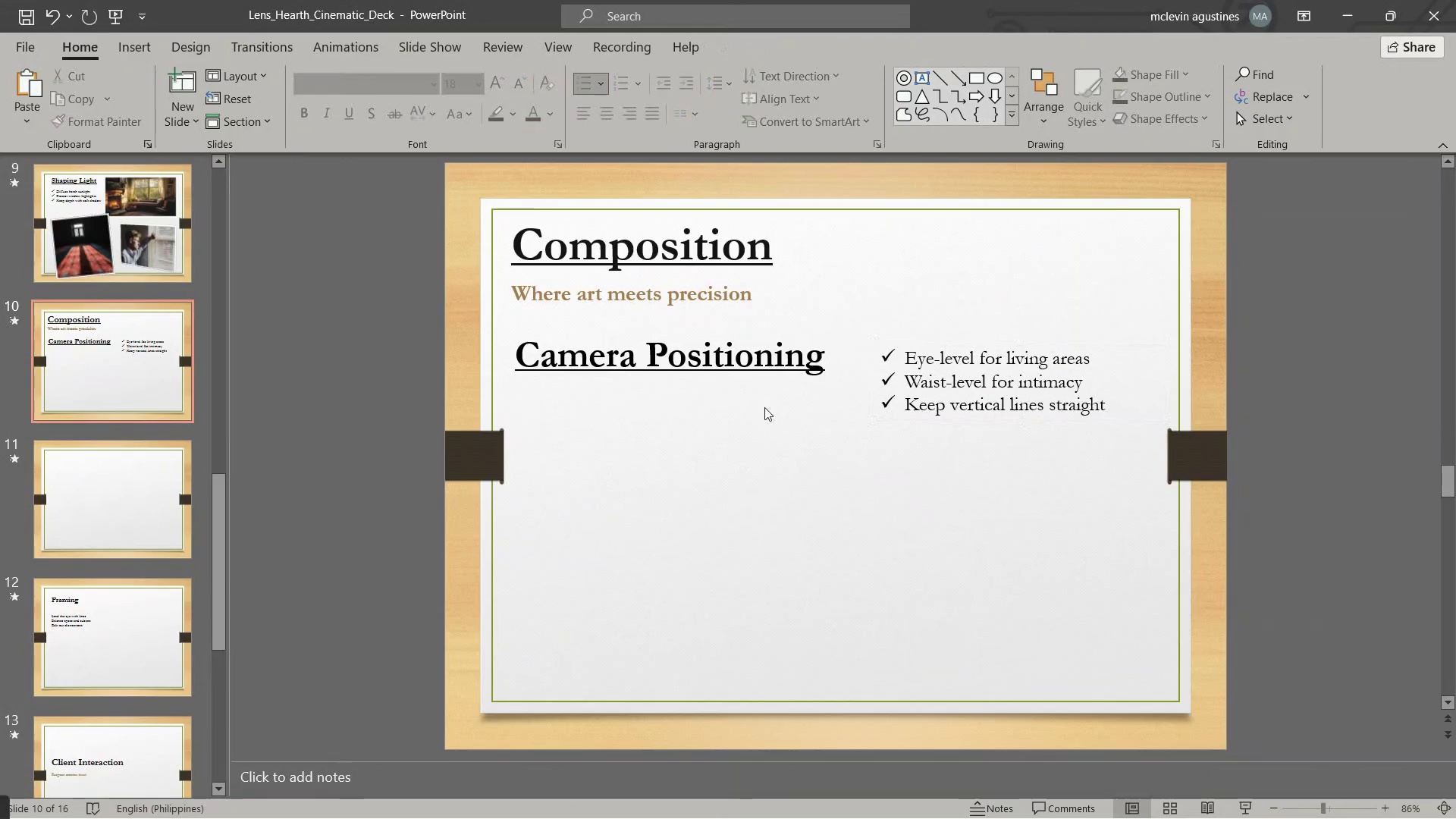 
left_click([781, 402])
 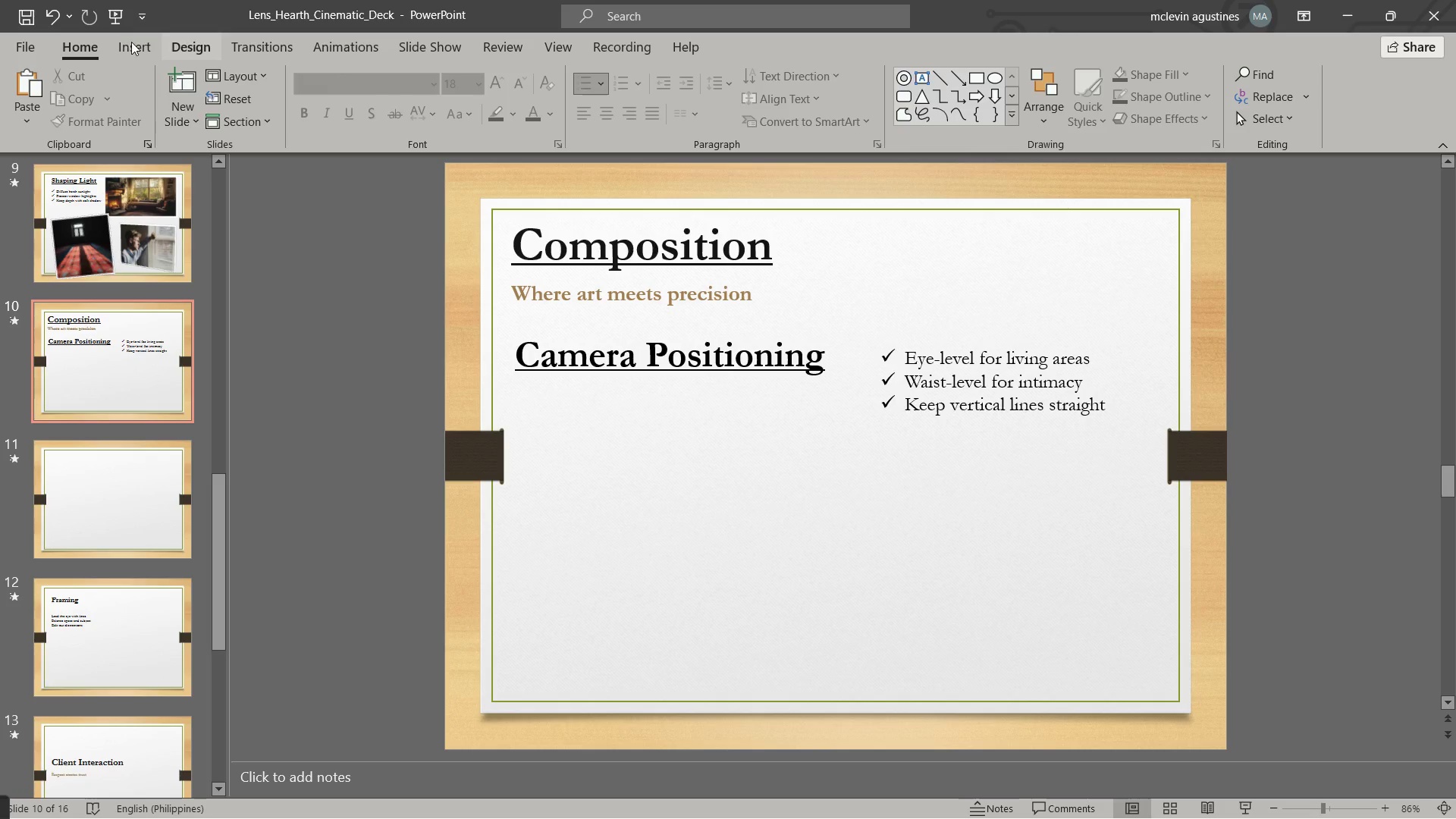 
double_click([138, 50])
 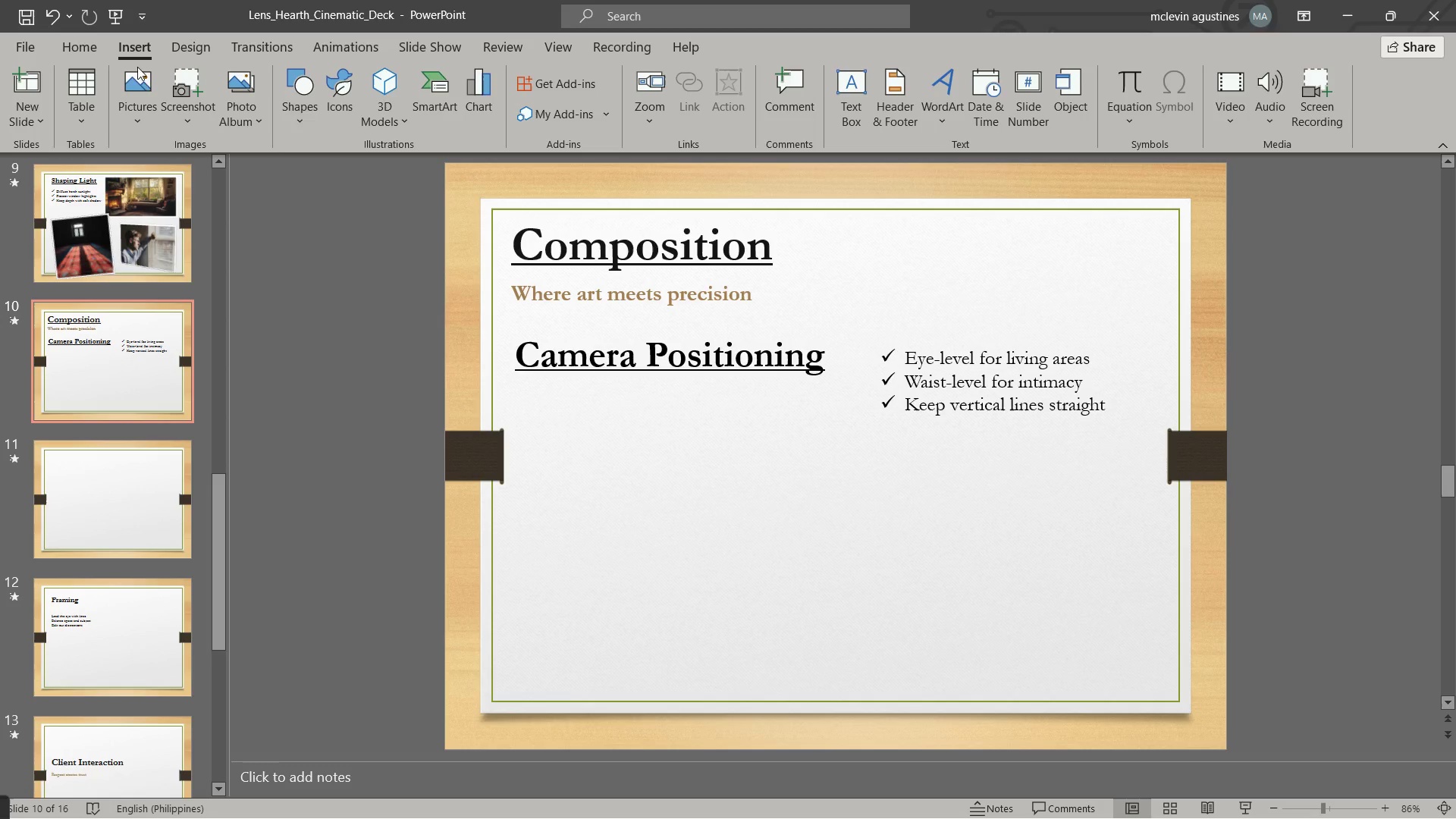 
left_click([143, 77])
 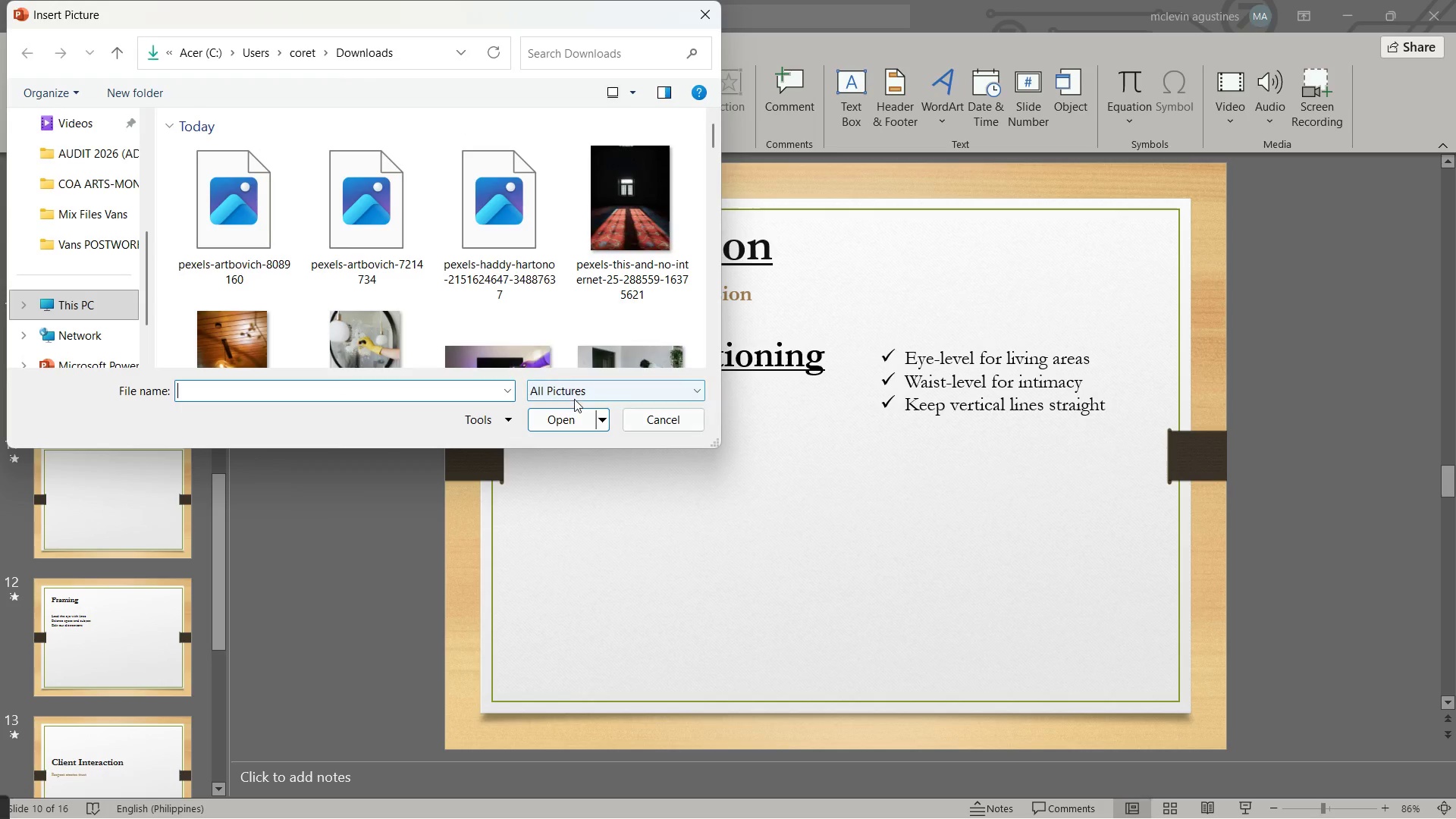 
left_click([499, 240])
 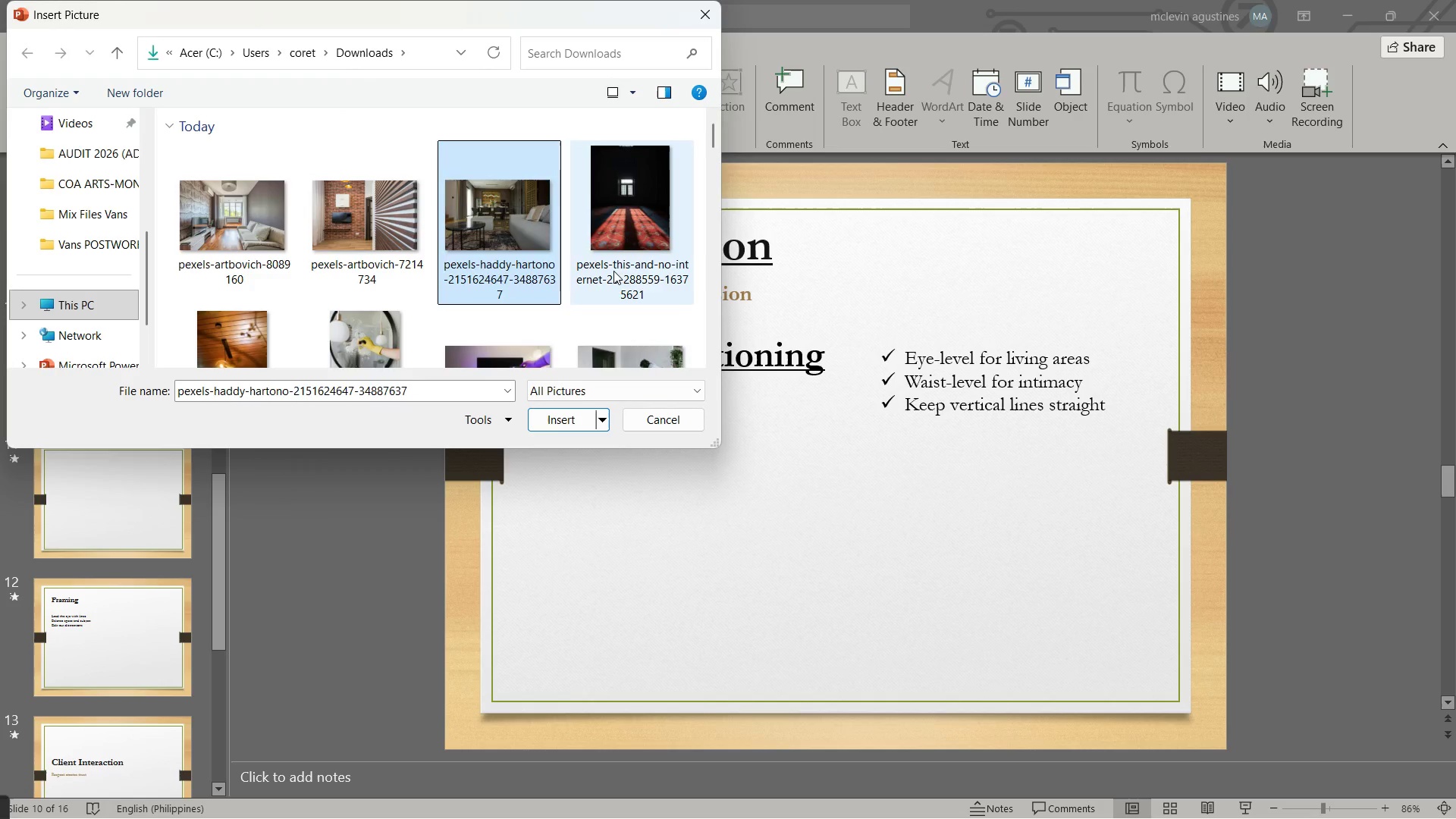 
left_click([654, 260])
 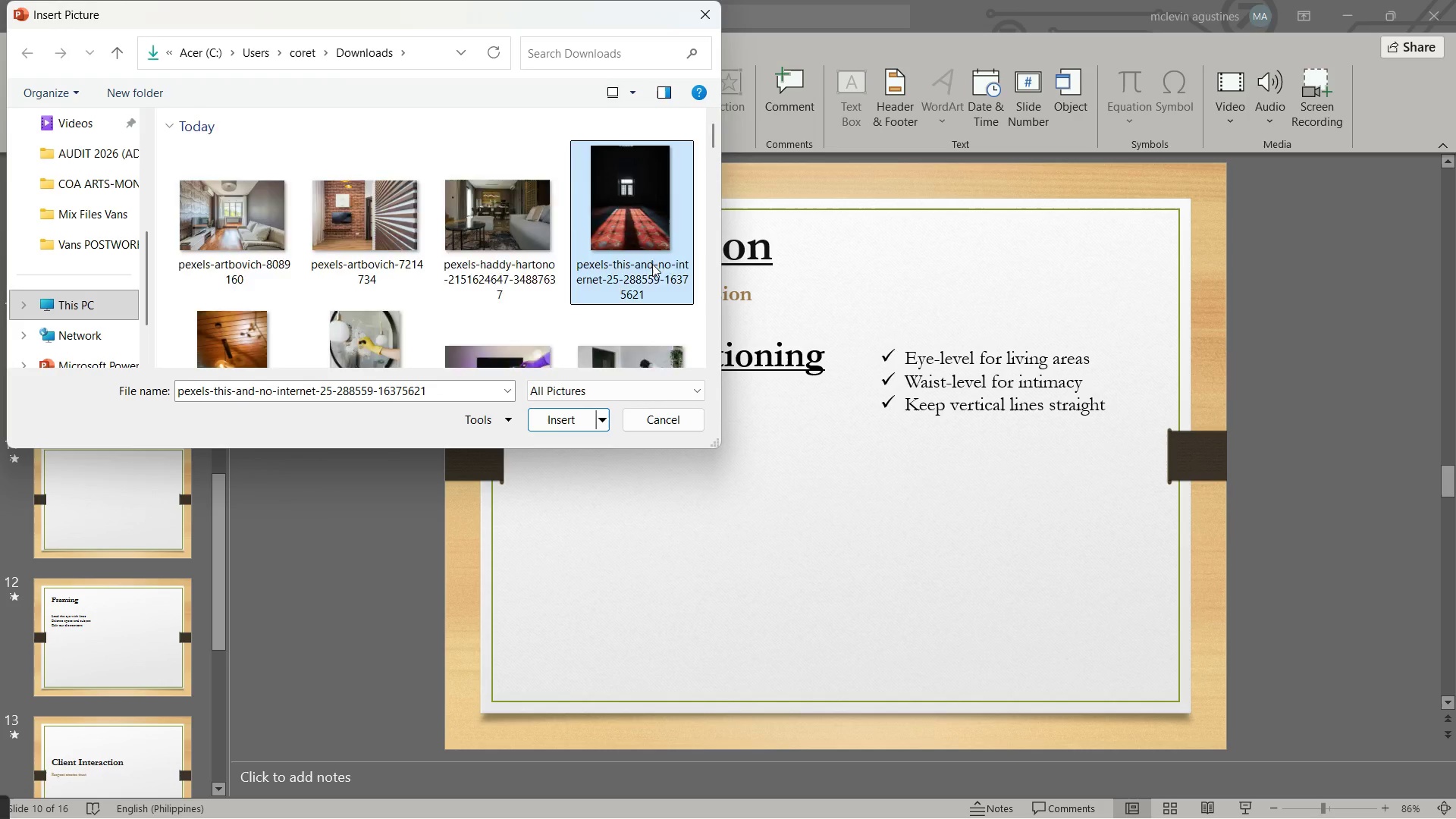 
scroll: coordinate [632, 276], scroll_direction: down, amount: 5.0
 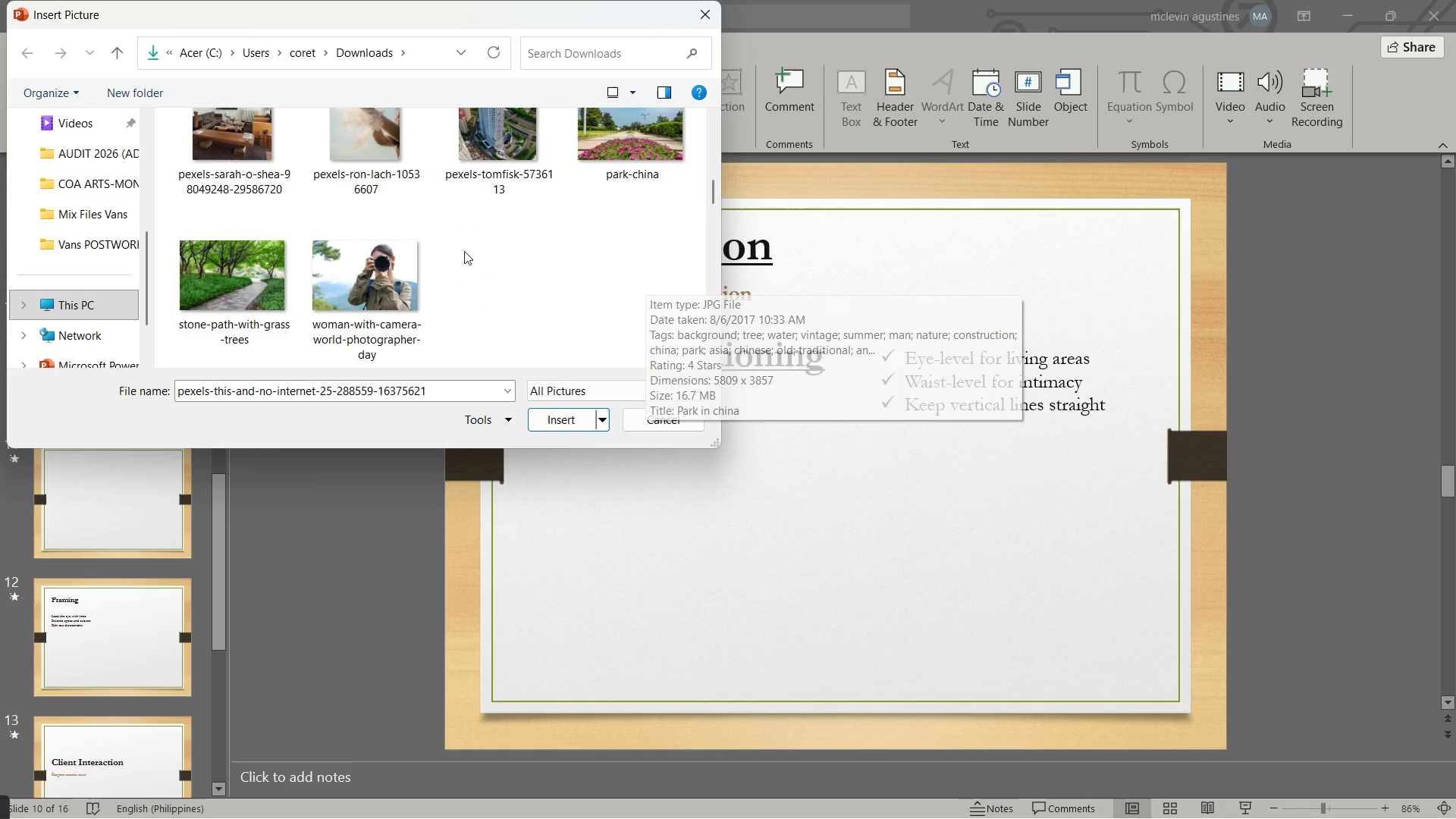 
hold_key(key=ShiftLeft, duration=0.36)
left_click([391, 281])
 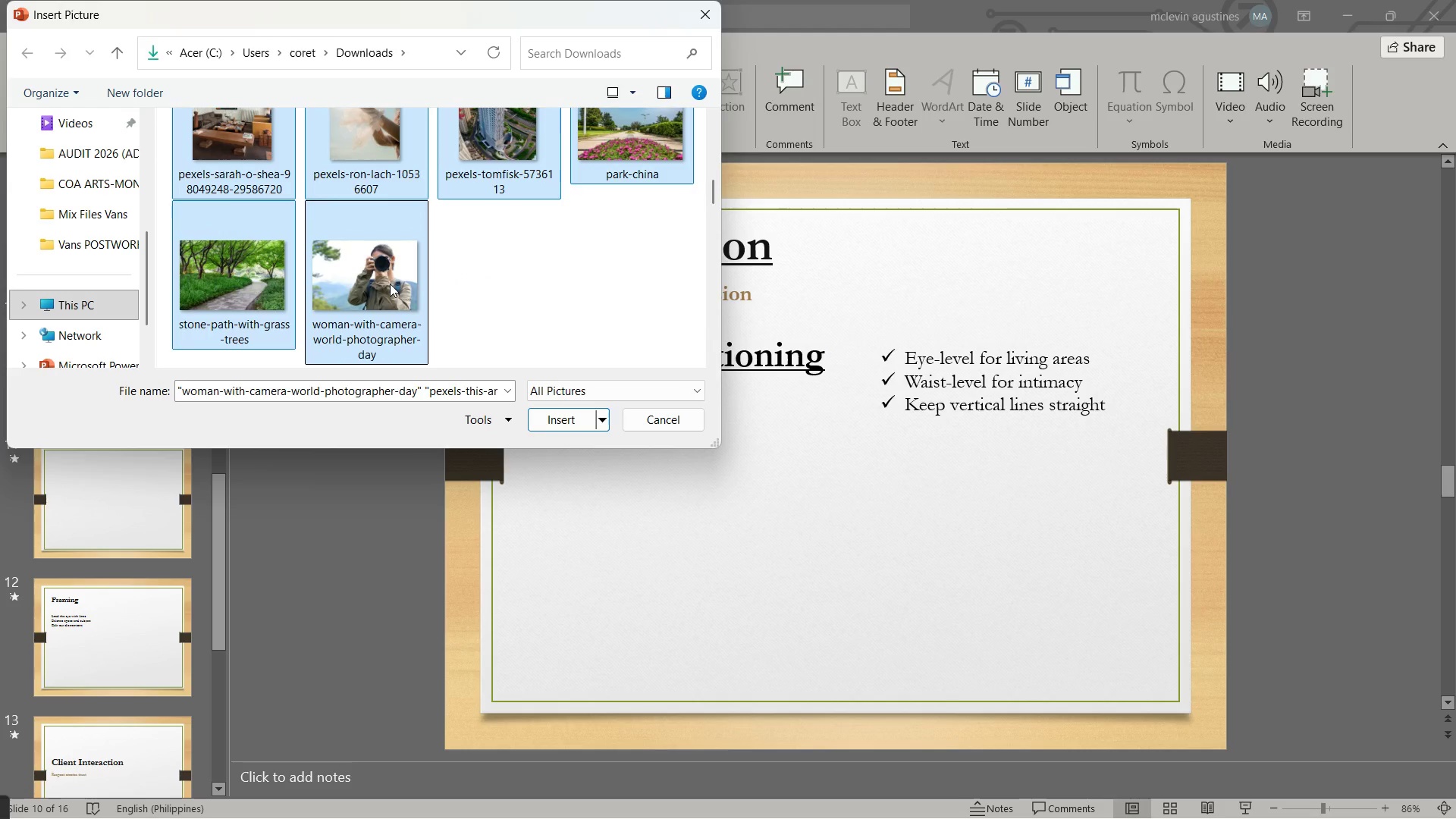 
left_click_drag(start_coordinate=[573, 230], to_coordinate=[239, 234])
 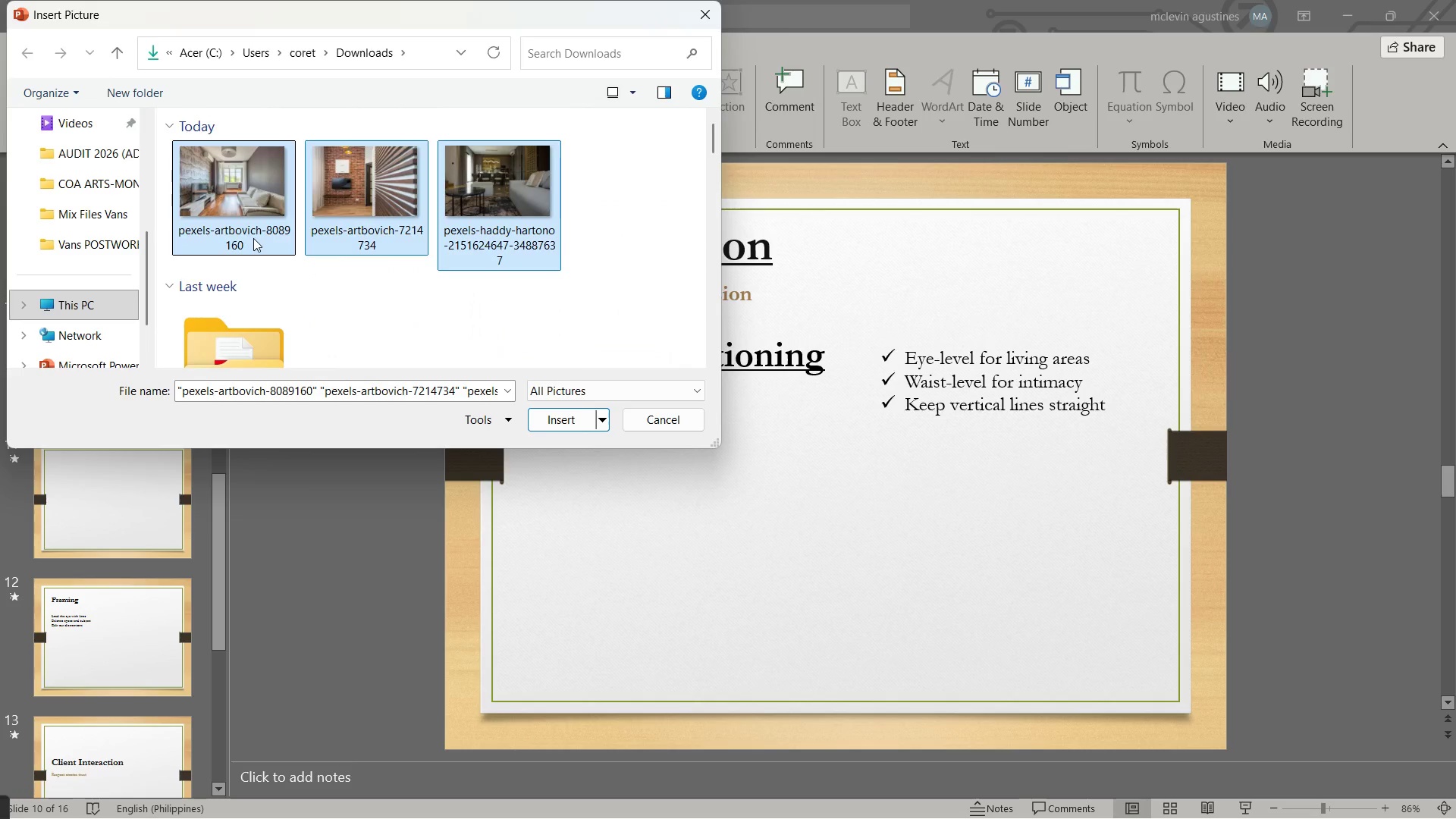 
scroll: coordinate [485, 249], scroll_direction: up, amount: 14.0
 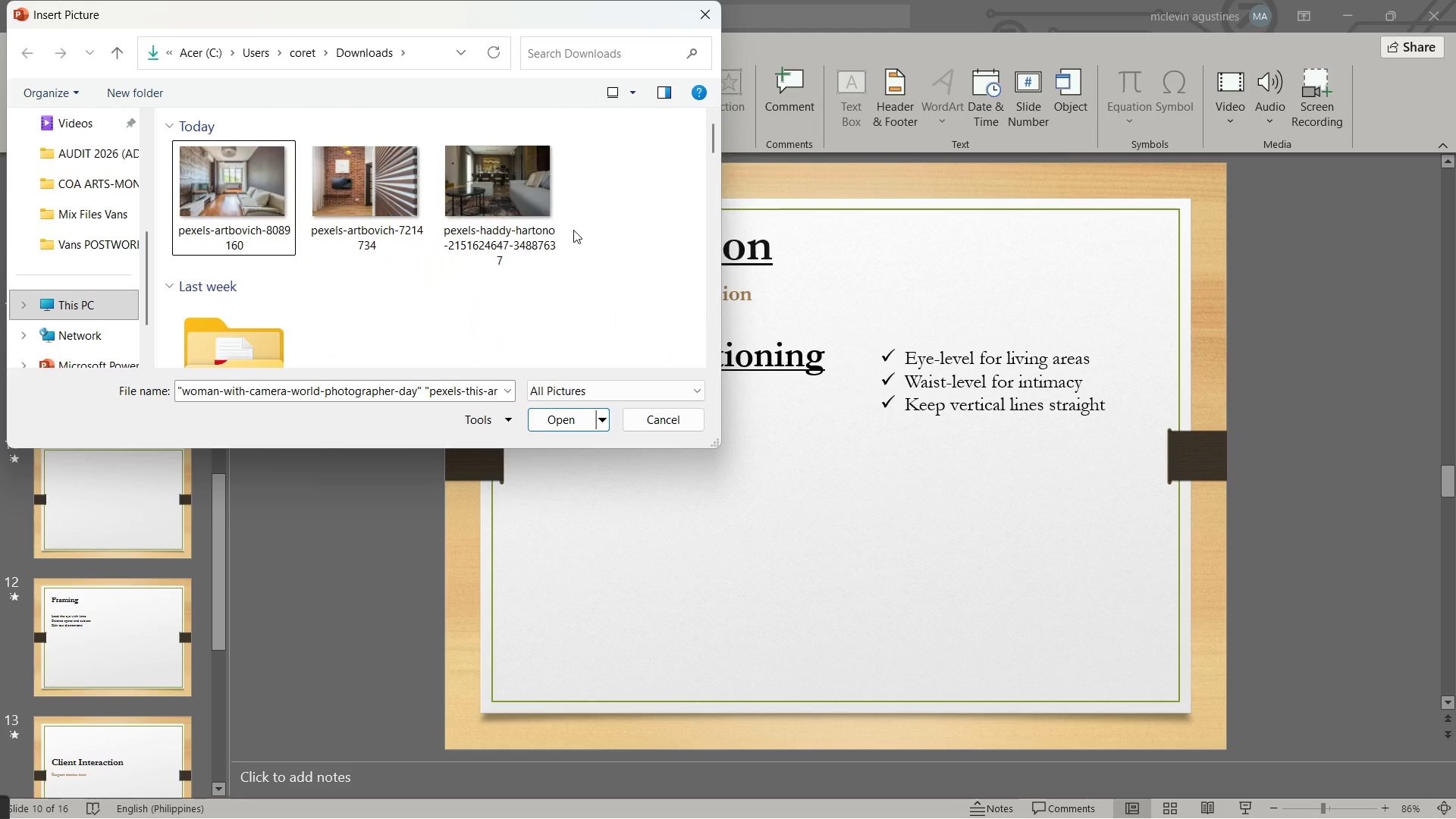 
key(Enter)
 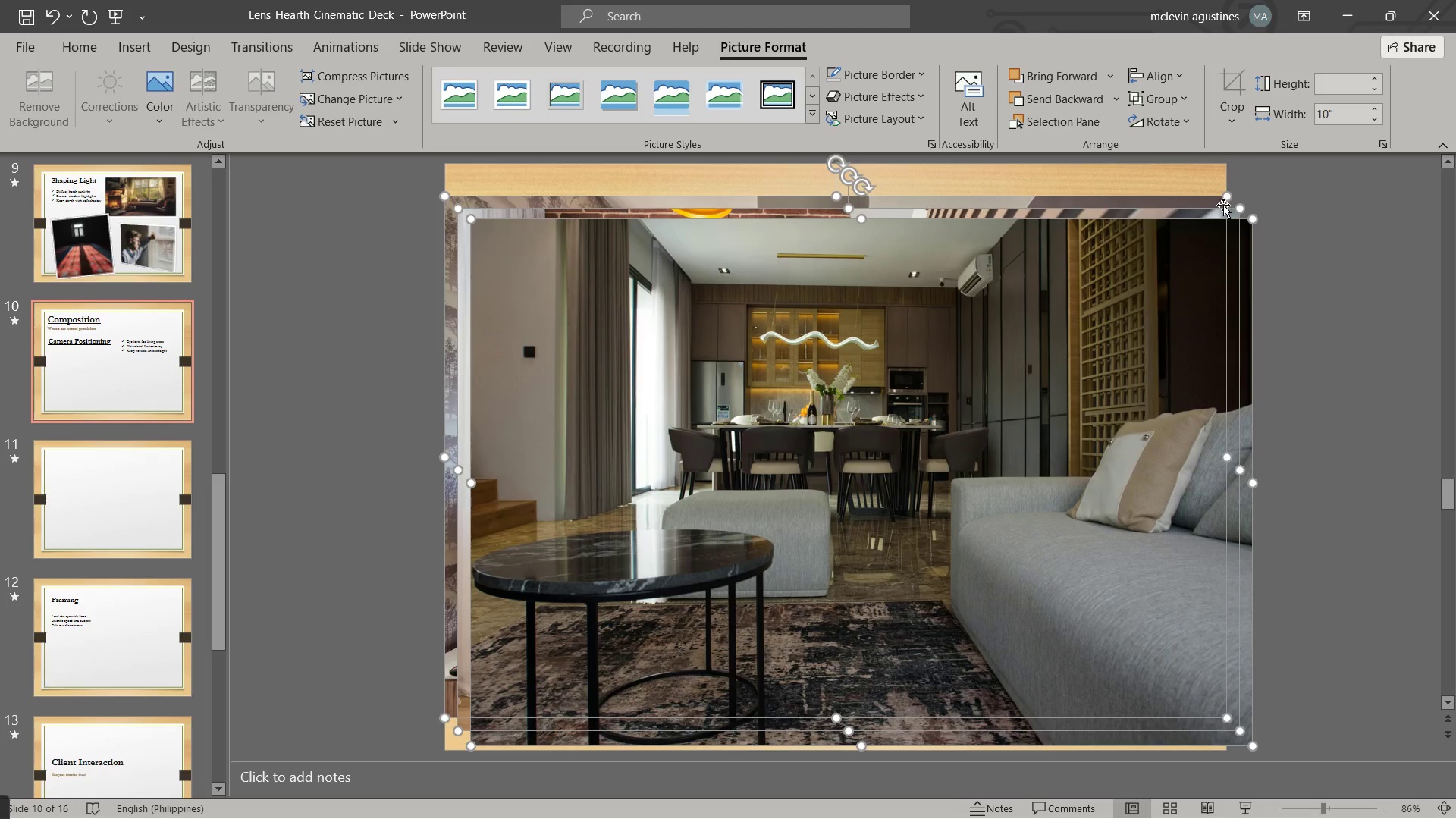 
wait(5.36)
 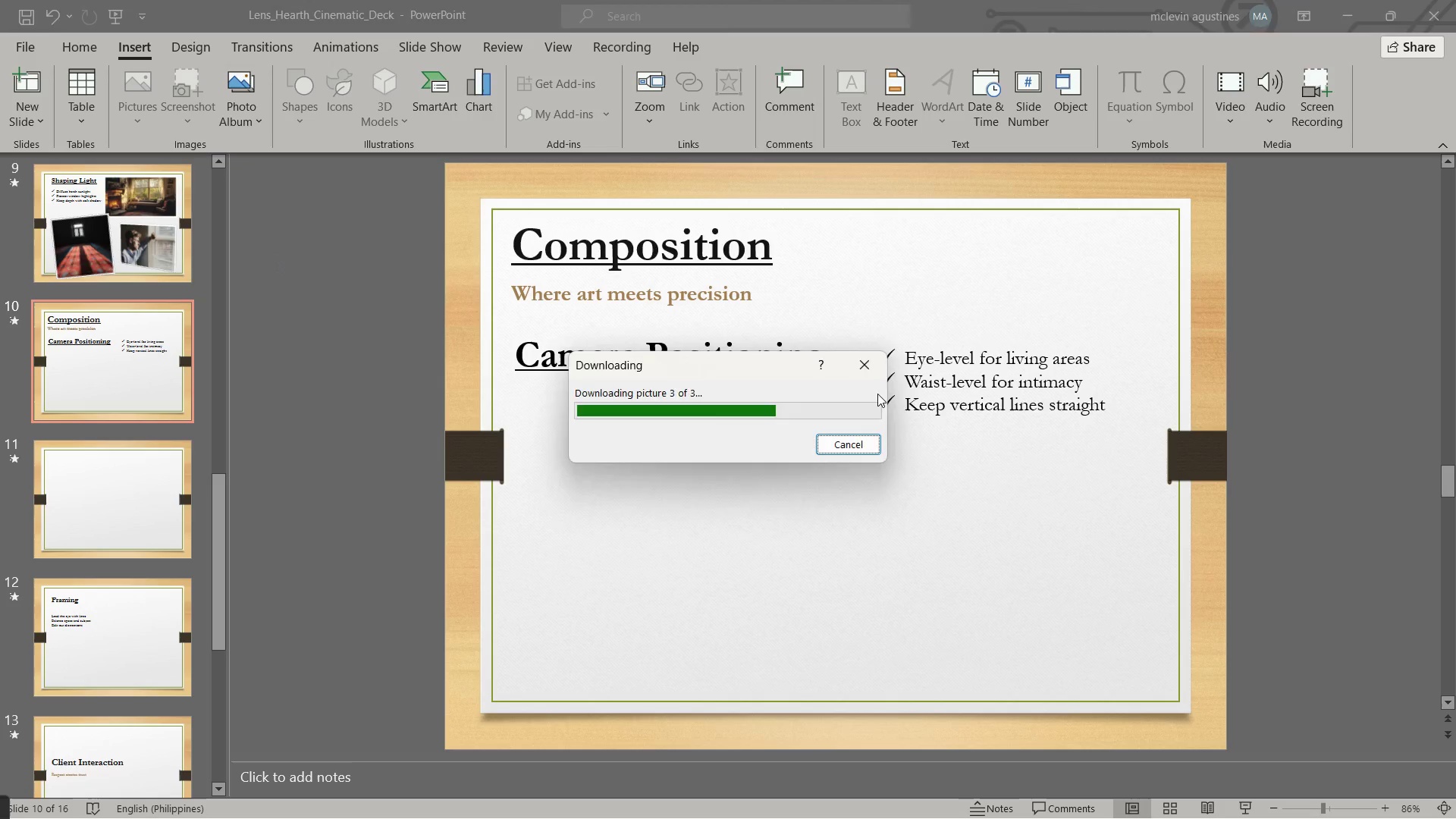 
left_click_drag(start_coordinate=[1254, 215], to_coordinate=[689, 538])
 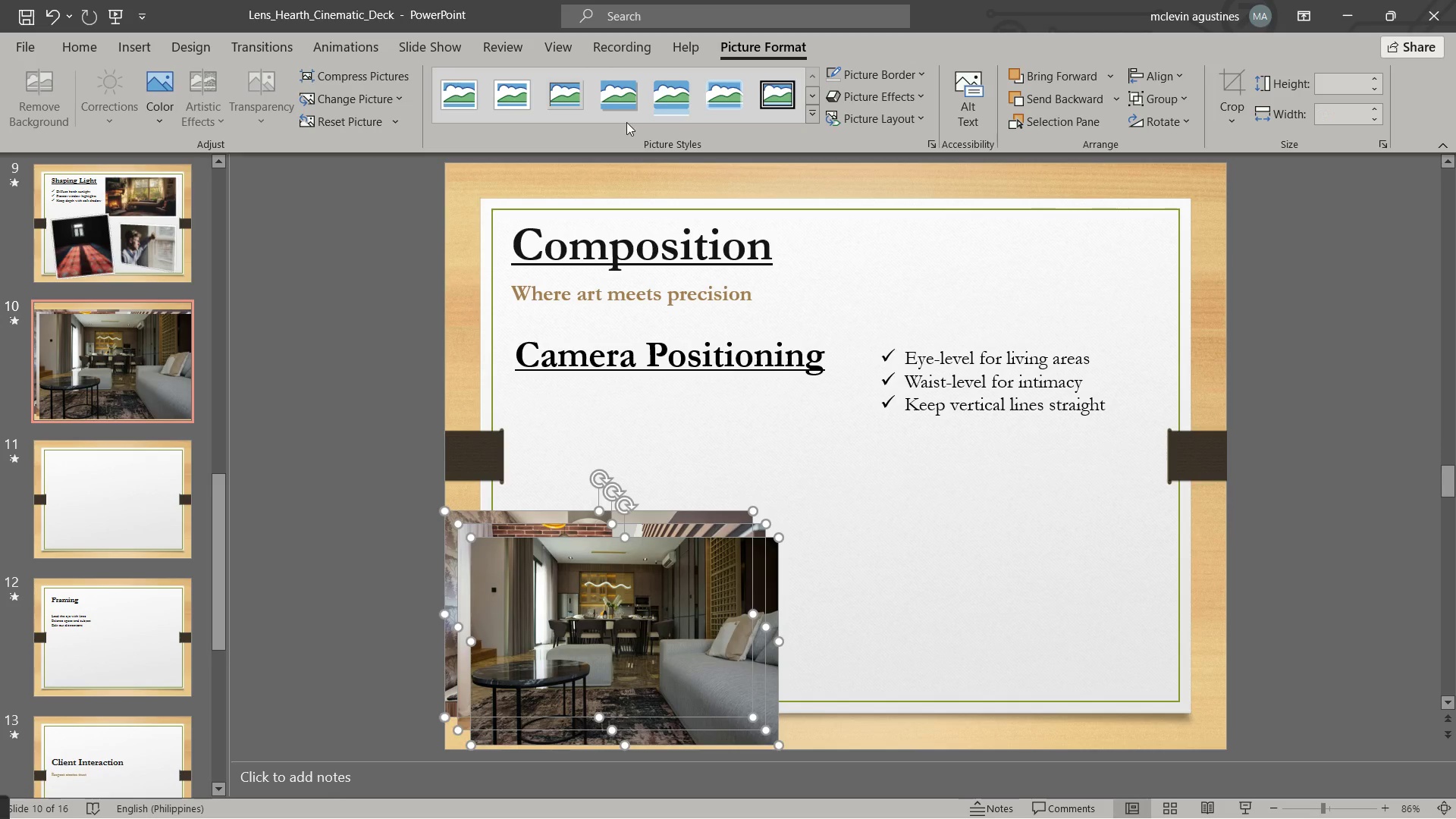 
left_click([466, 105])
 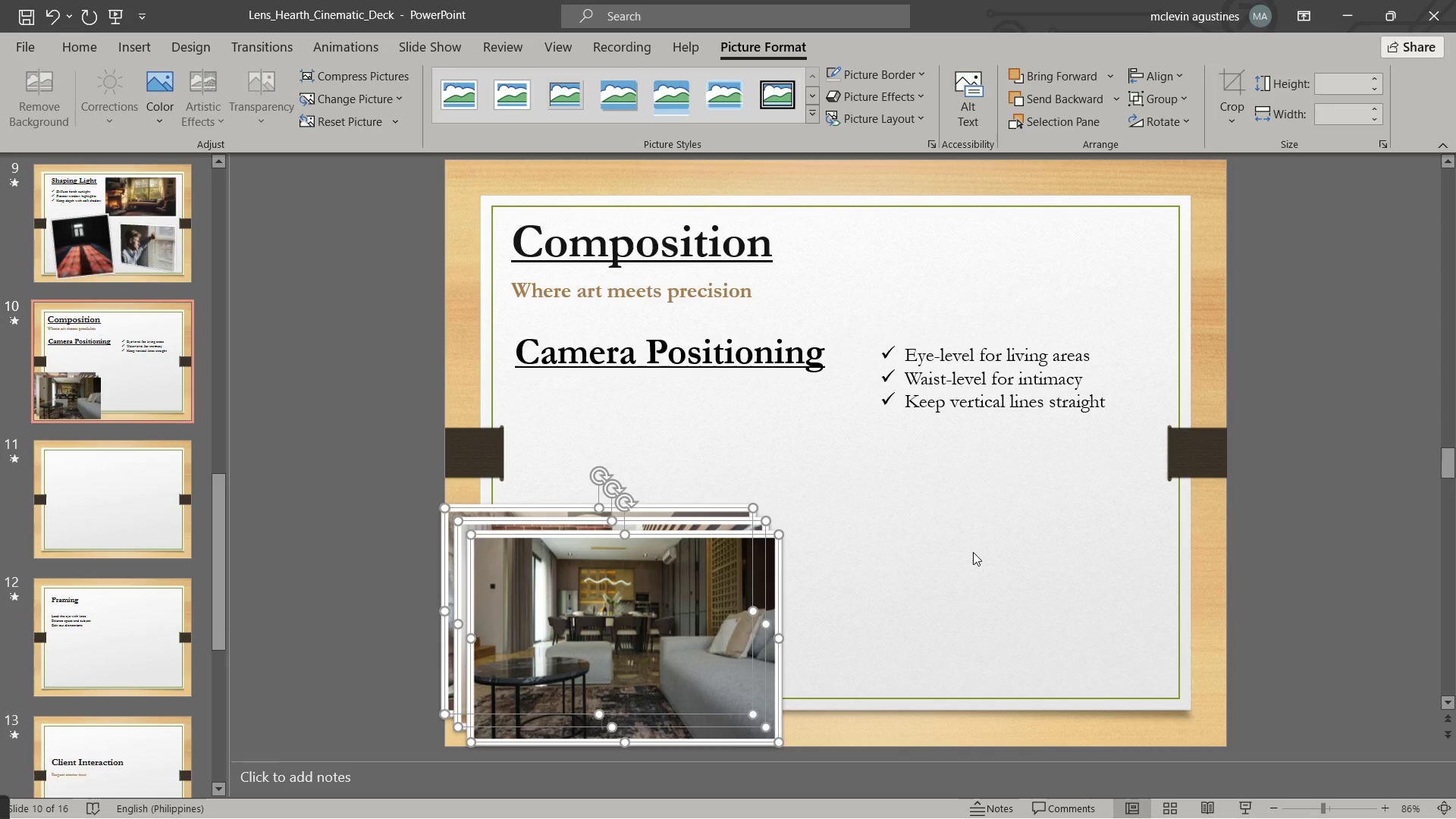 
left_click([973, 552])
 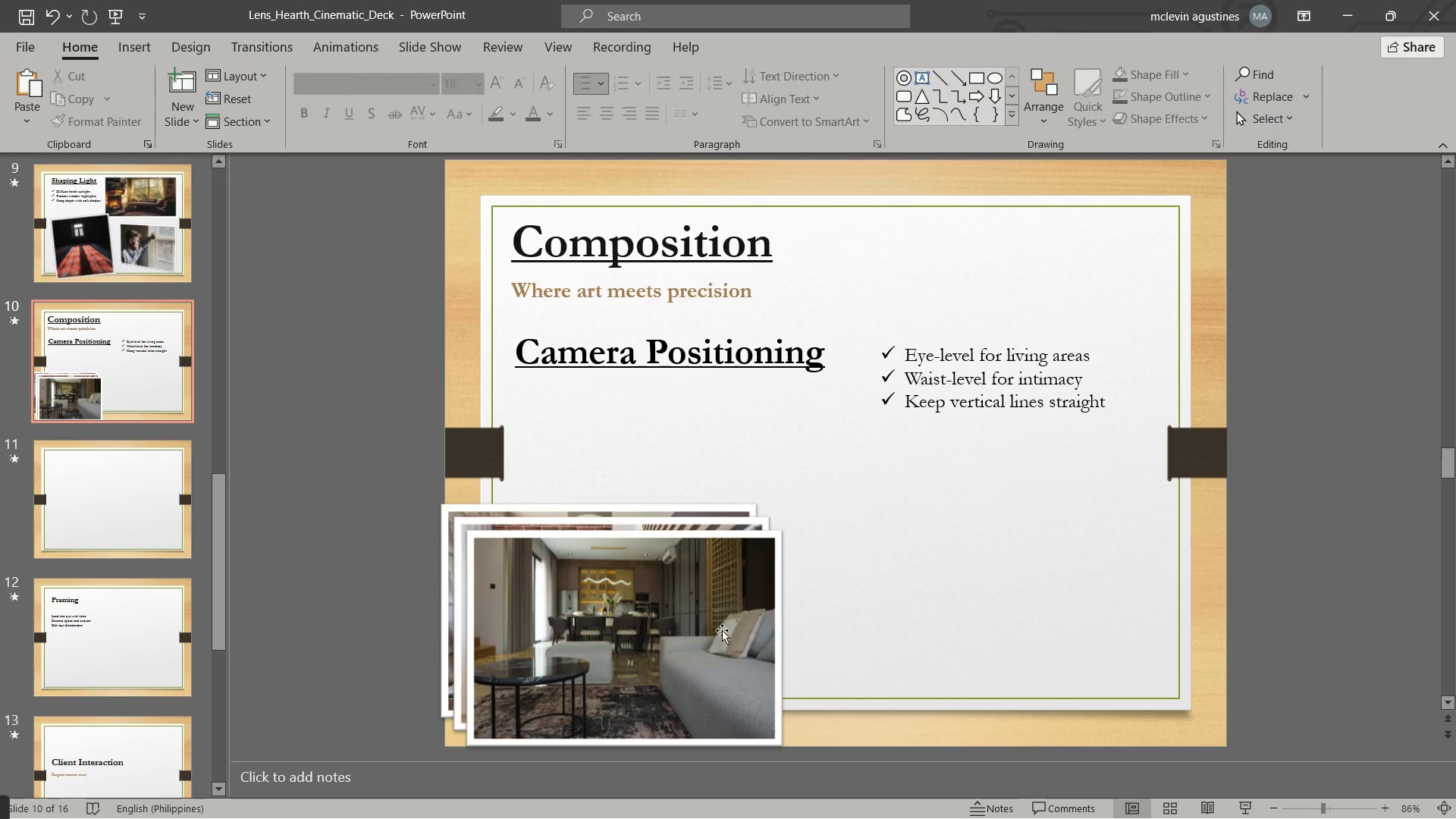 
left_click_drag(start_coordinate=[721, 635], to_coordinate=[1090, 564])
 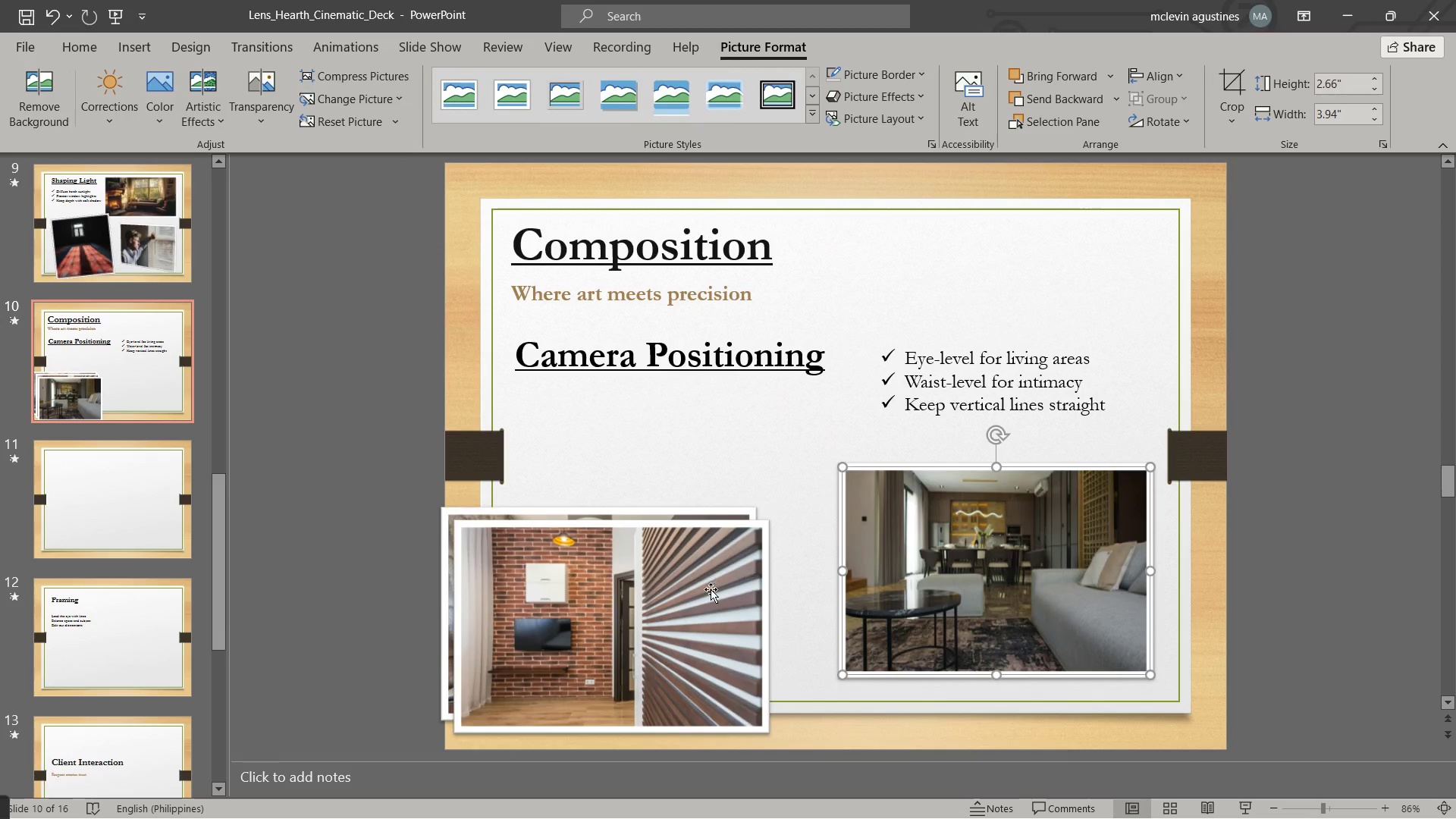 
left_click_drag(start_coordinate=[711, 591], to_coordinate=[1029, 461])
 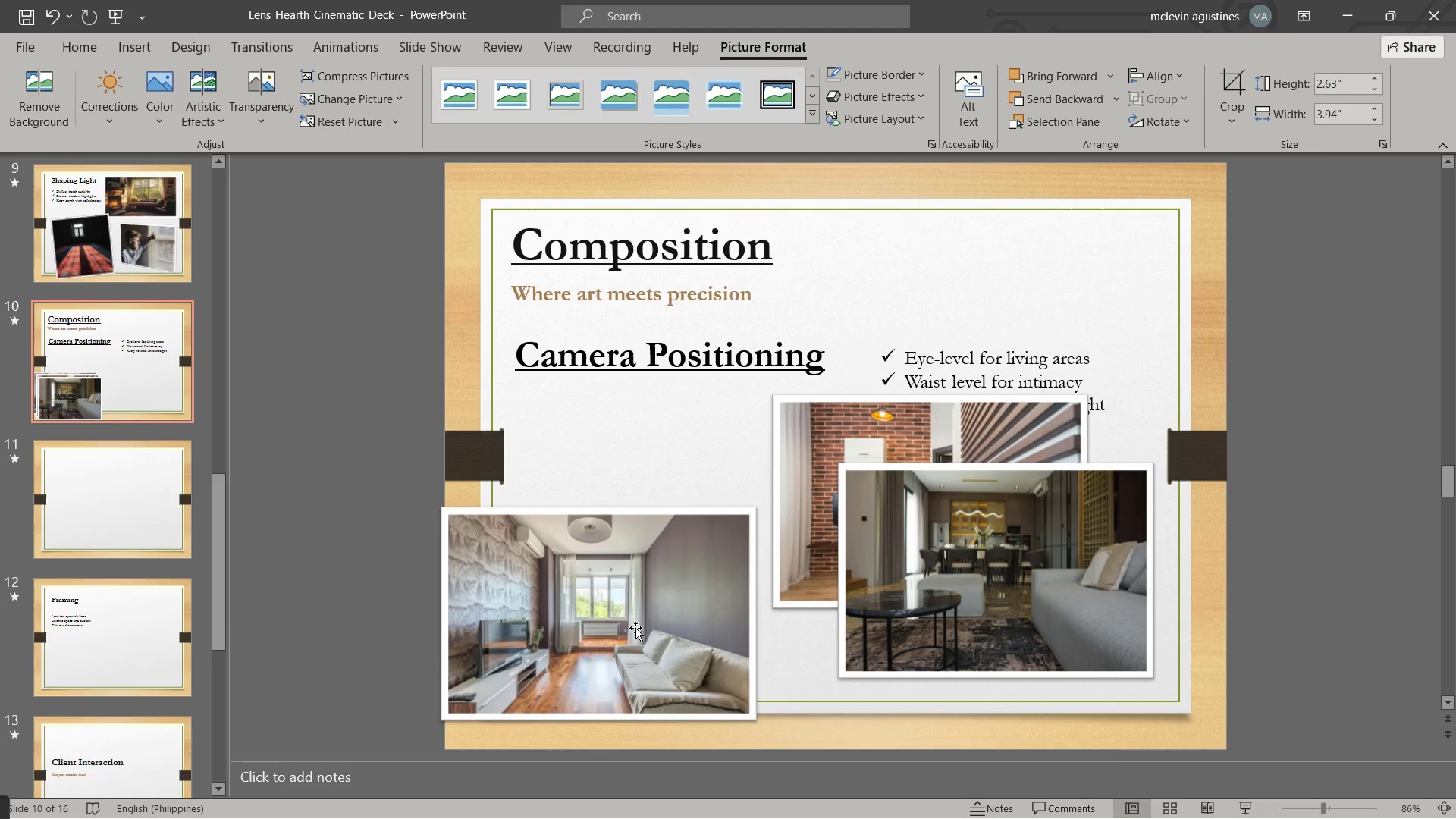 
left_click_drag(start_coordinate=[630, 629], to_coordinate=[736, 509])
 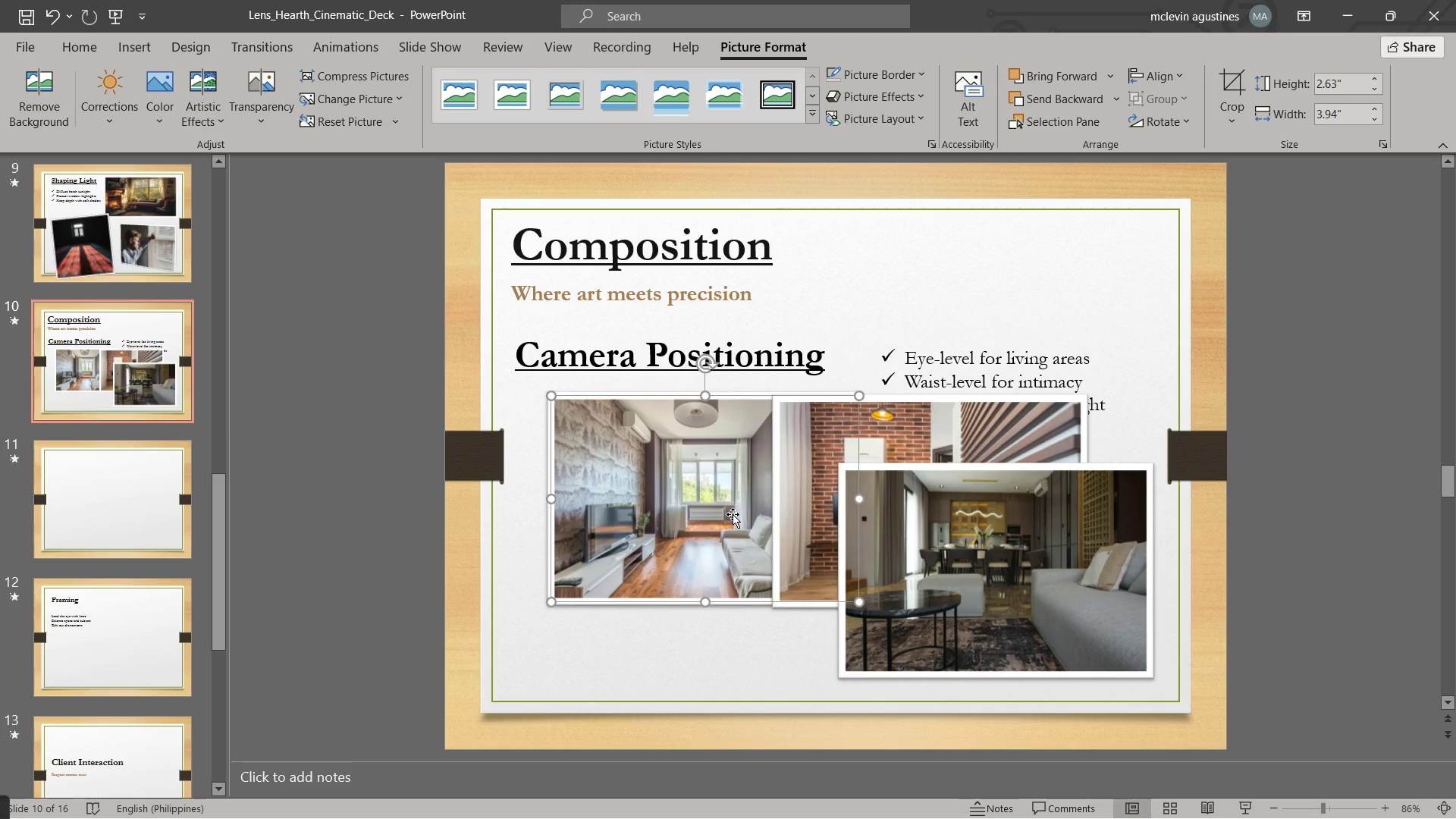 
left_click_drag(start_coordinate=[712, 523], to_coordinate=[987, 657])
 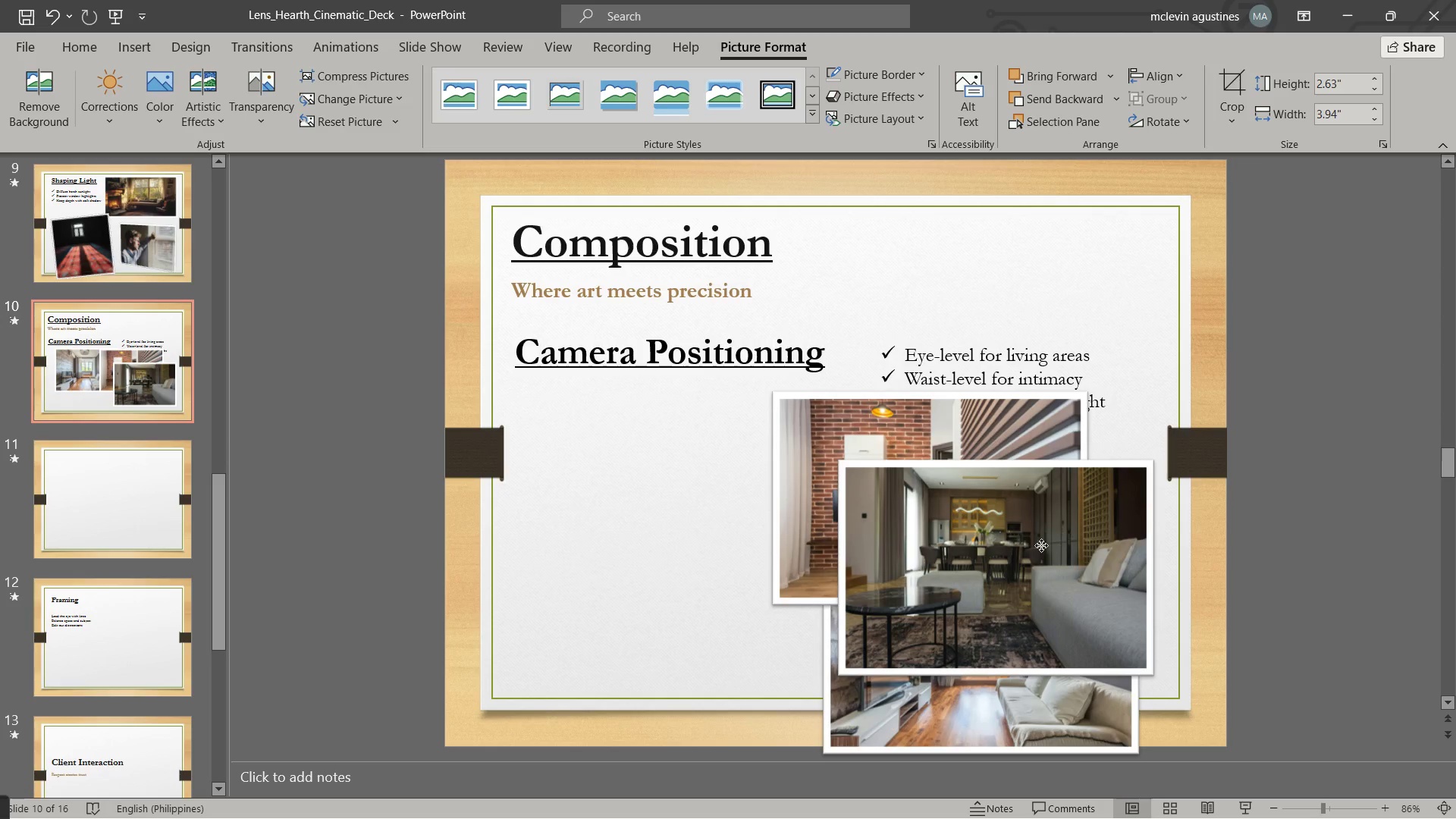 
left_click_drag(start_coordinate=[1063, 540], to_coordinate=[746, 465])
 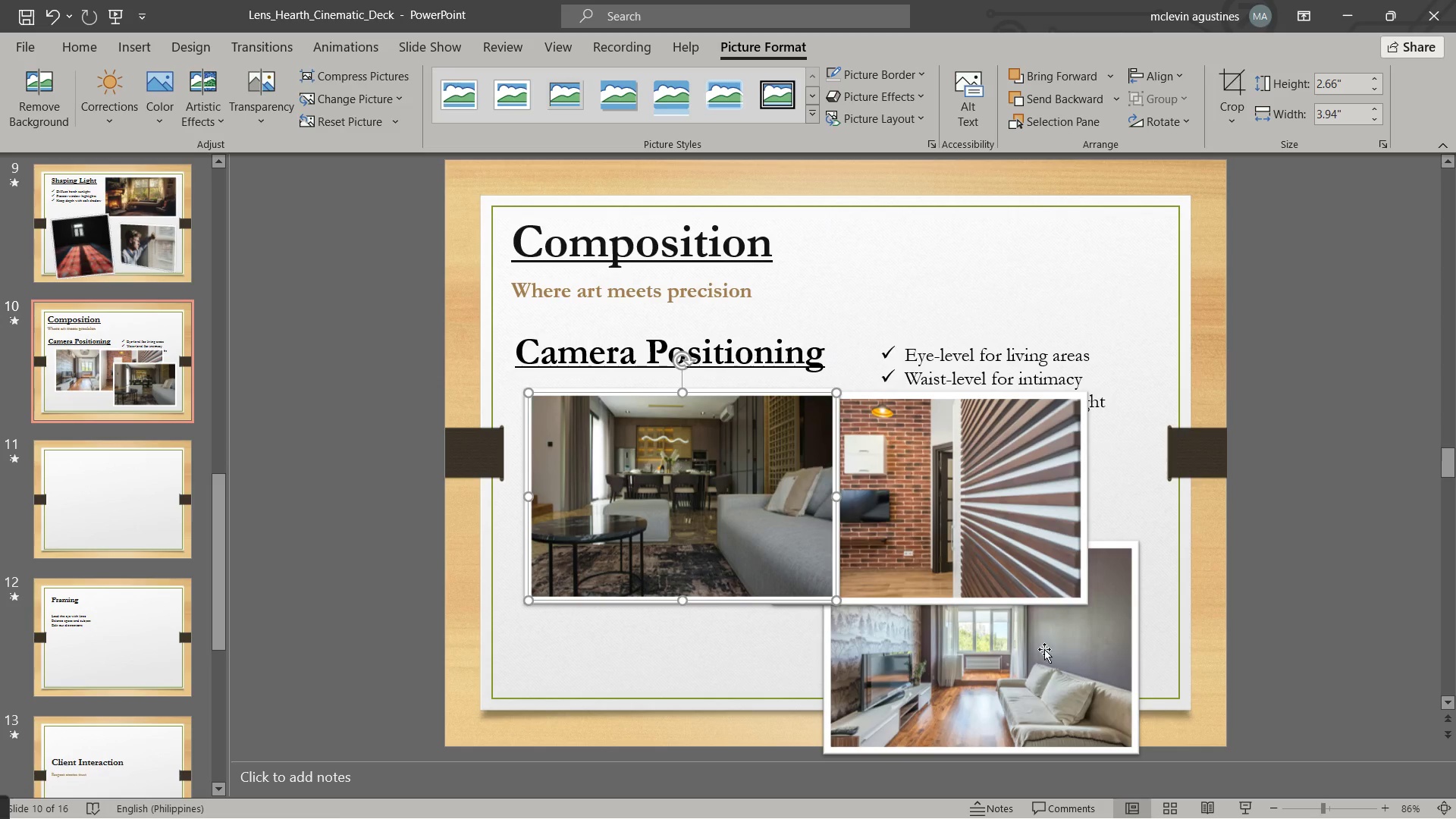 
left_click_drag(start_coordinate=[1041, 663], to_coordinate=[780, 663])
 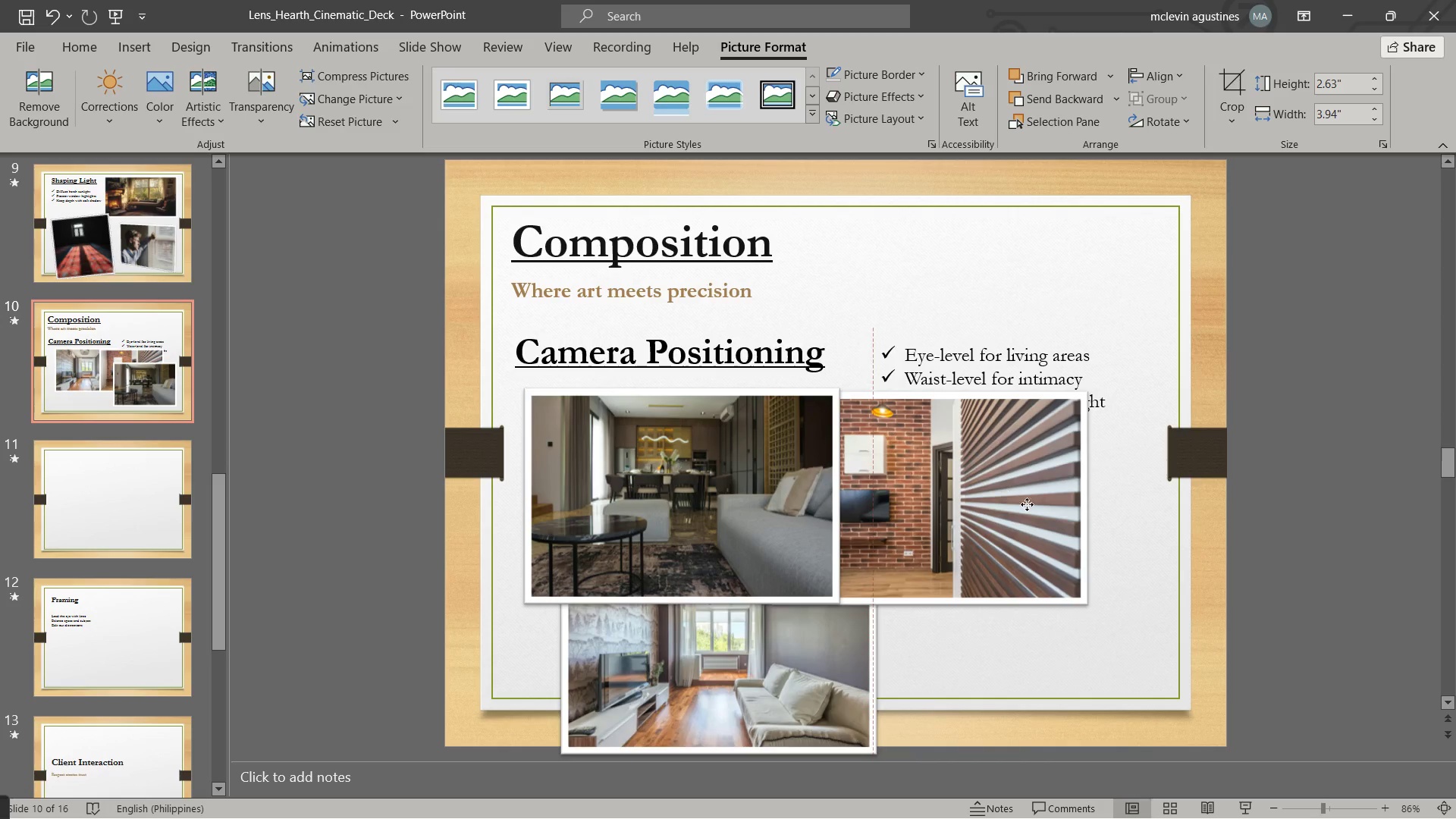 
left_click_drag(start_coordinate=[1012, 487], to_coordinate=[1088, 535])
 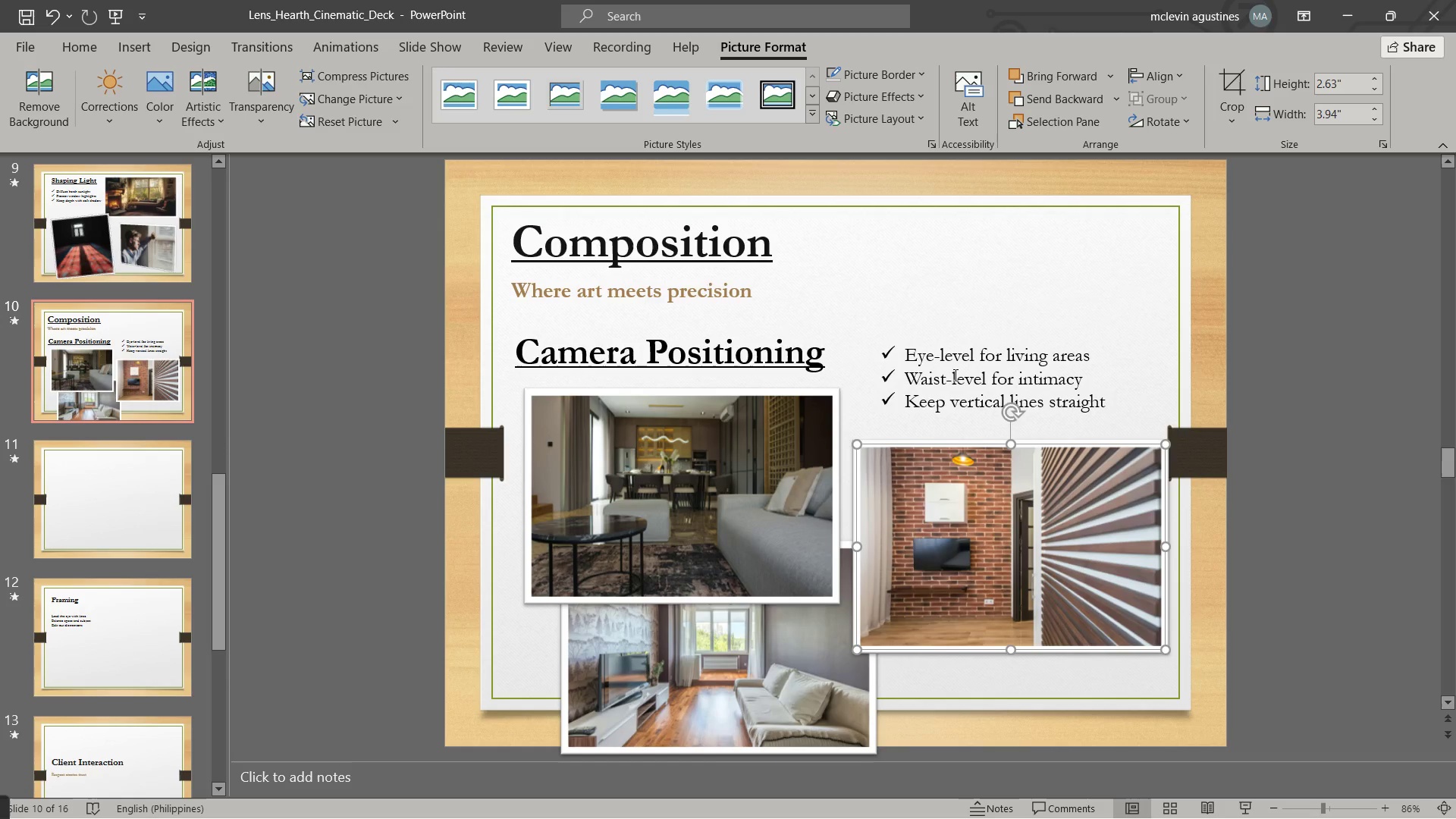 
left_click([949, 358])
 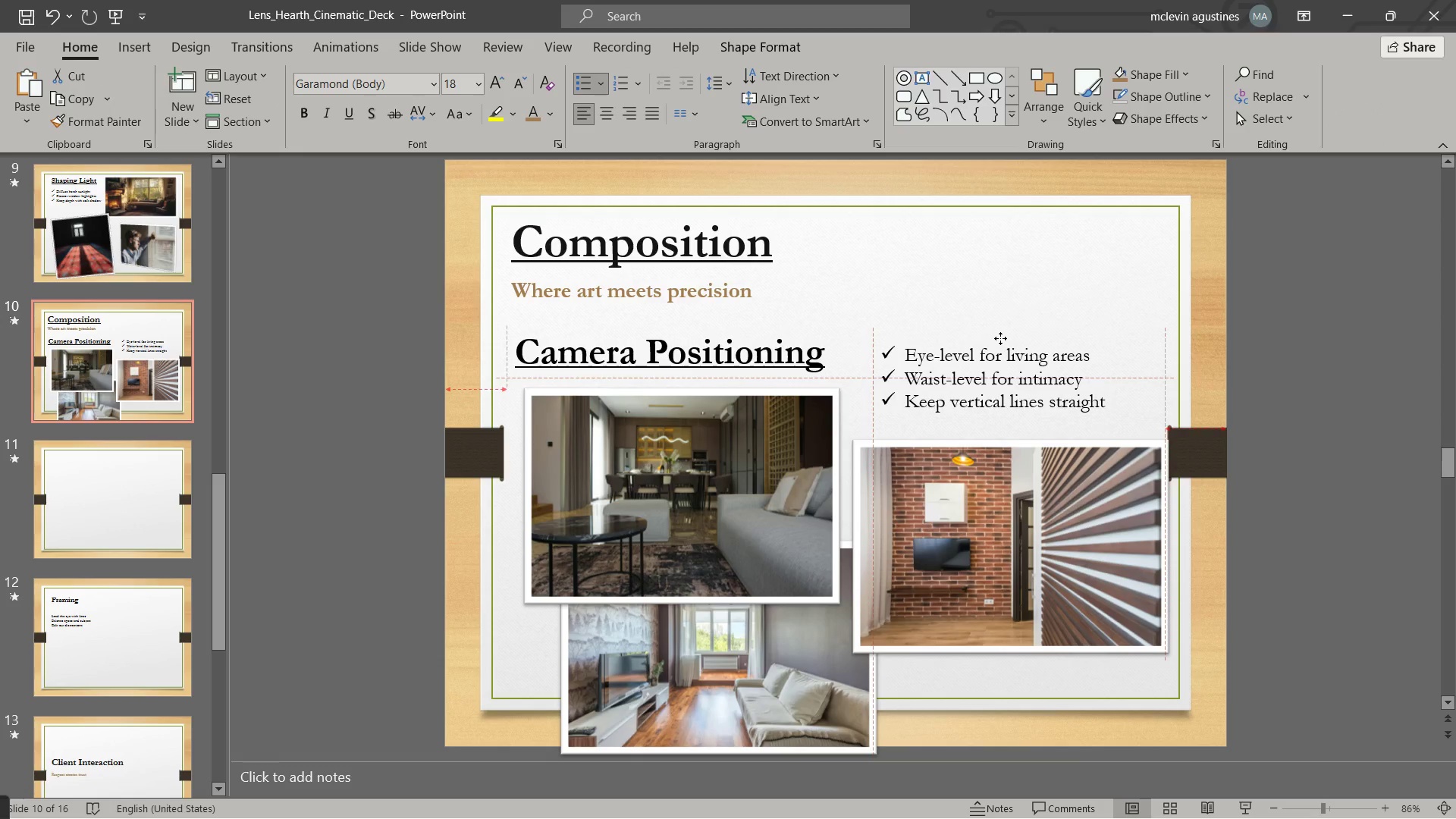 
left_click([1000, 338])
 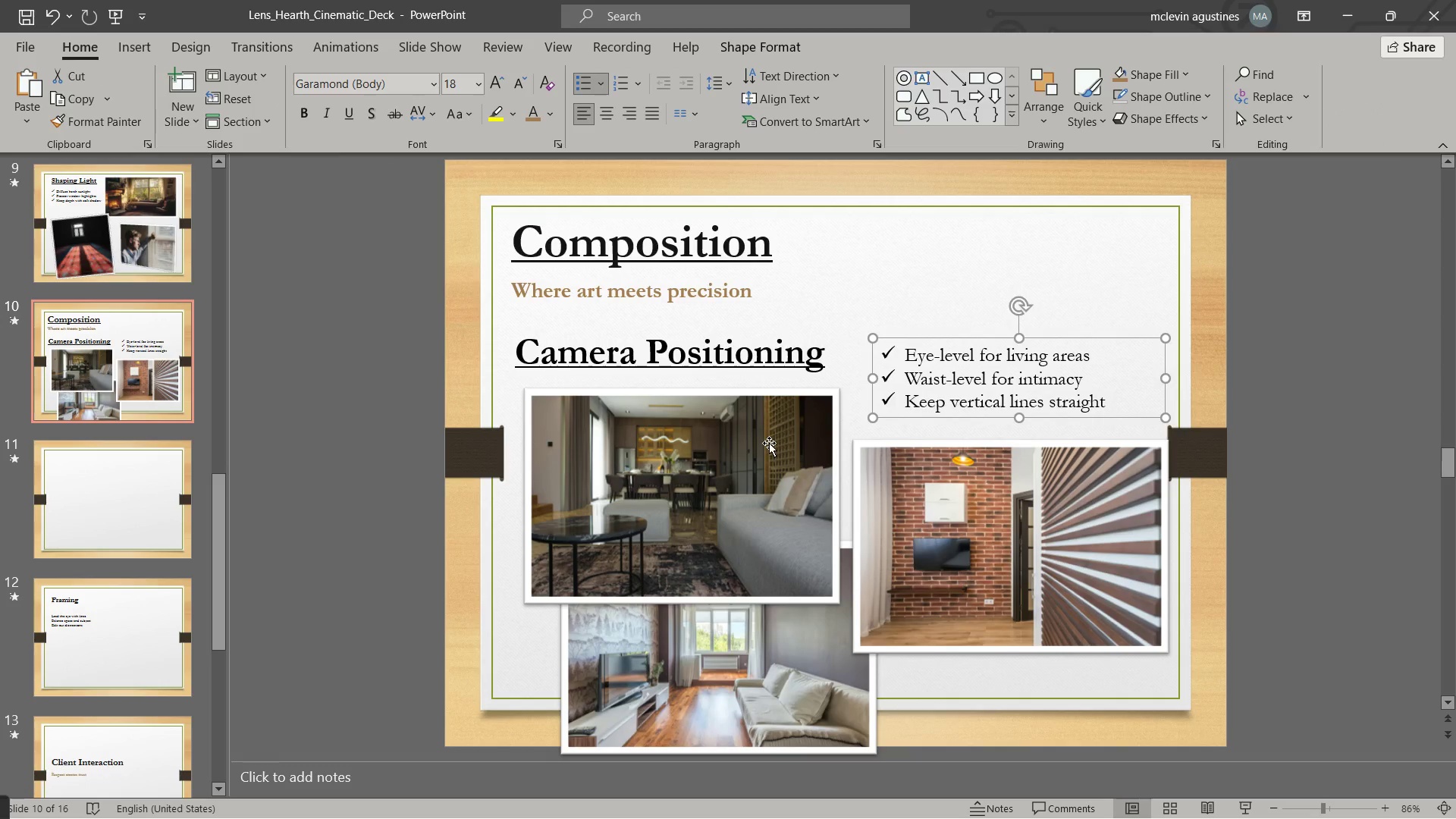 
left_click([772, 457])
 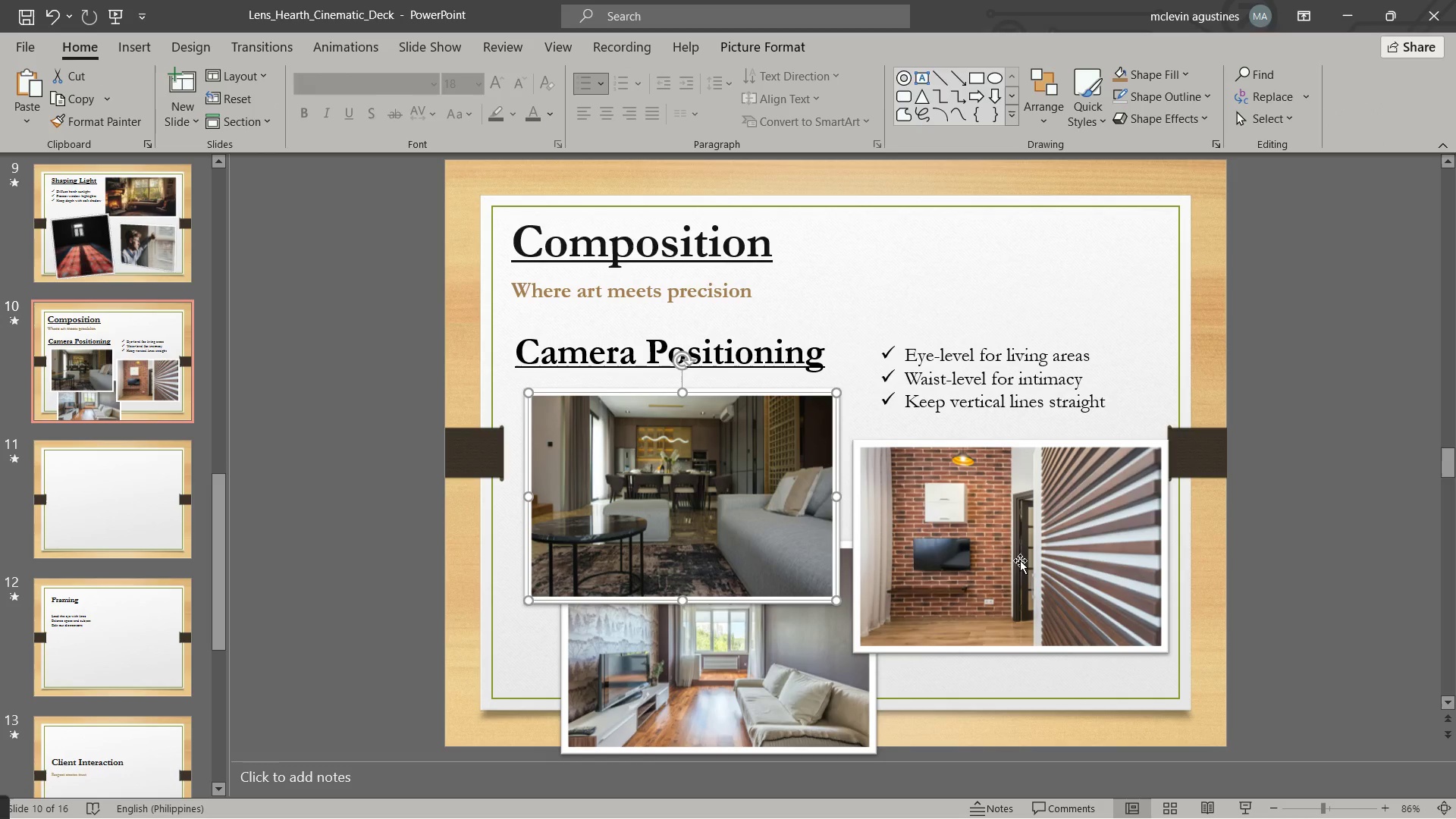 
left_click_drag(start_coordinate=[788, 684], to_coordinate=[1077, 593])
 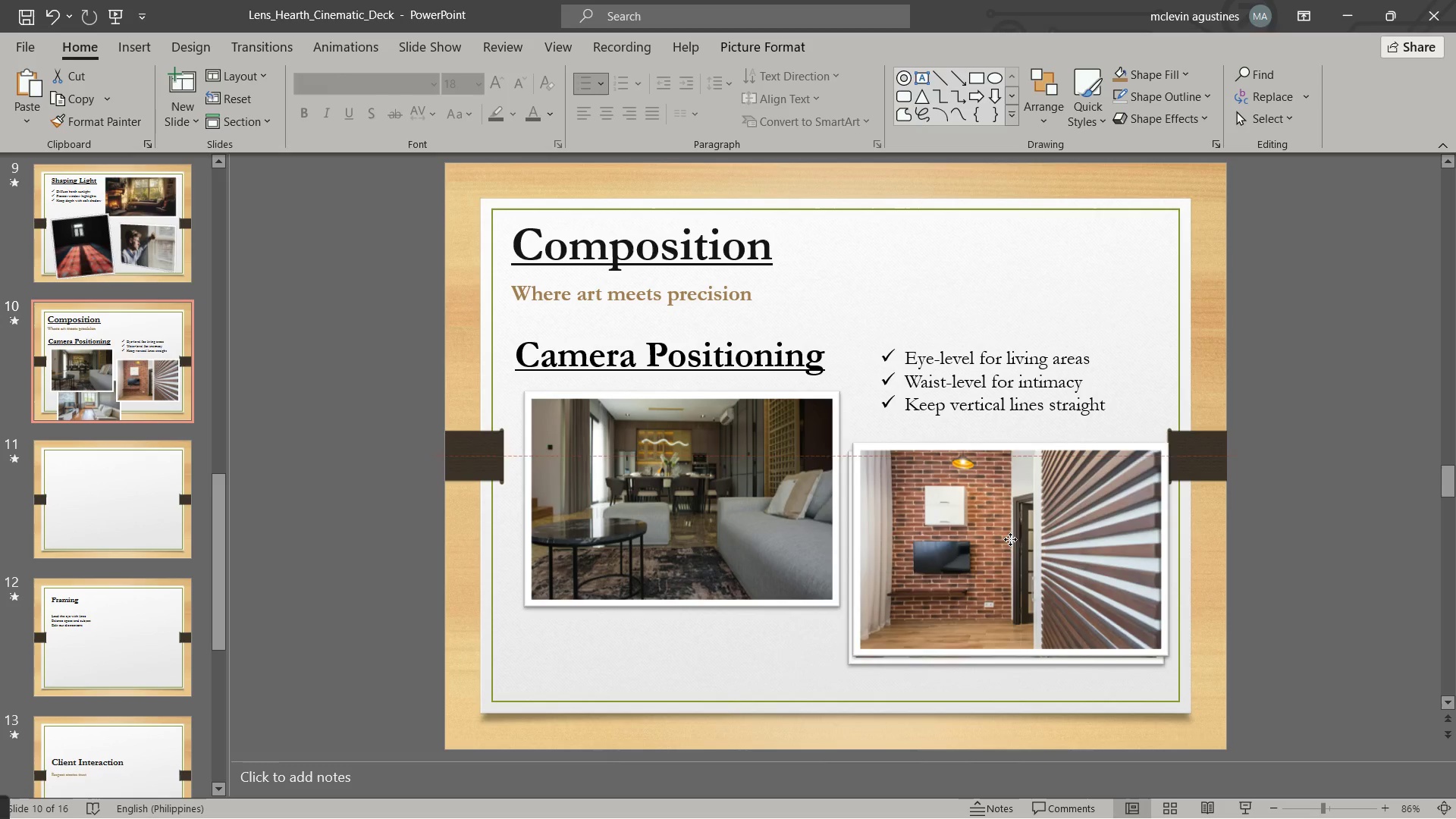 
left_click_drag(start_coordinate=[1010, 539], to_coordinate=[796, 591])
 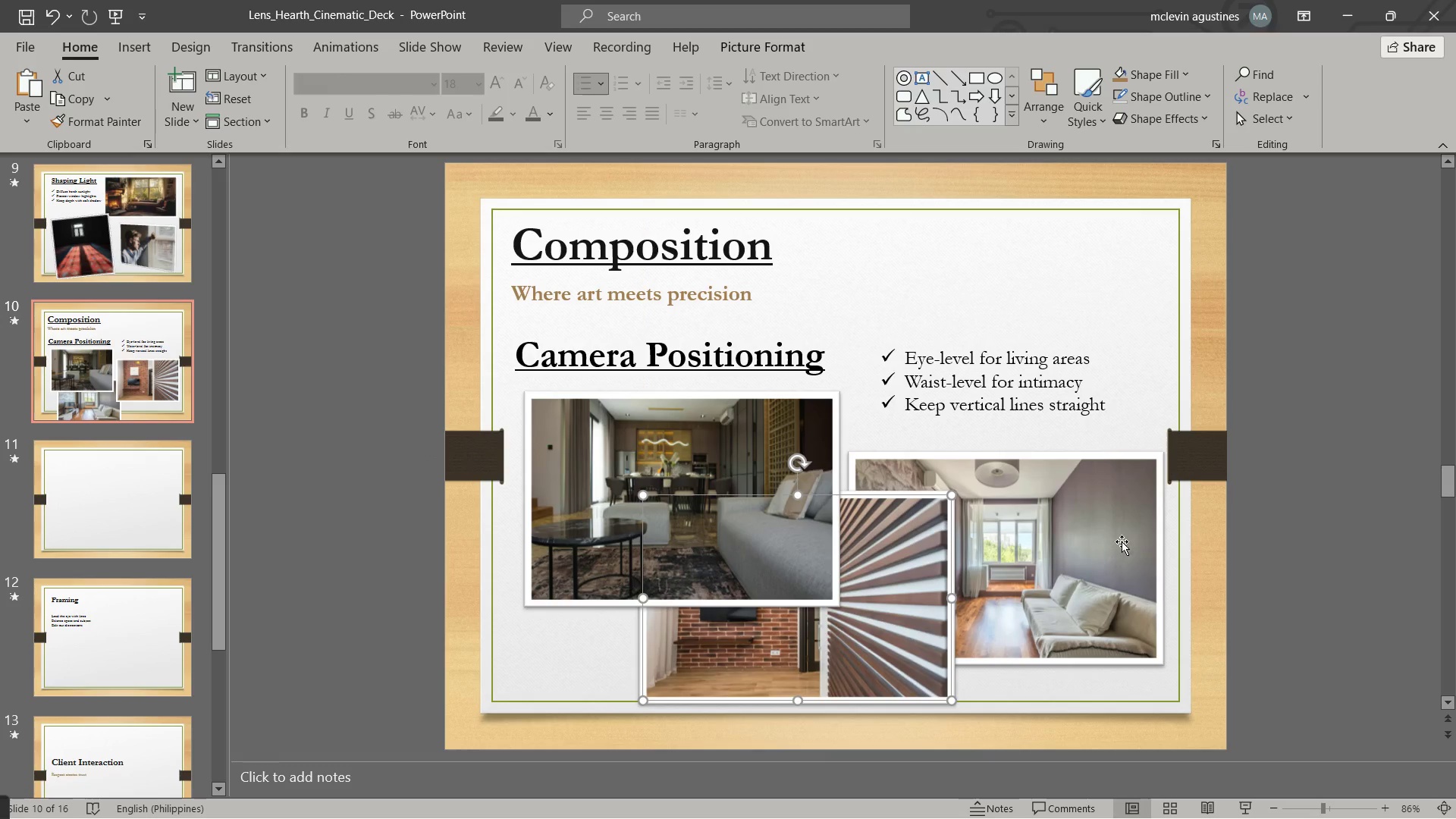 
left_click_drag(start_coordinate=[1096, 546], to_coordinate=[1092, 518])
 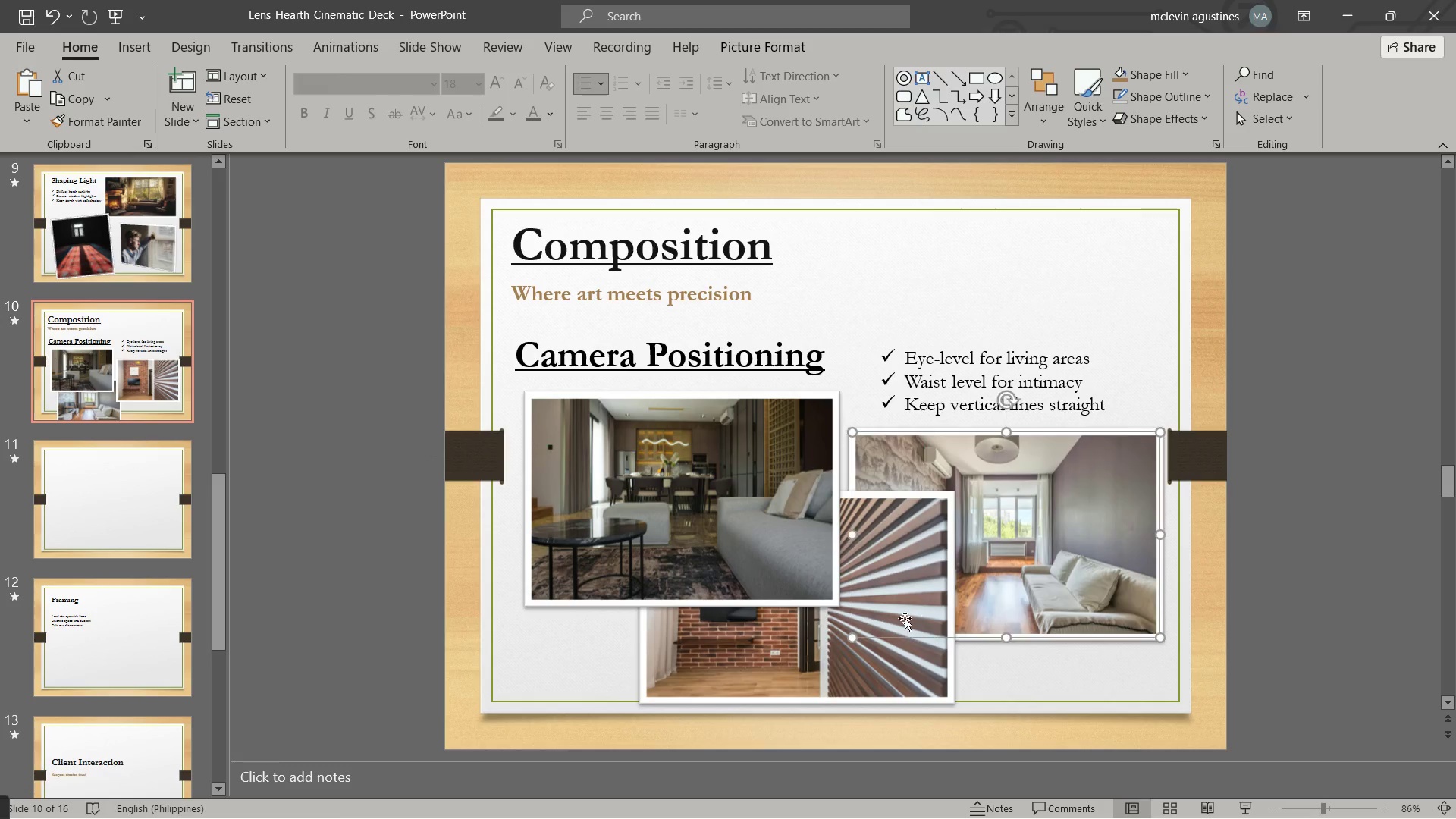 
left_click([905, 618])
 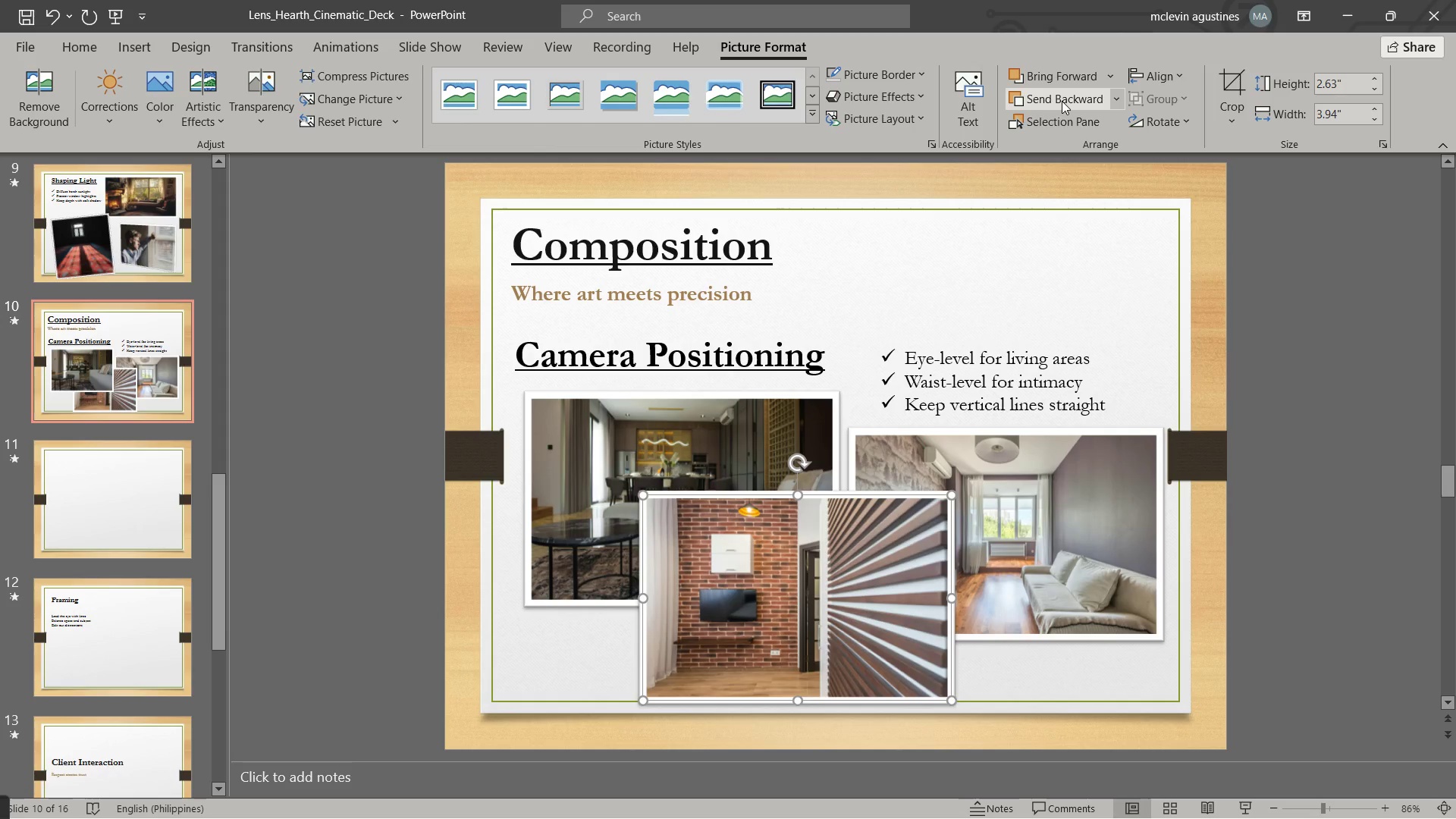 
left_click_drag(start_coordinate=[886, 634], to_coordinate=[907, 662])
 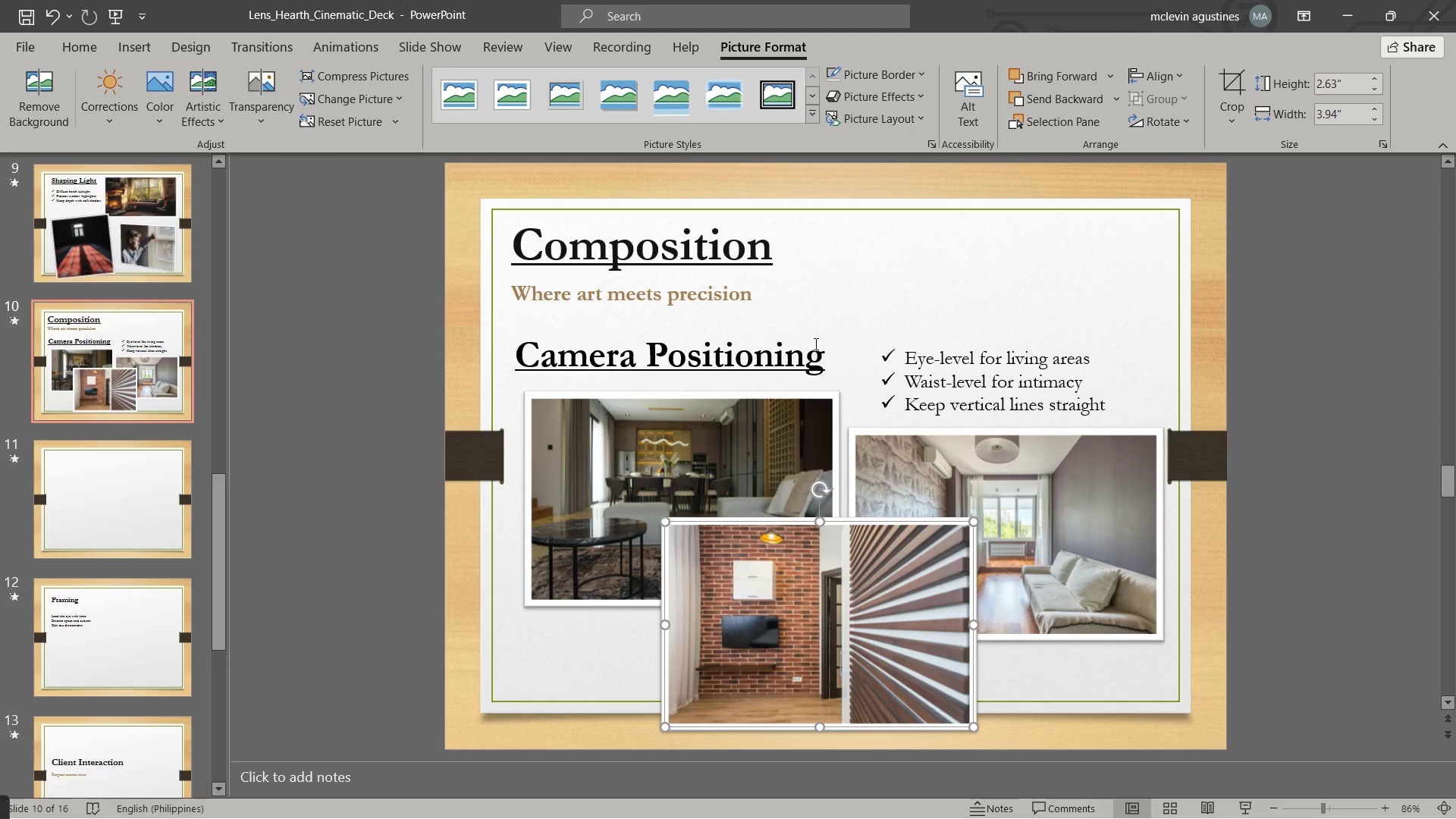 
left_click([811, 350])
 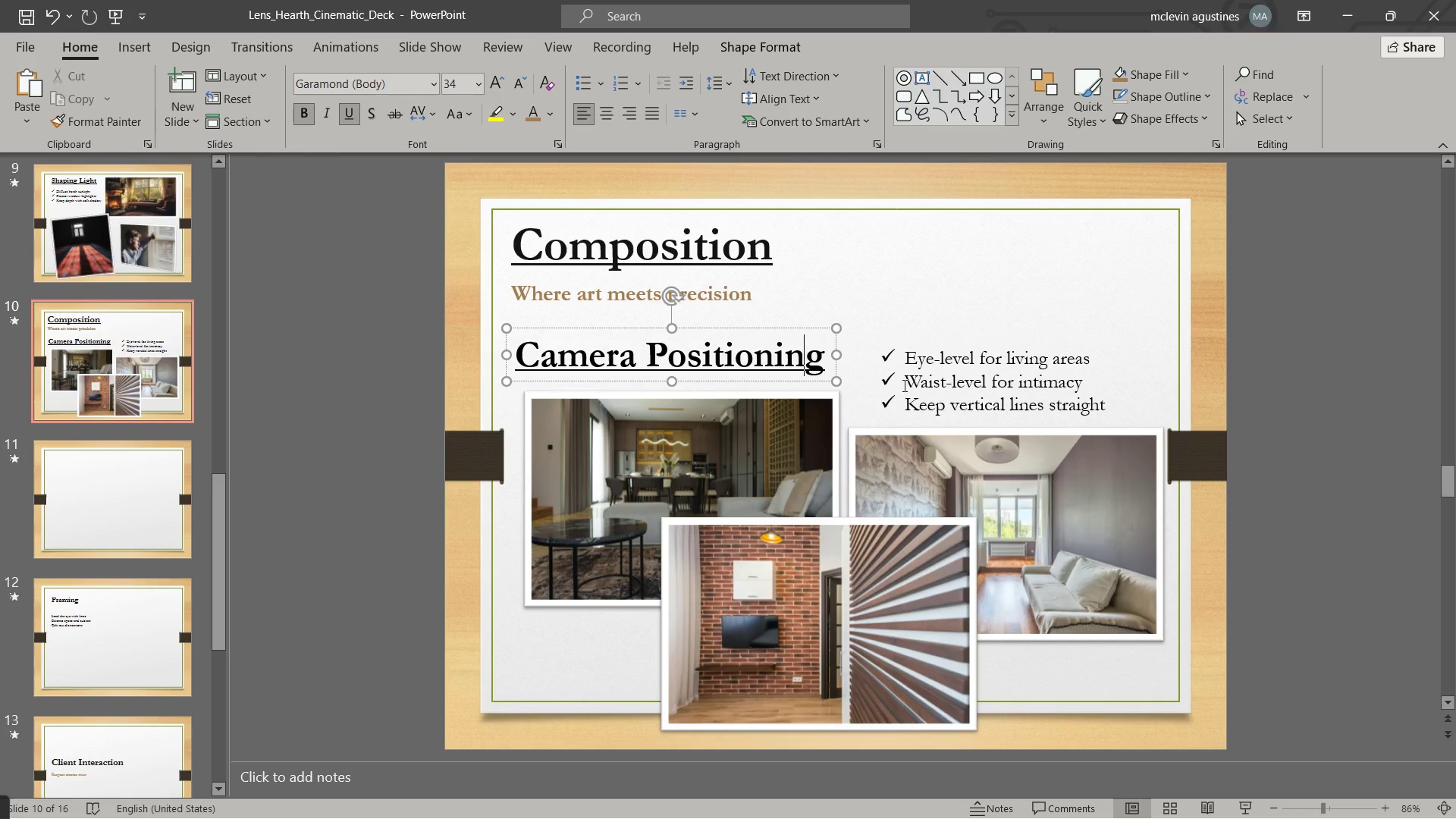 
left_click([919, 378])
 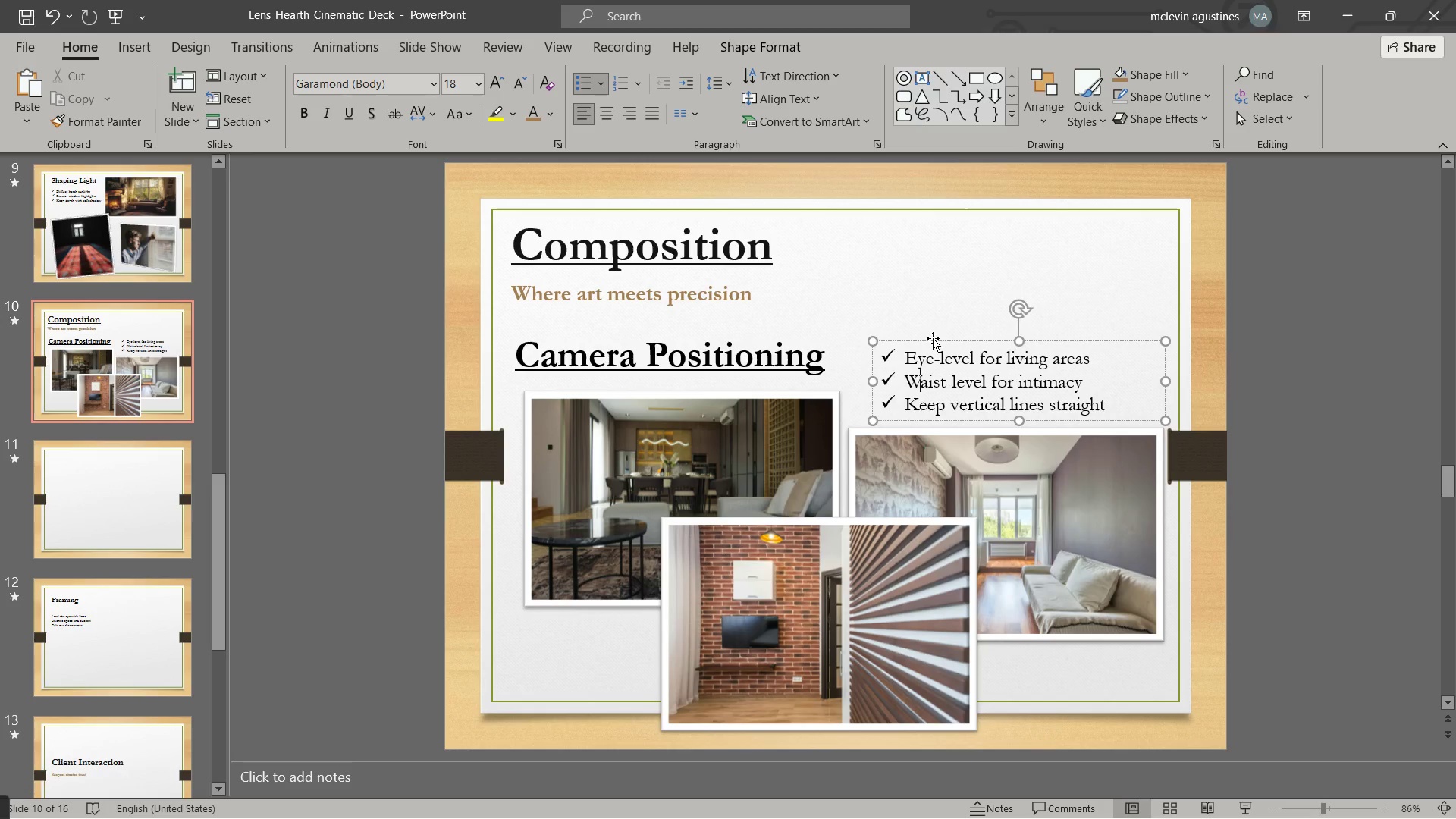 
left_click([934, 337])
 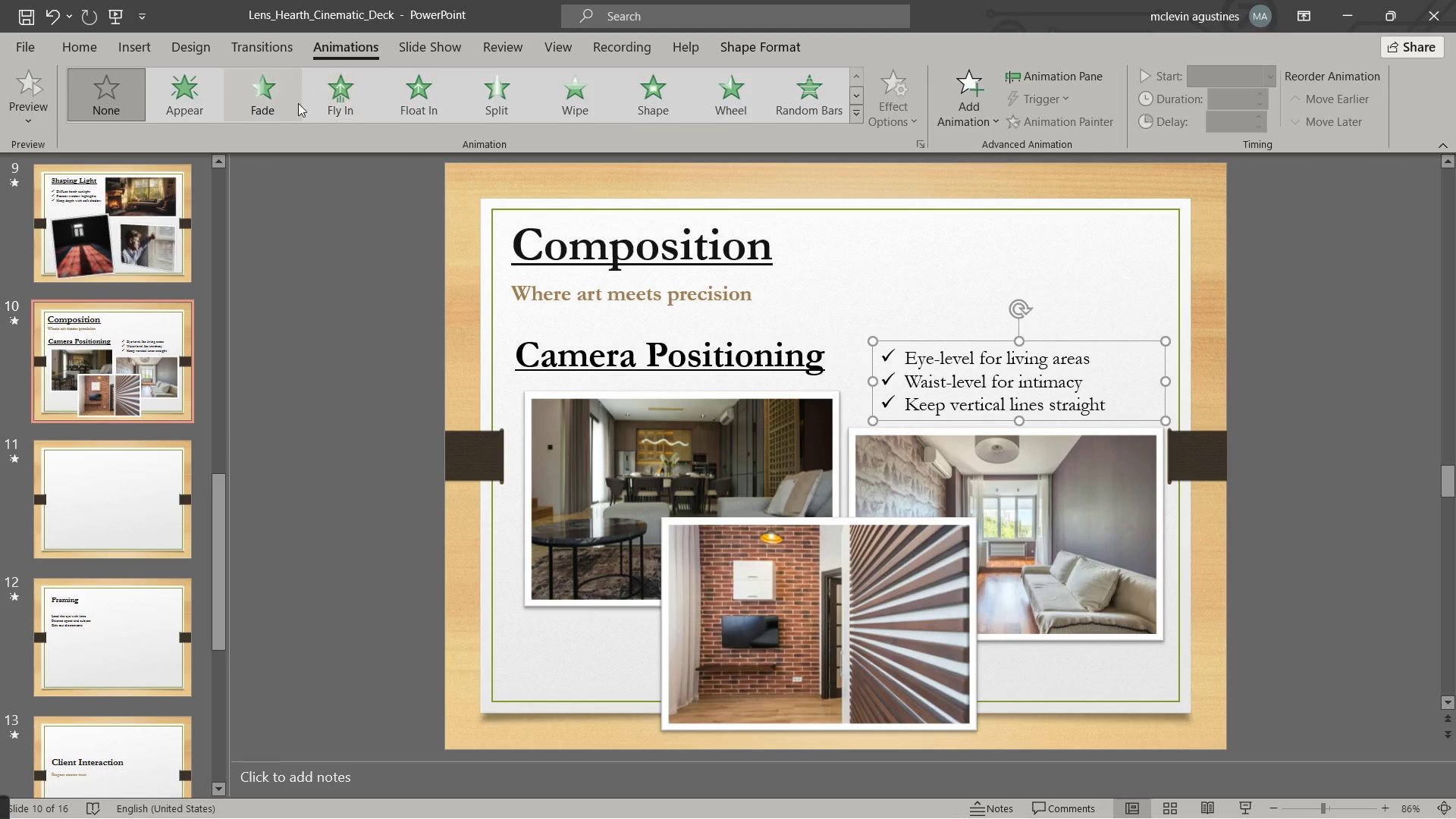 
left_click([334, 103])
 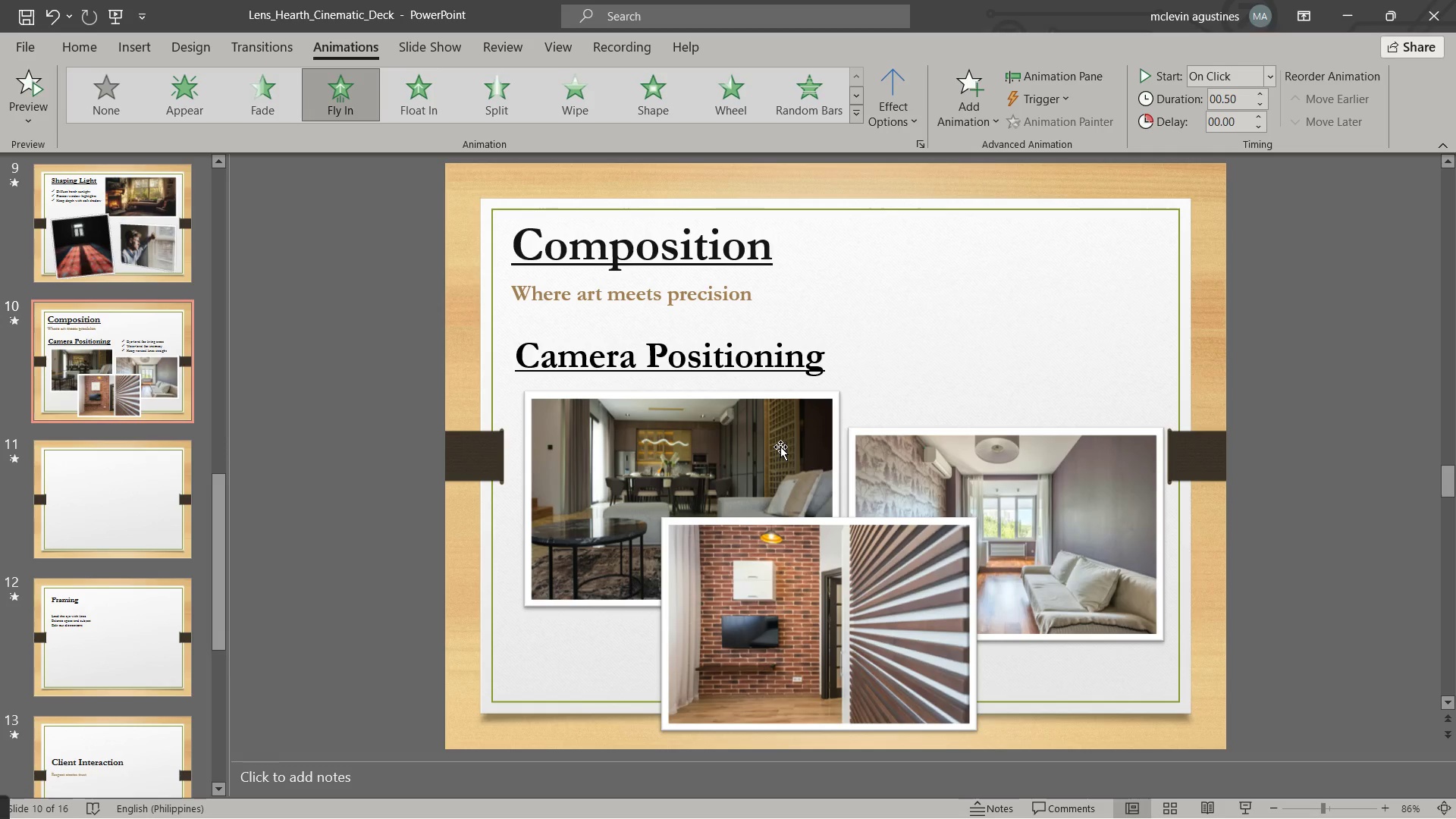 
left_click([781, 424])
 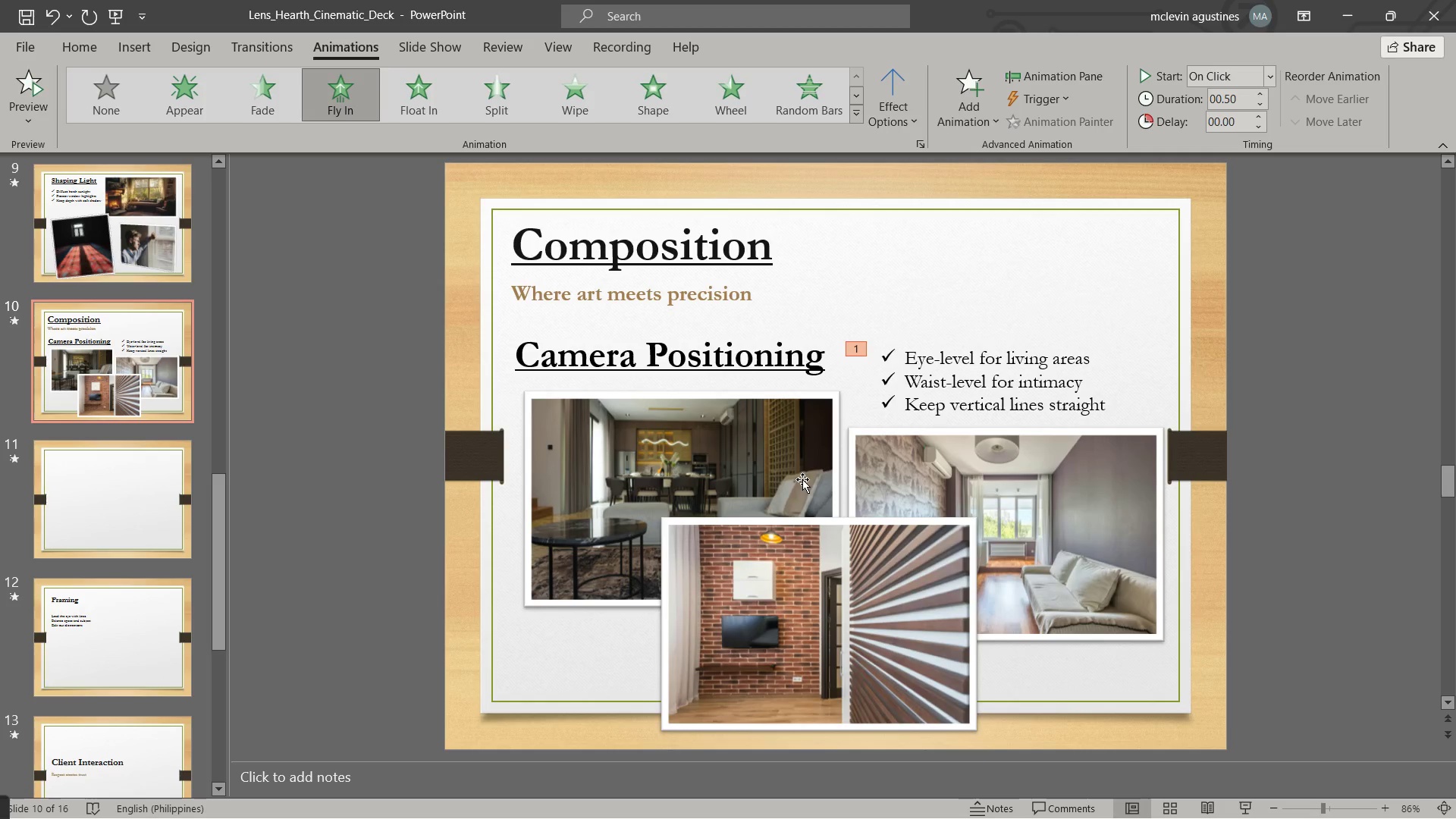 
left_click([799, 479])
 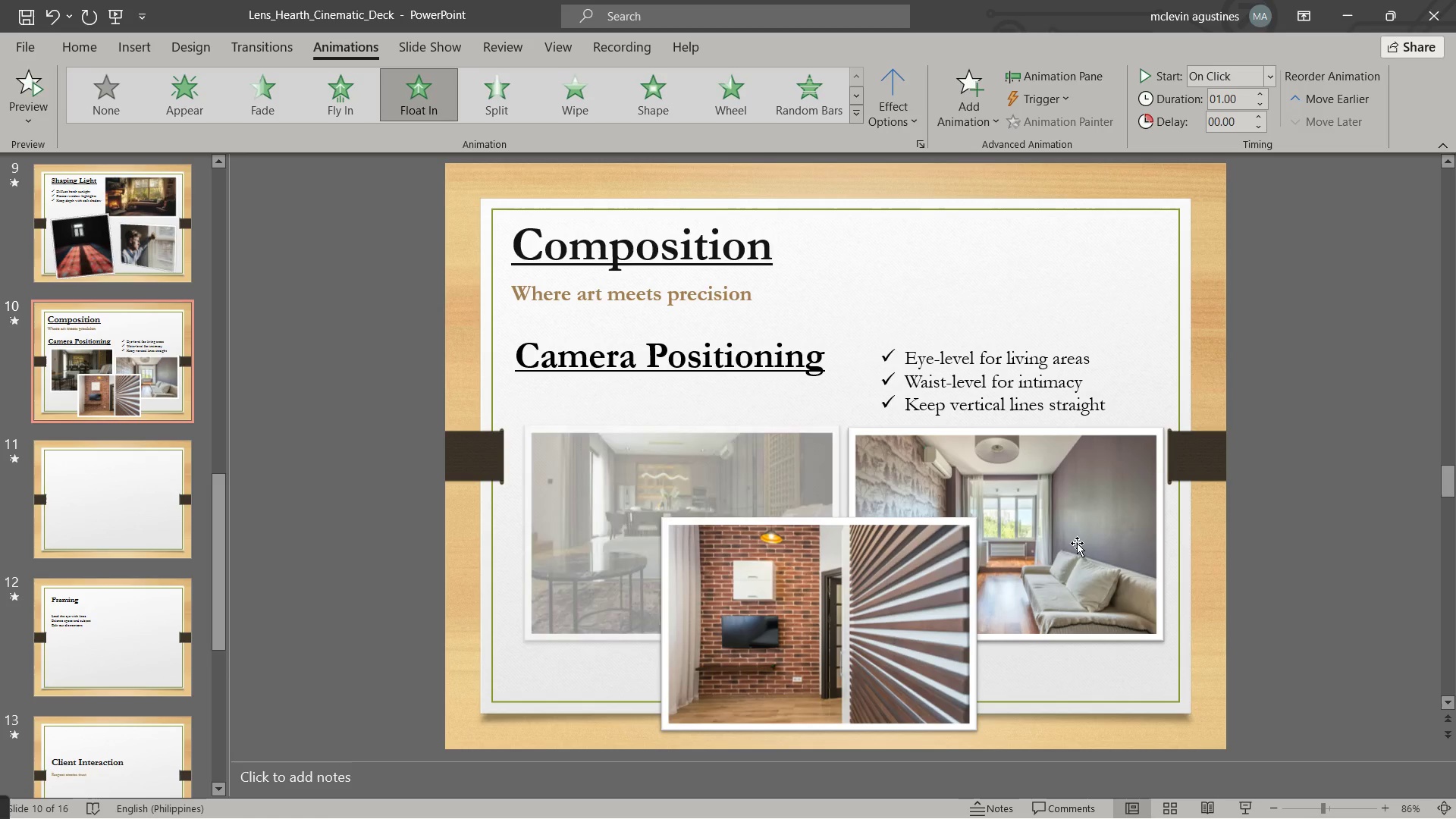 
double_click([1077, 543])
 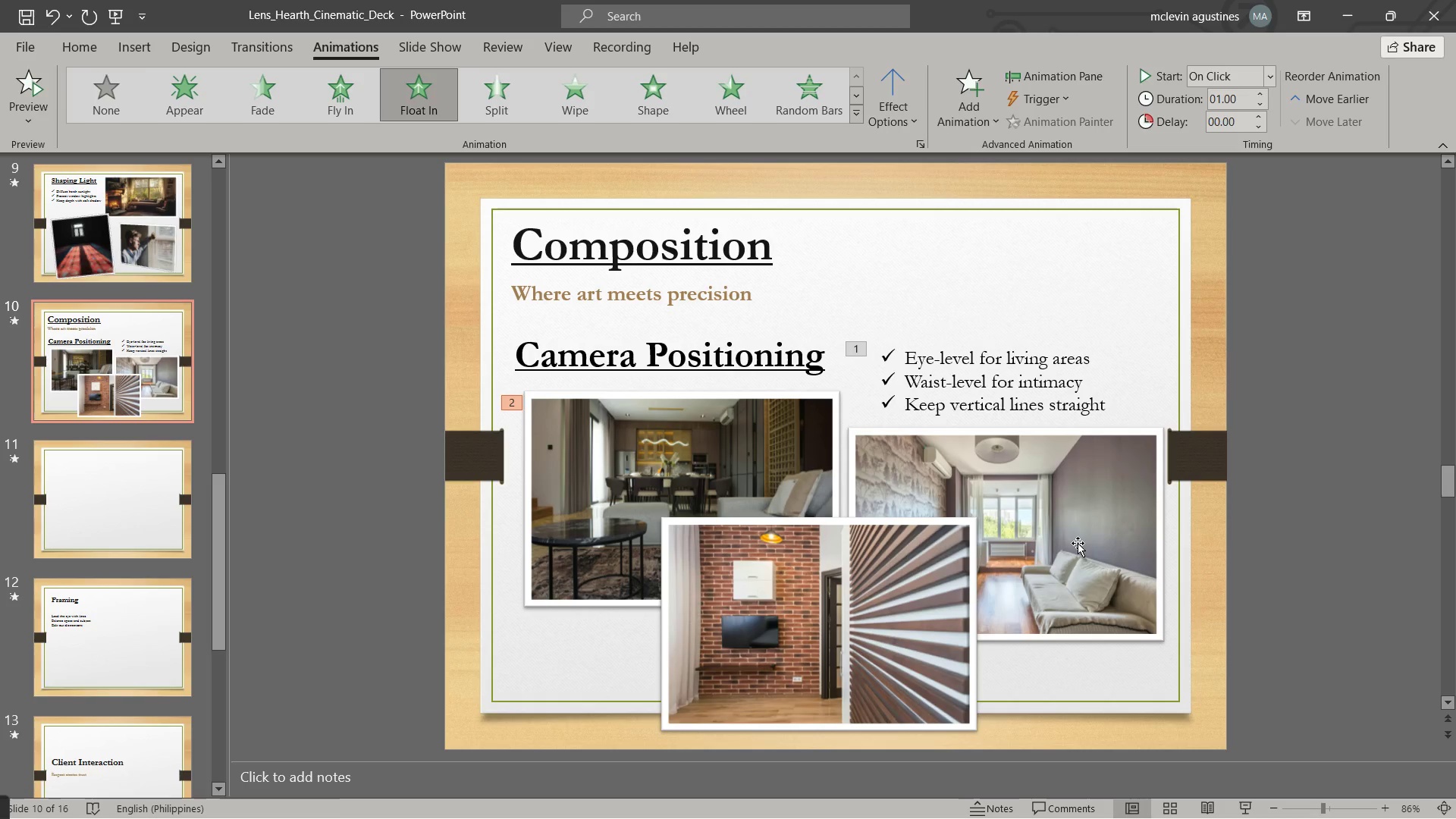 
triple_click([1078, 543])
 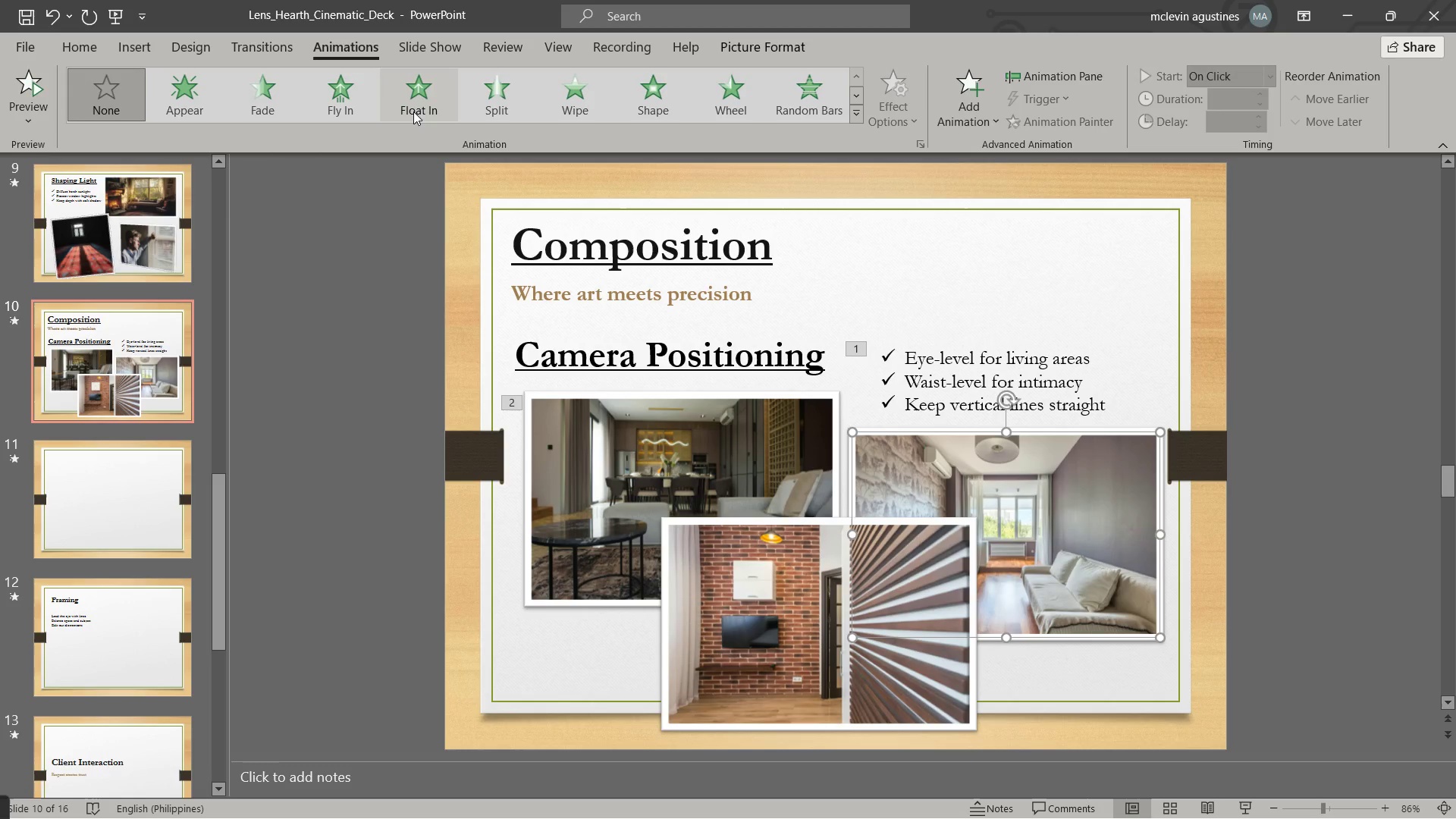 
left_click([416, 108])
 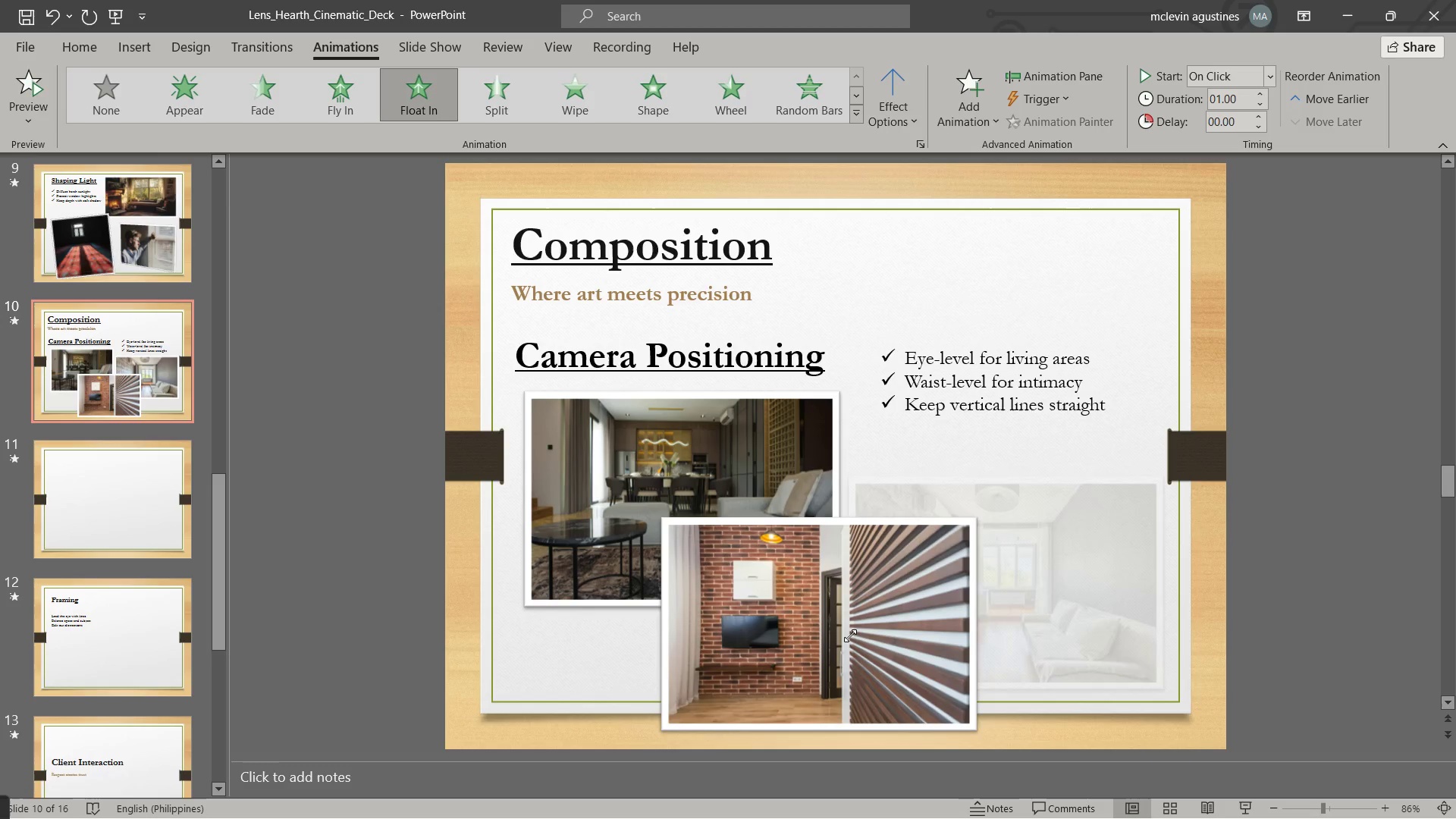 
left_click([850, 635])
 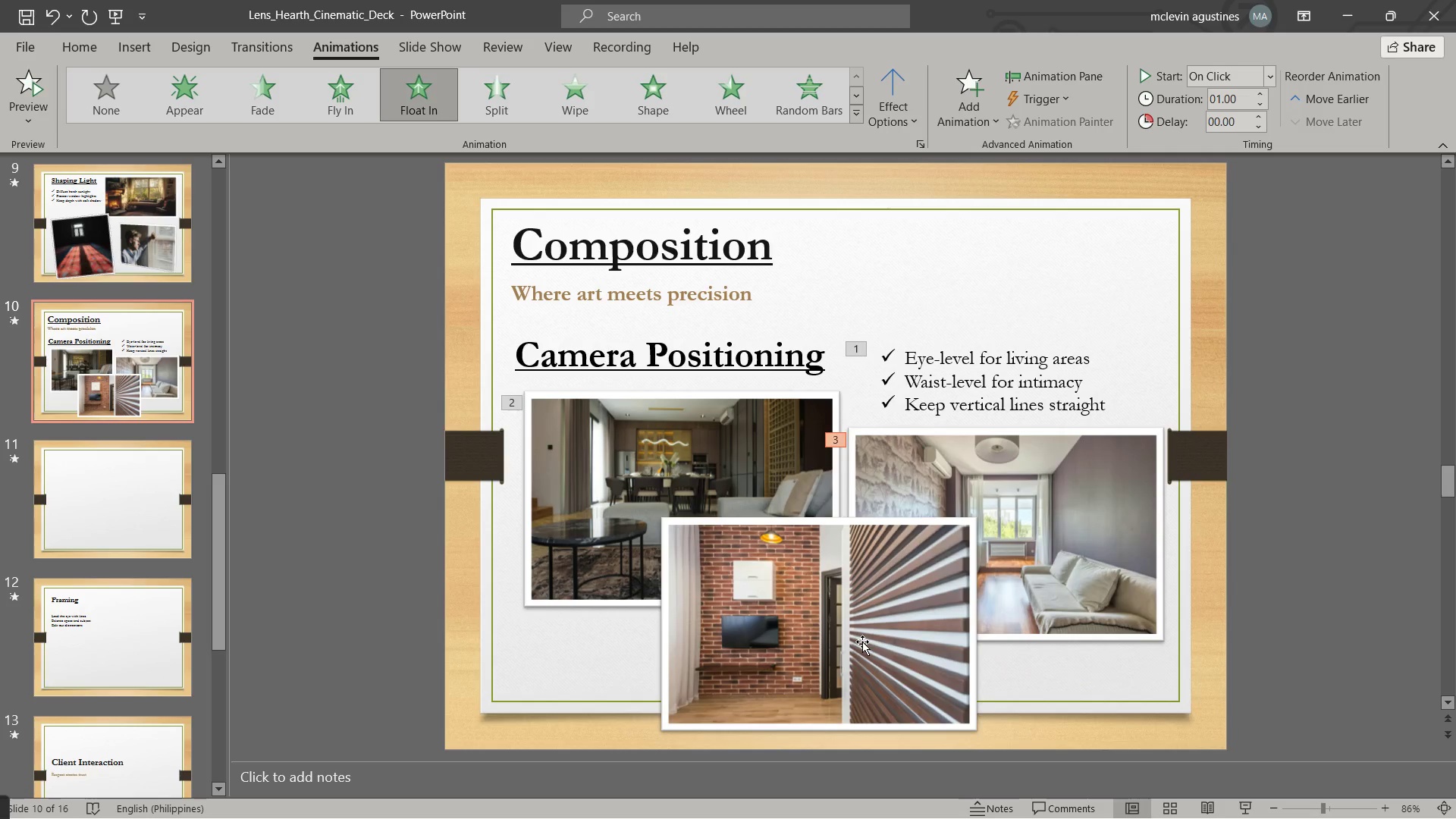 
left_click([872, 645])
 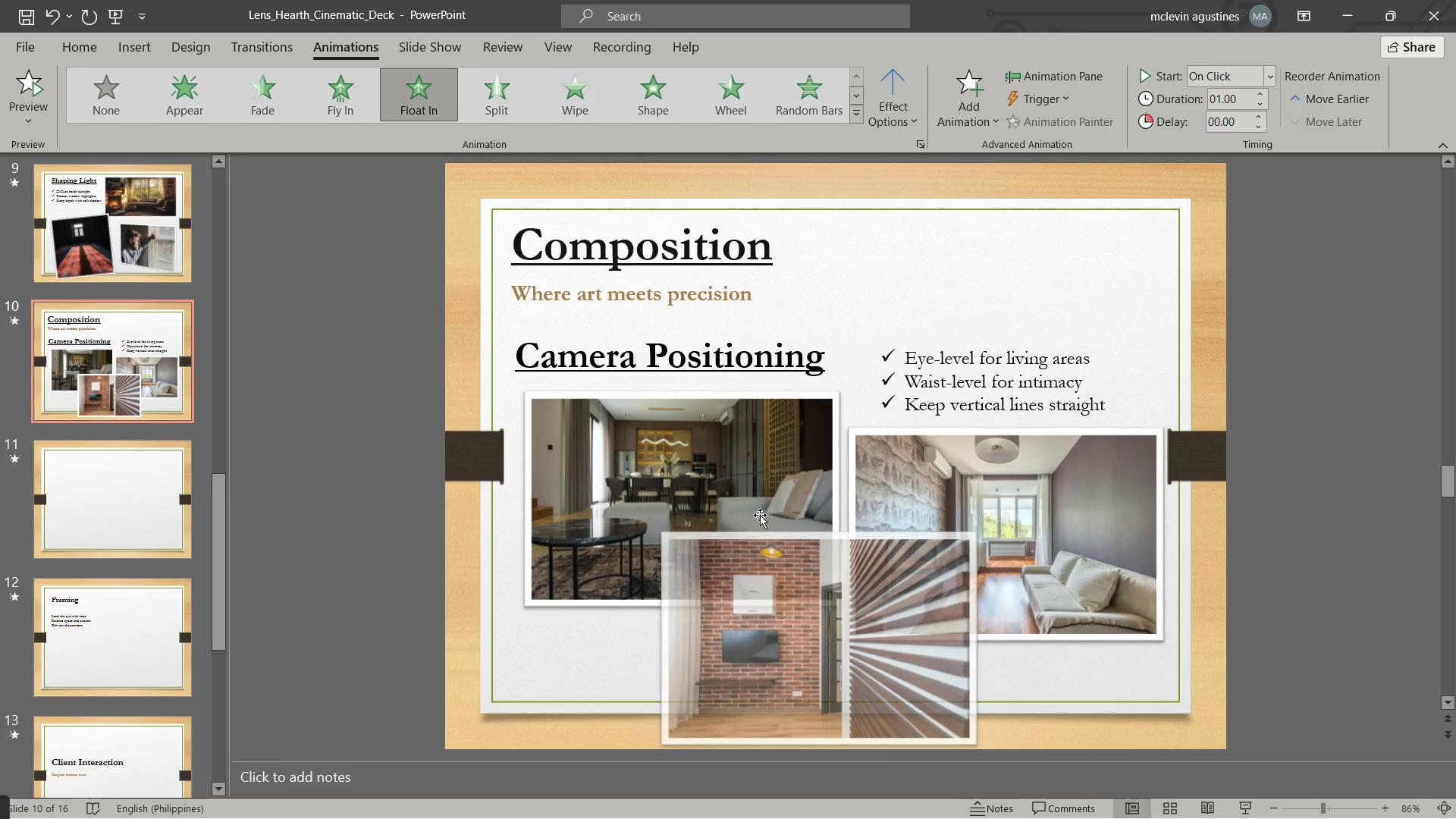 
scroll: coordinate [764, 489], scroll_direction: down, amount: 1.0
 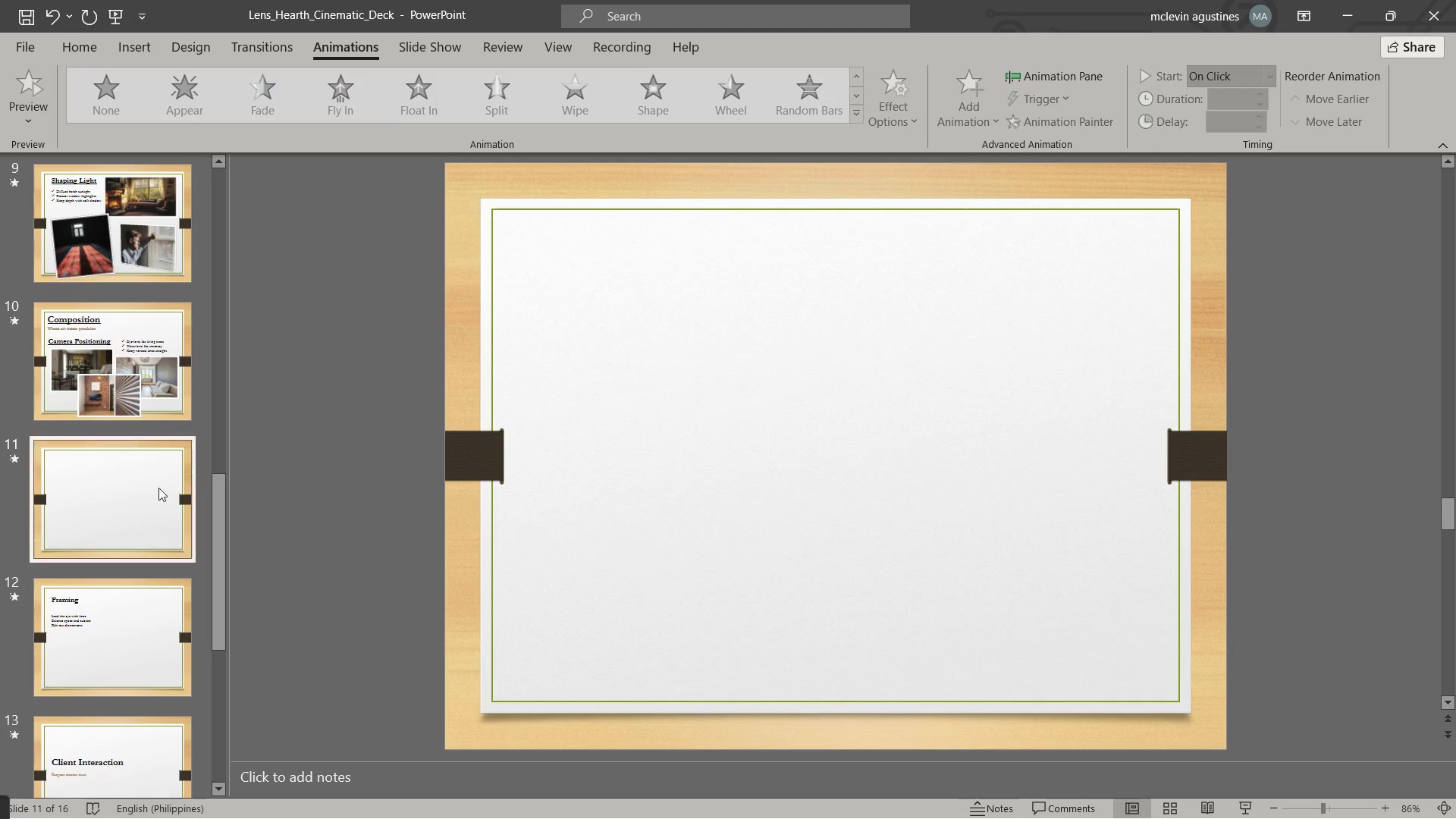 
left_click([122, 489])
 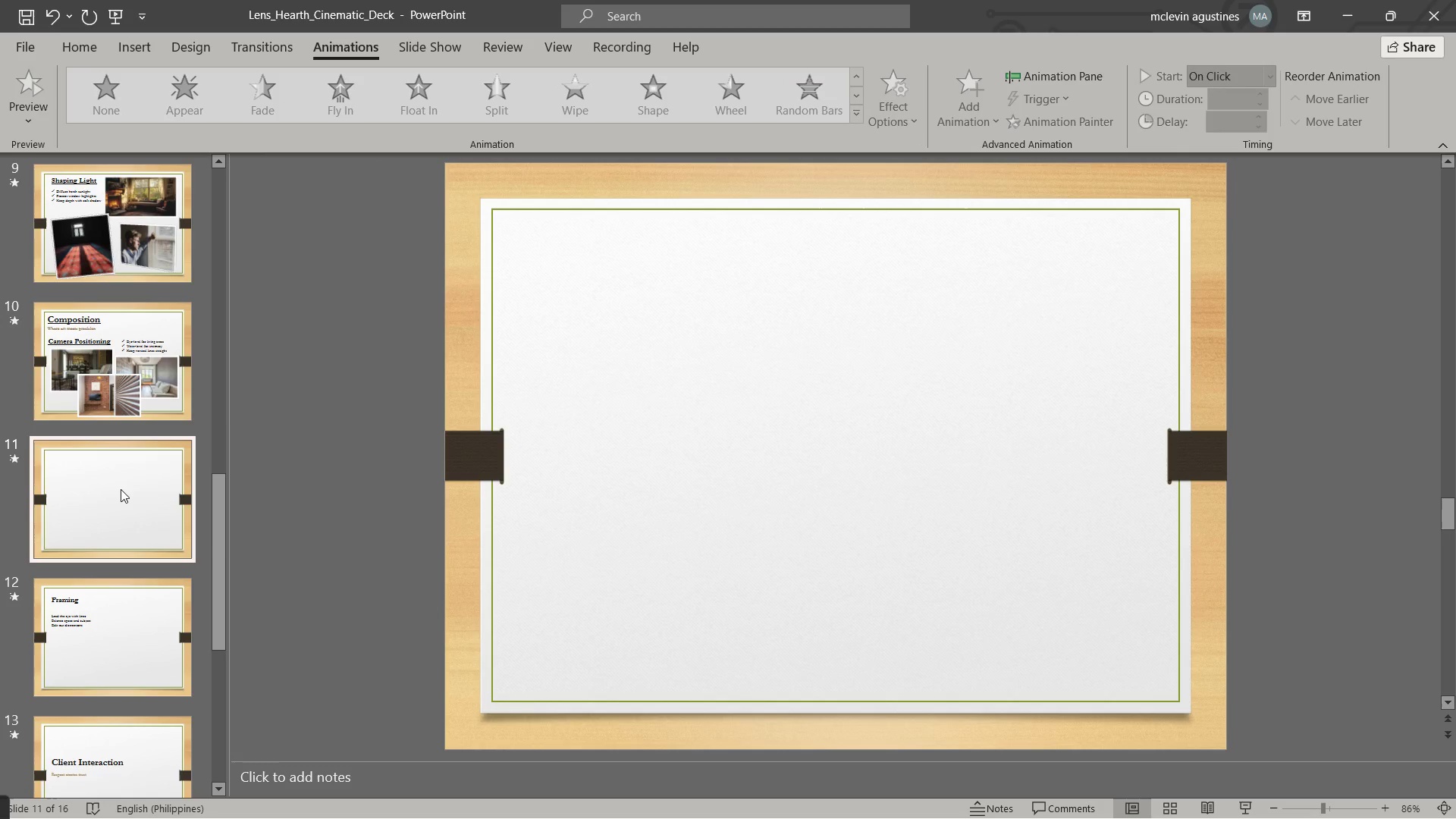 
key(Delete)
 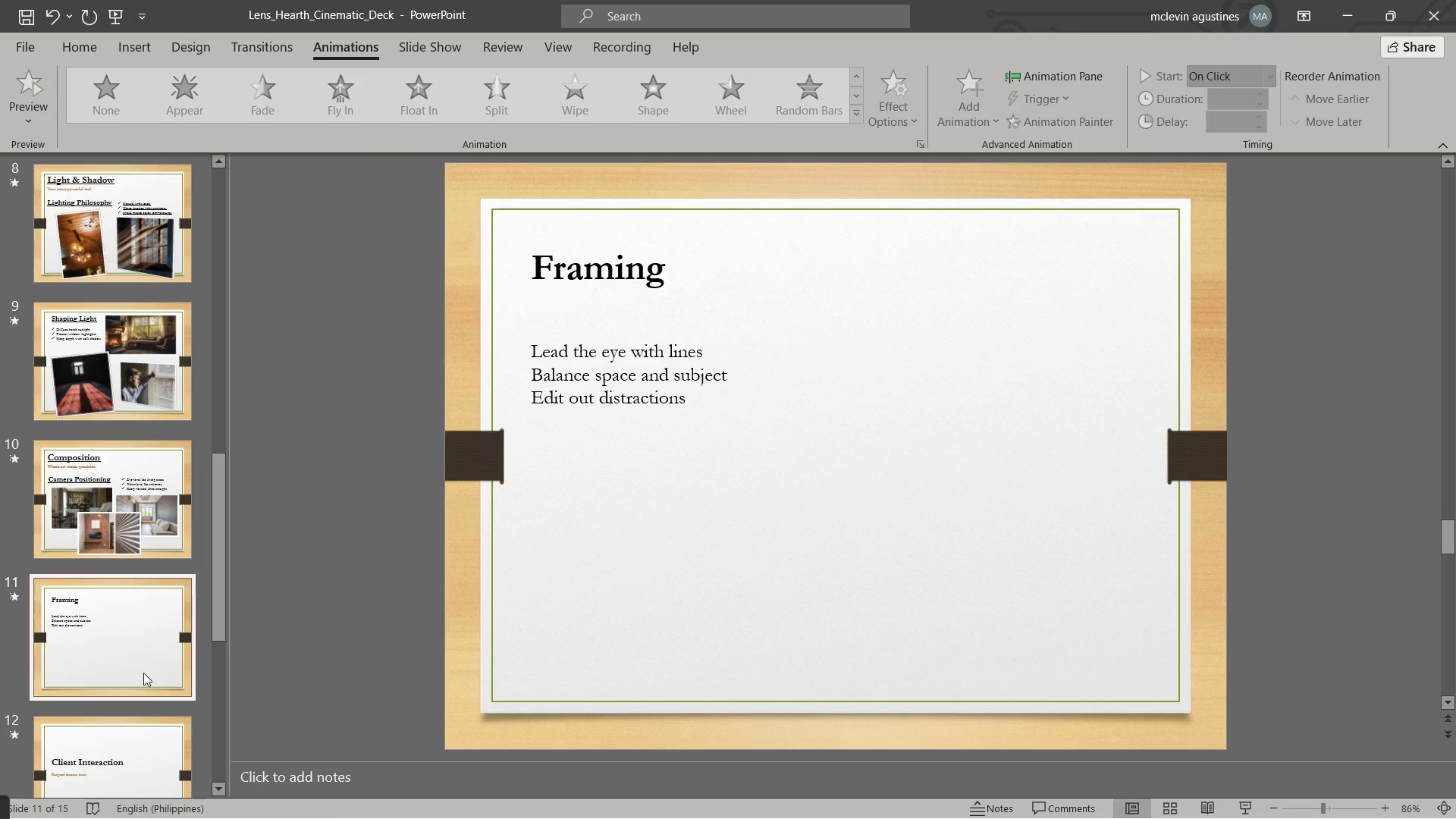 
left_click([121, 655])
 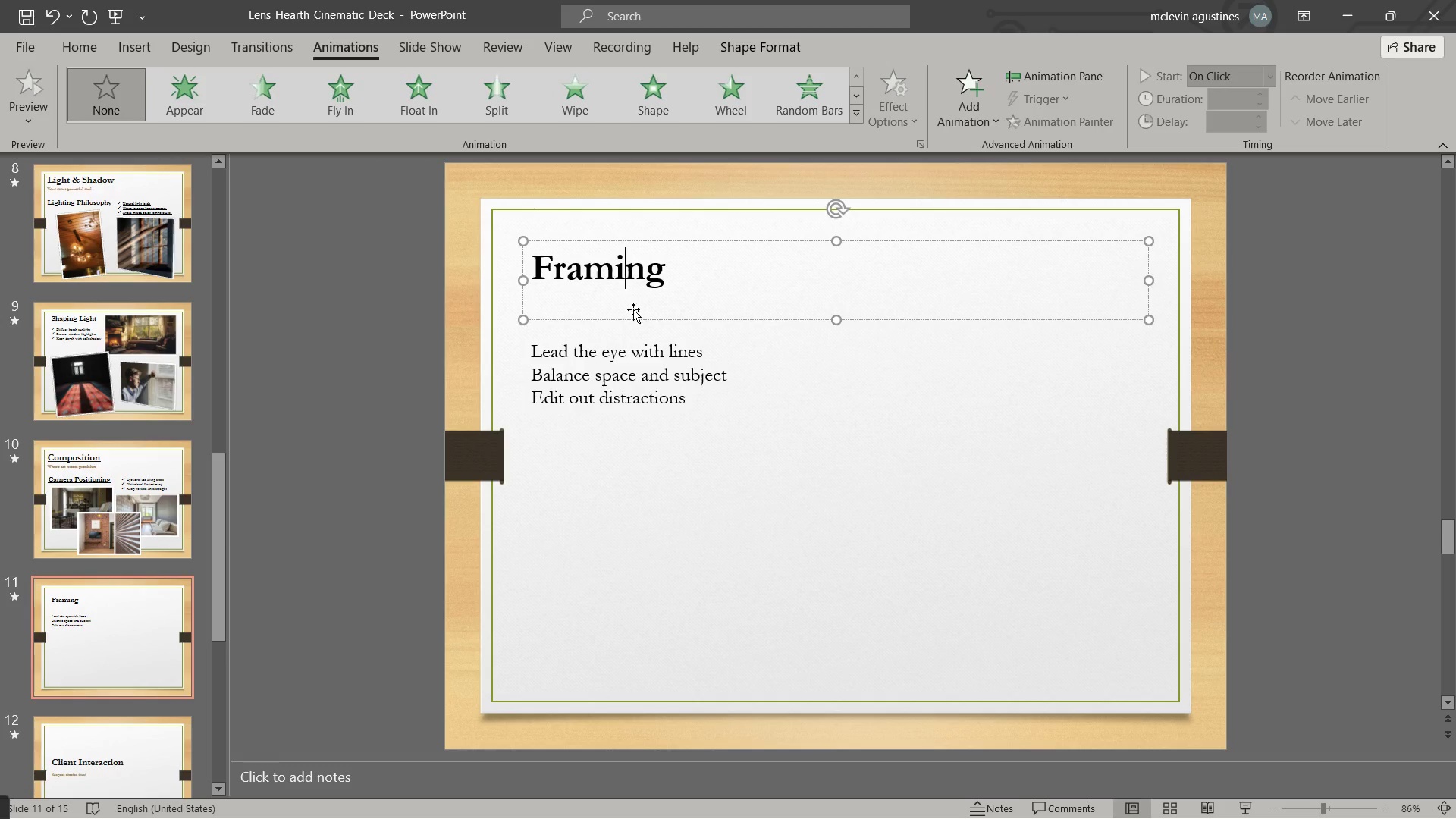 
left_click_drag(start_coordinate=[638, 317], to_coordinate=[638, 294])
 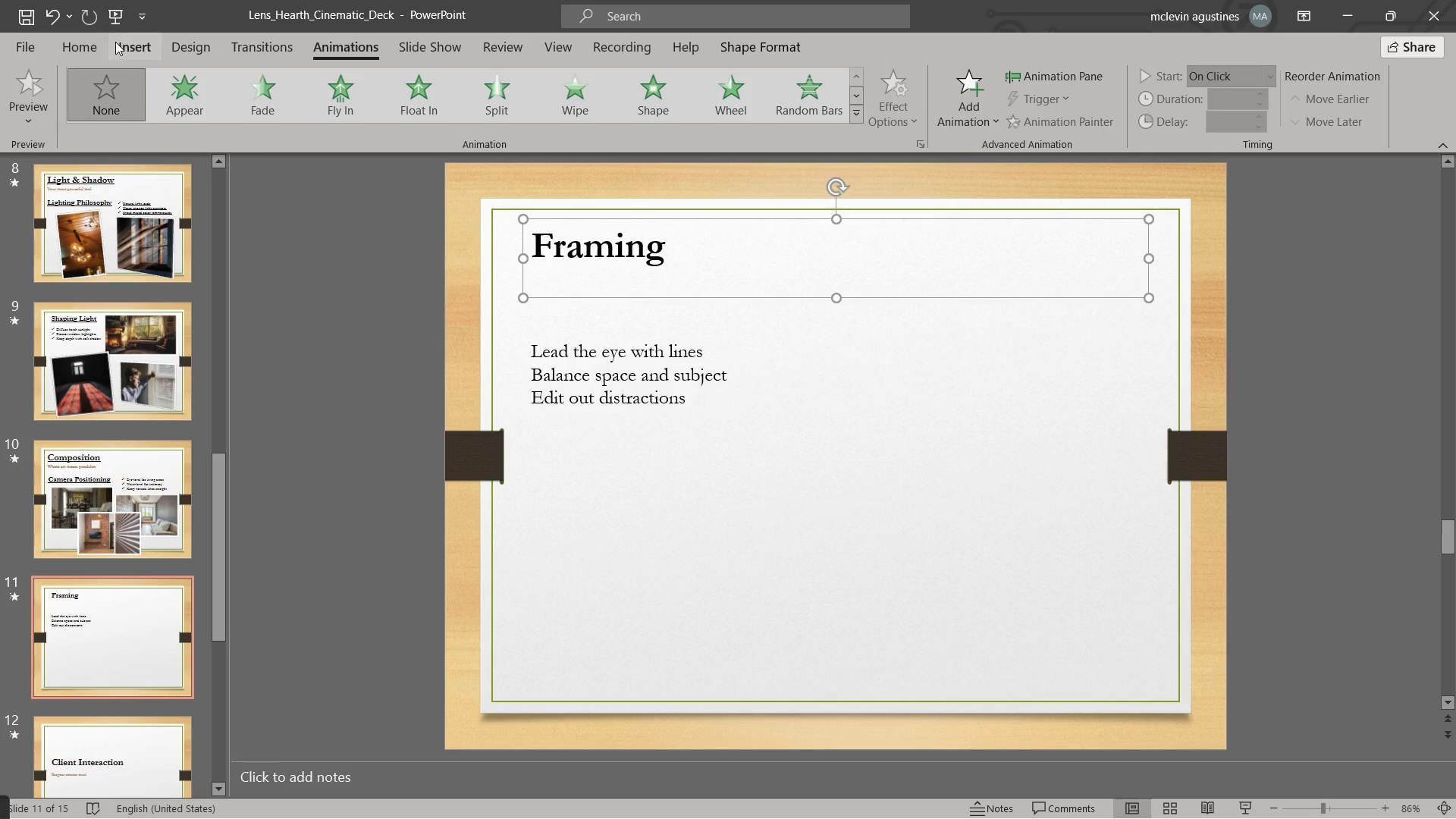 
left_click_drag(start_coordinate=[68, 42], to_coordinate=[74, 47])
 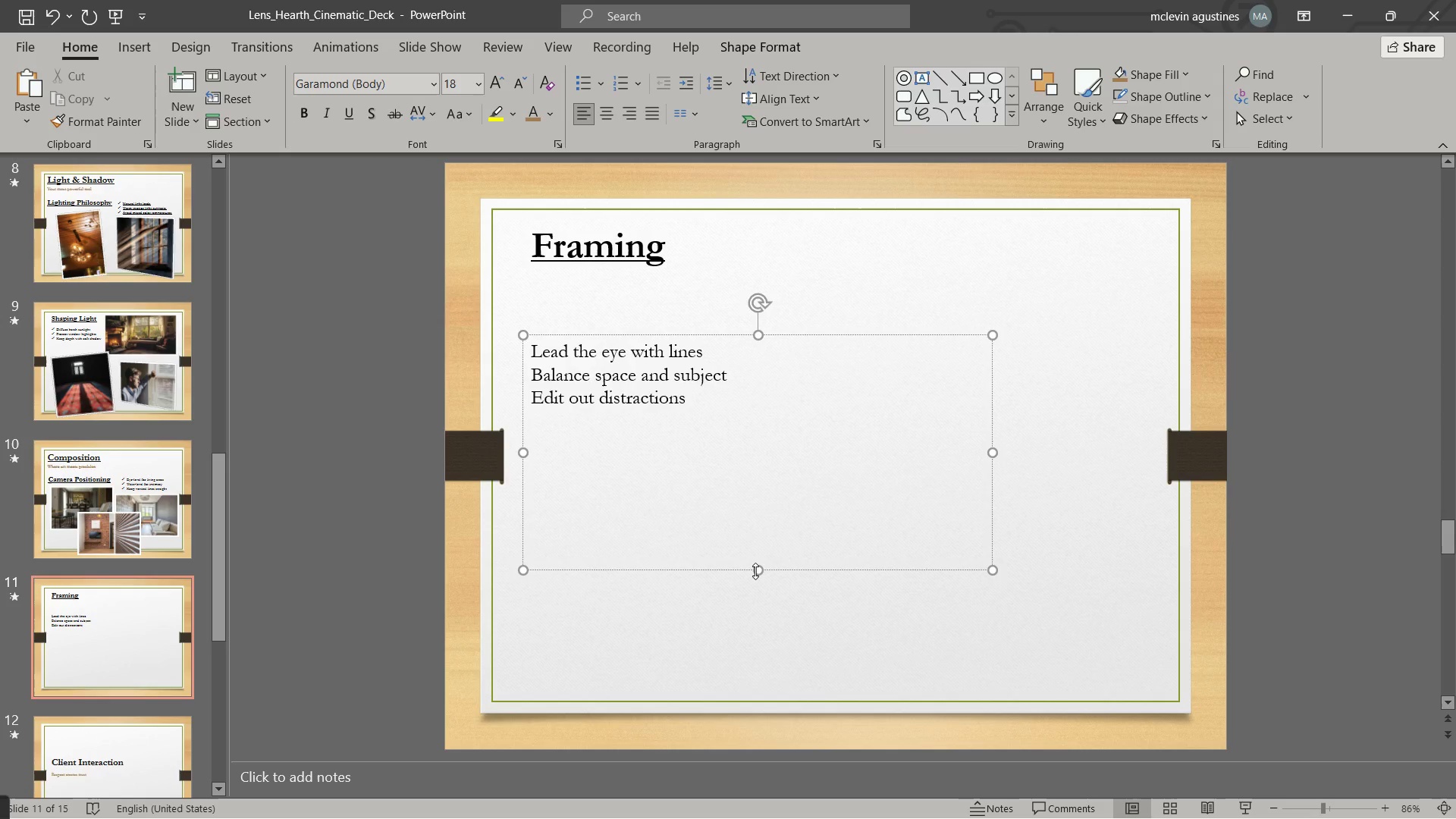 
left_click_drag(start_coordinate=[990, 568], to_coordinate=[777, 413])
 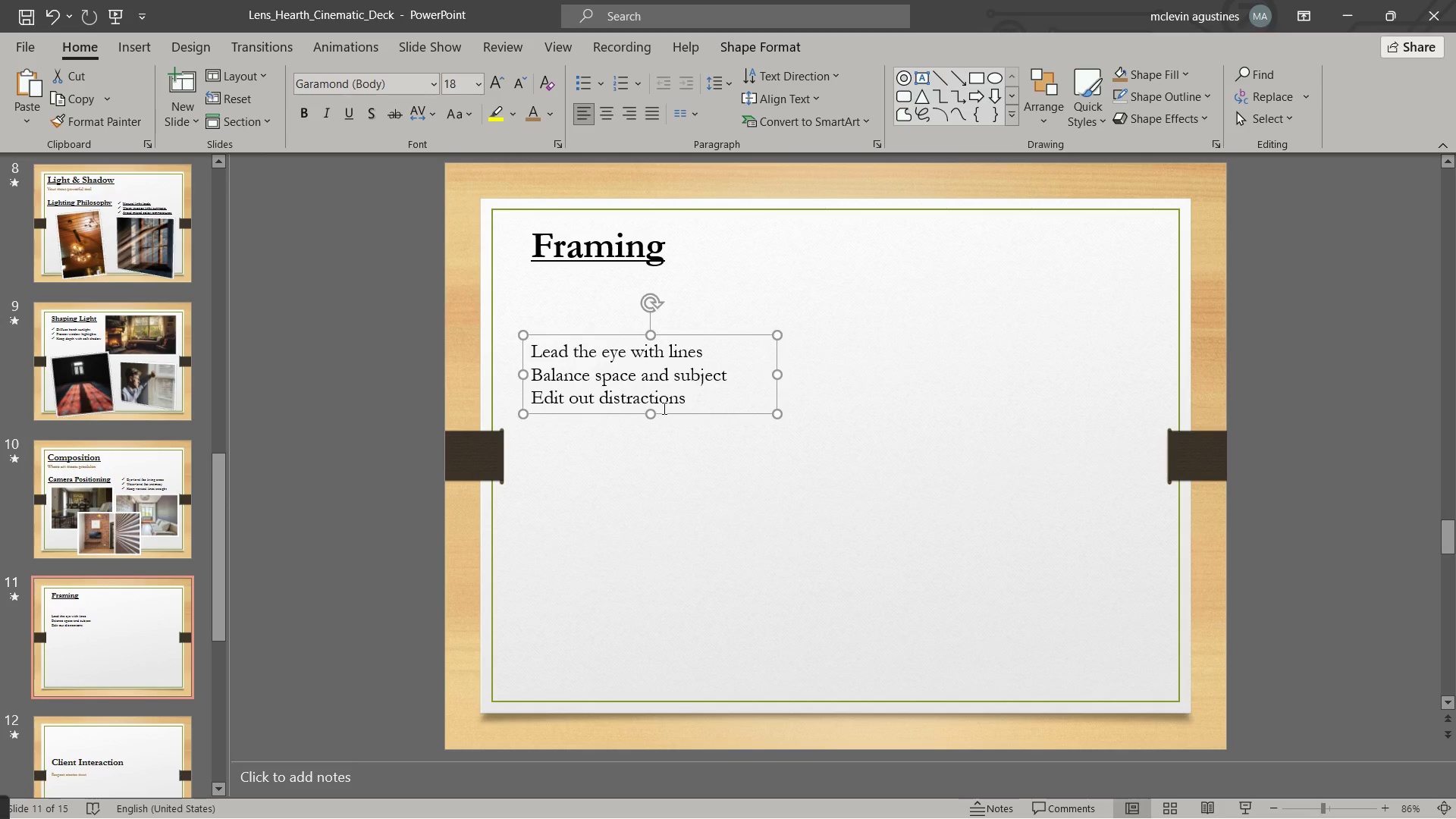 
left_click_drag(start_coordinate=[667, 413], to_coordinate=[668, 356])
 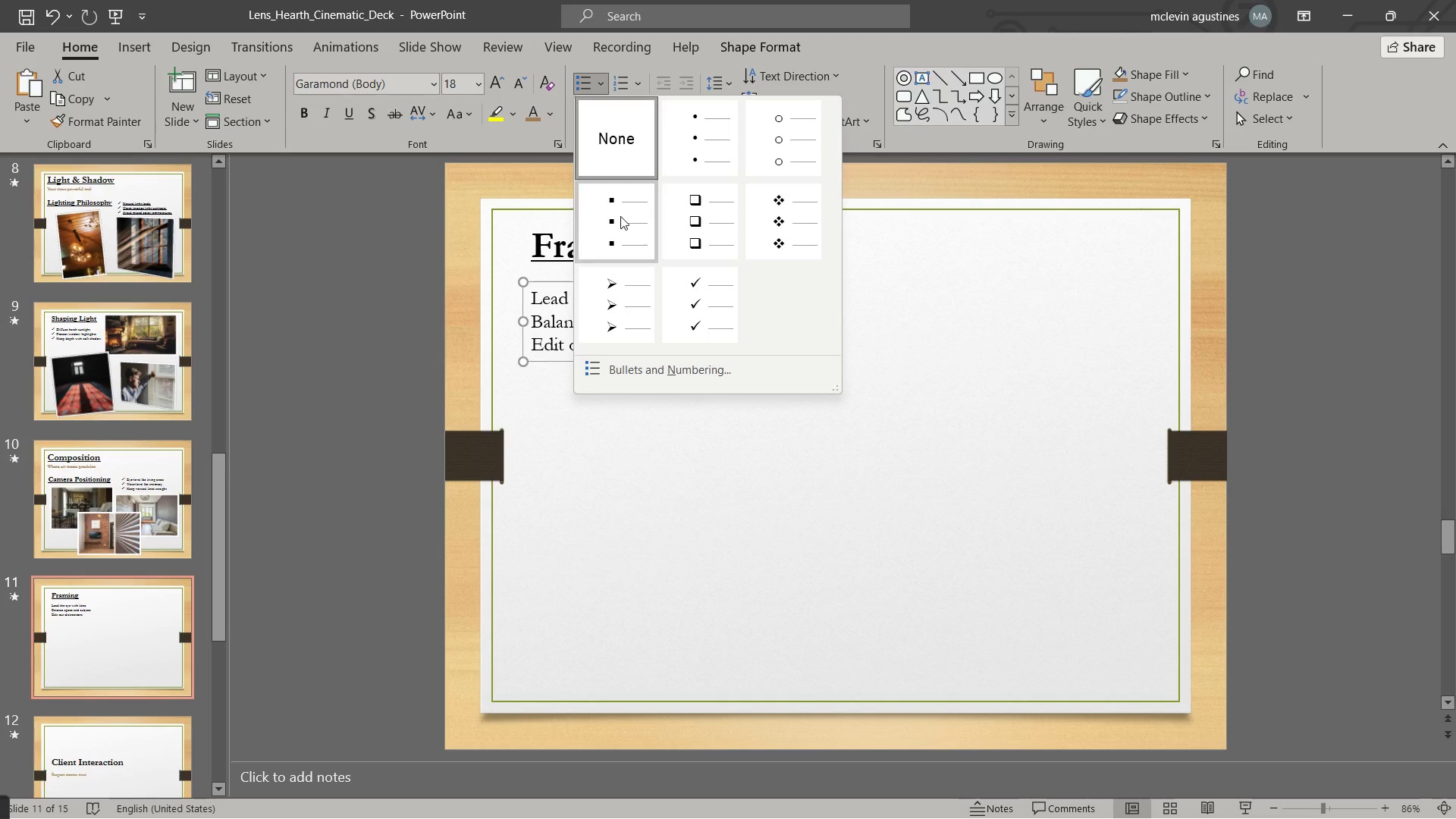 
left_click([692, 302])
 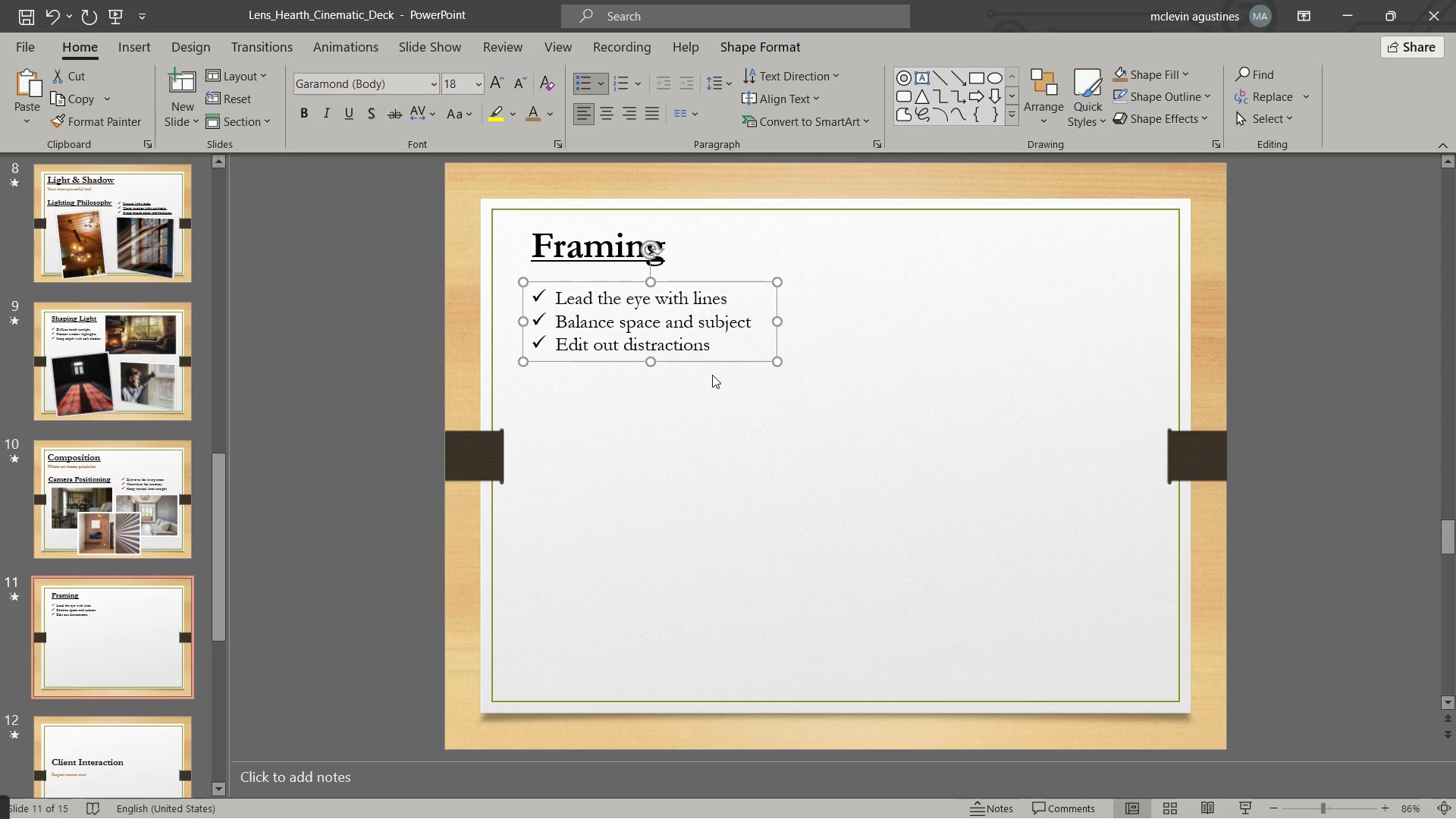 
wait(5.75)
 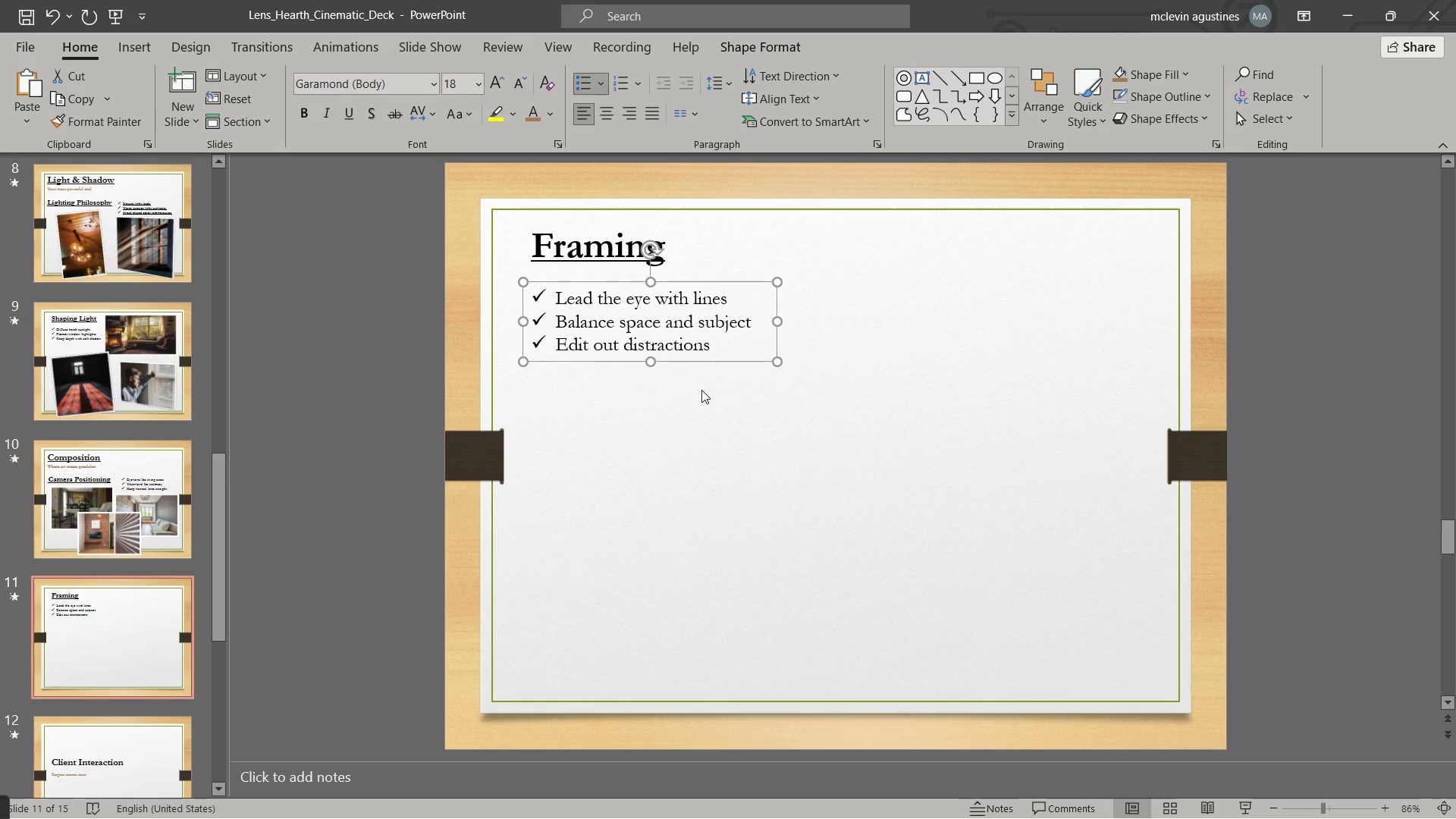 
left_click([704, 382])
 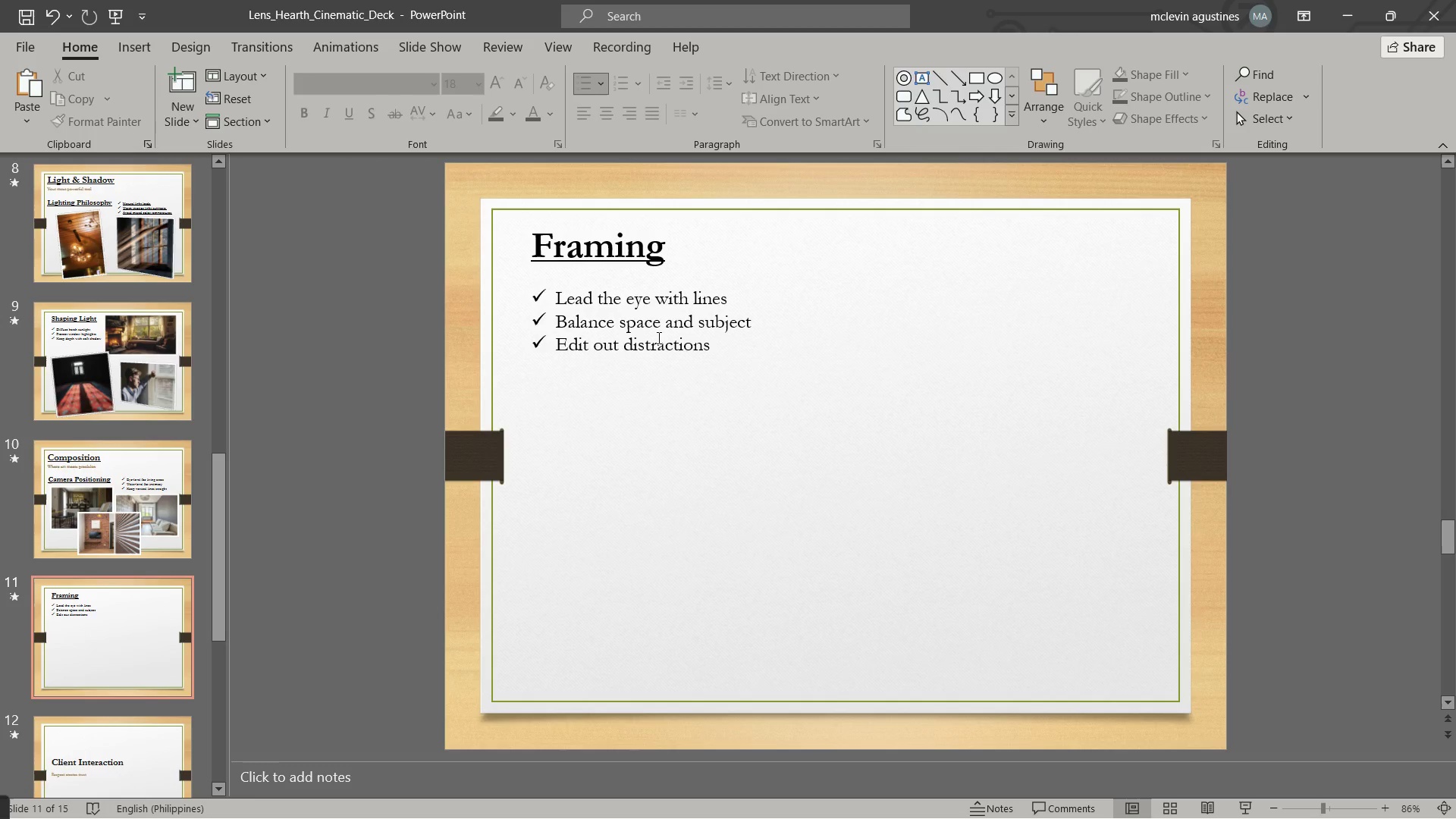 
left_click([657, 335])
 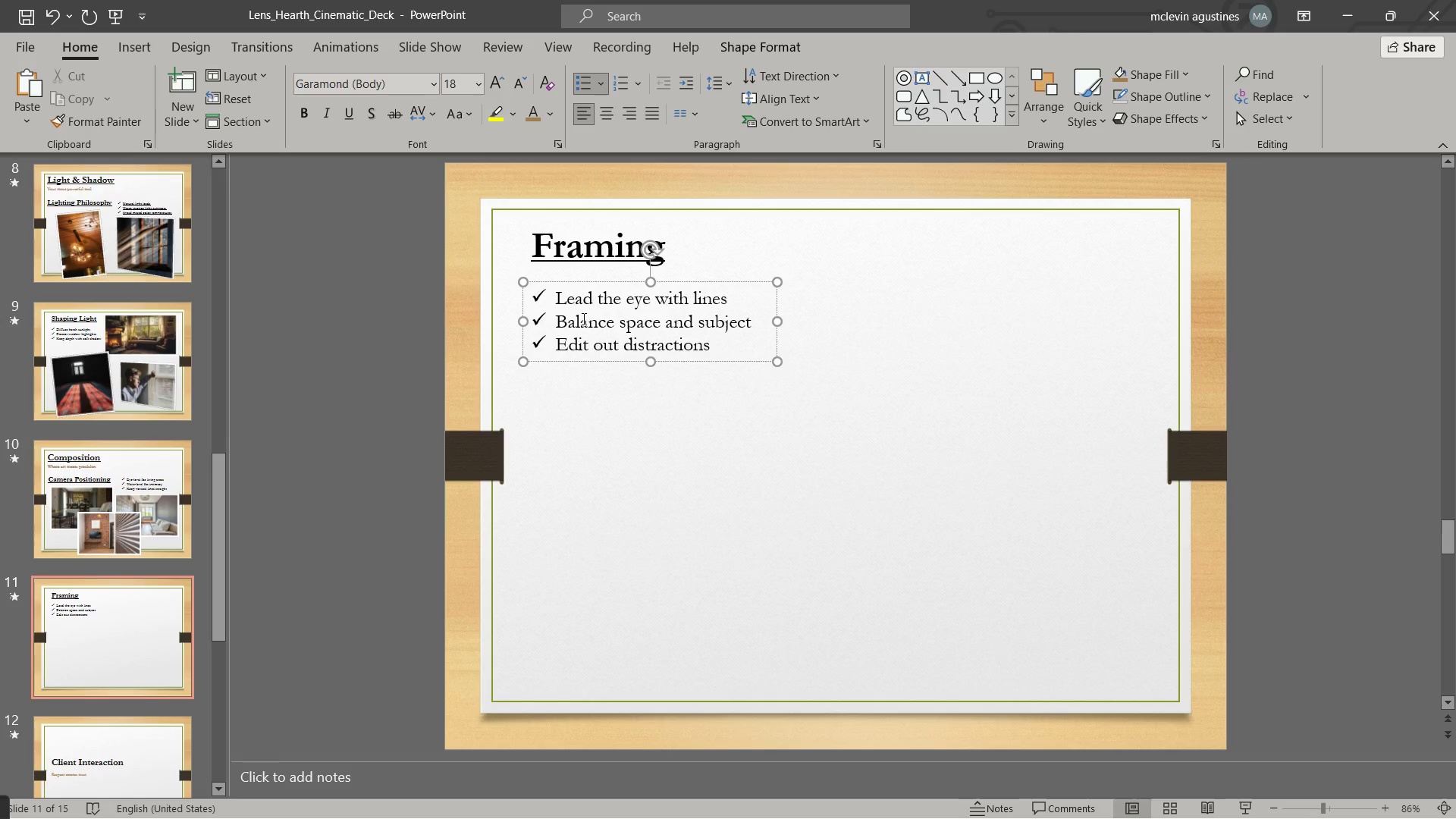 
key(Alt+Tab)
 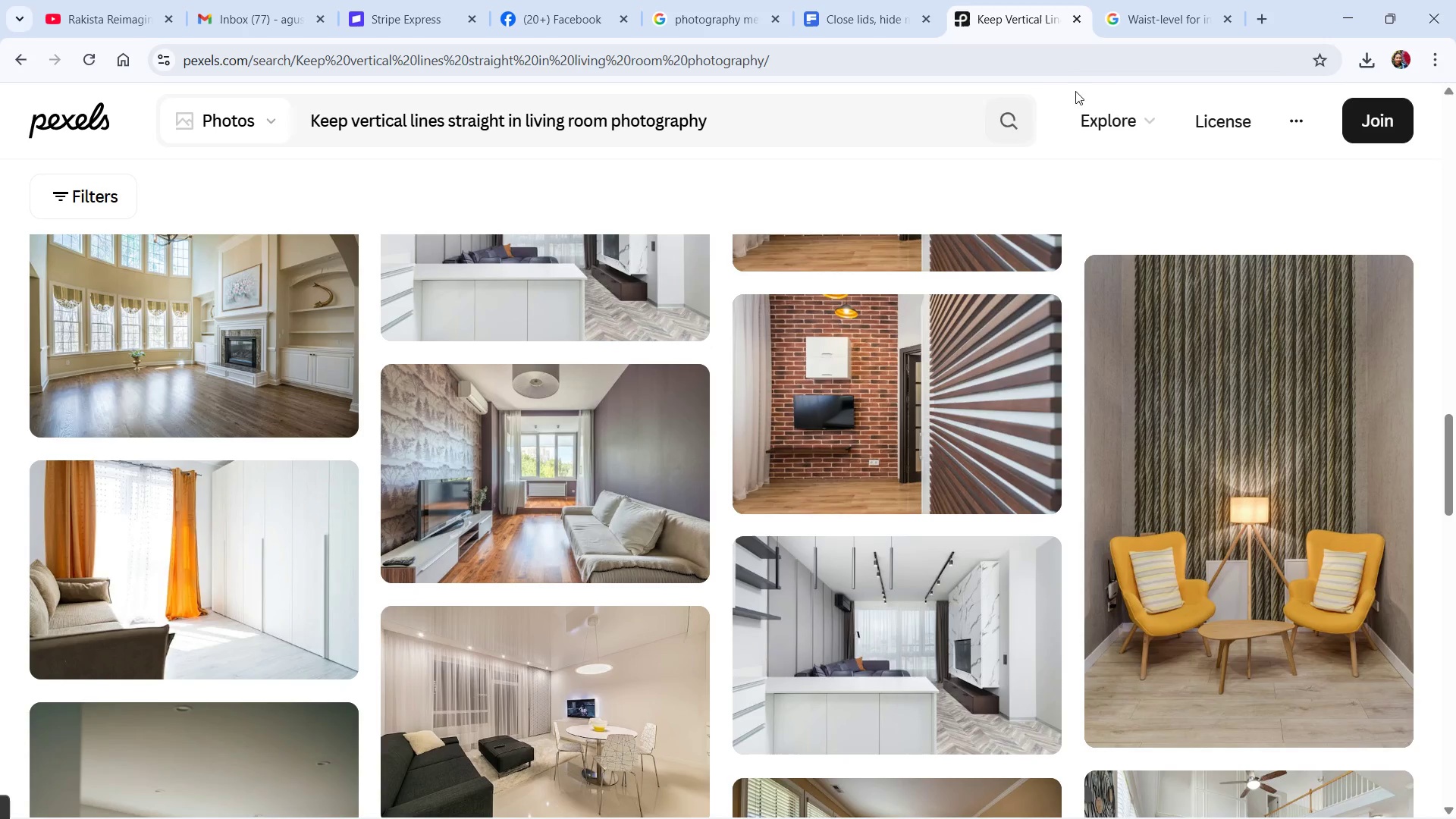 
left_click_drag(start_coordinate=[1159, 20], to_coordinate=[1156, 27])
 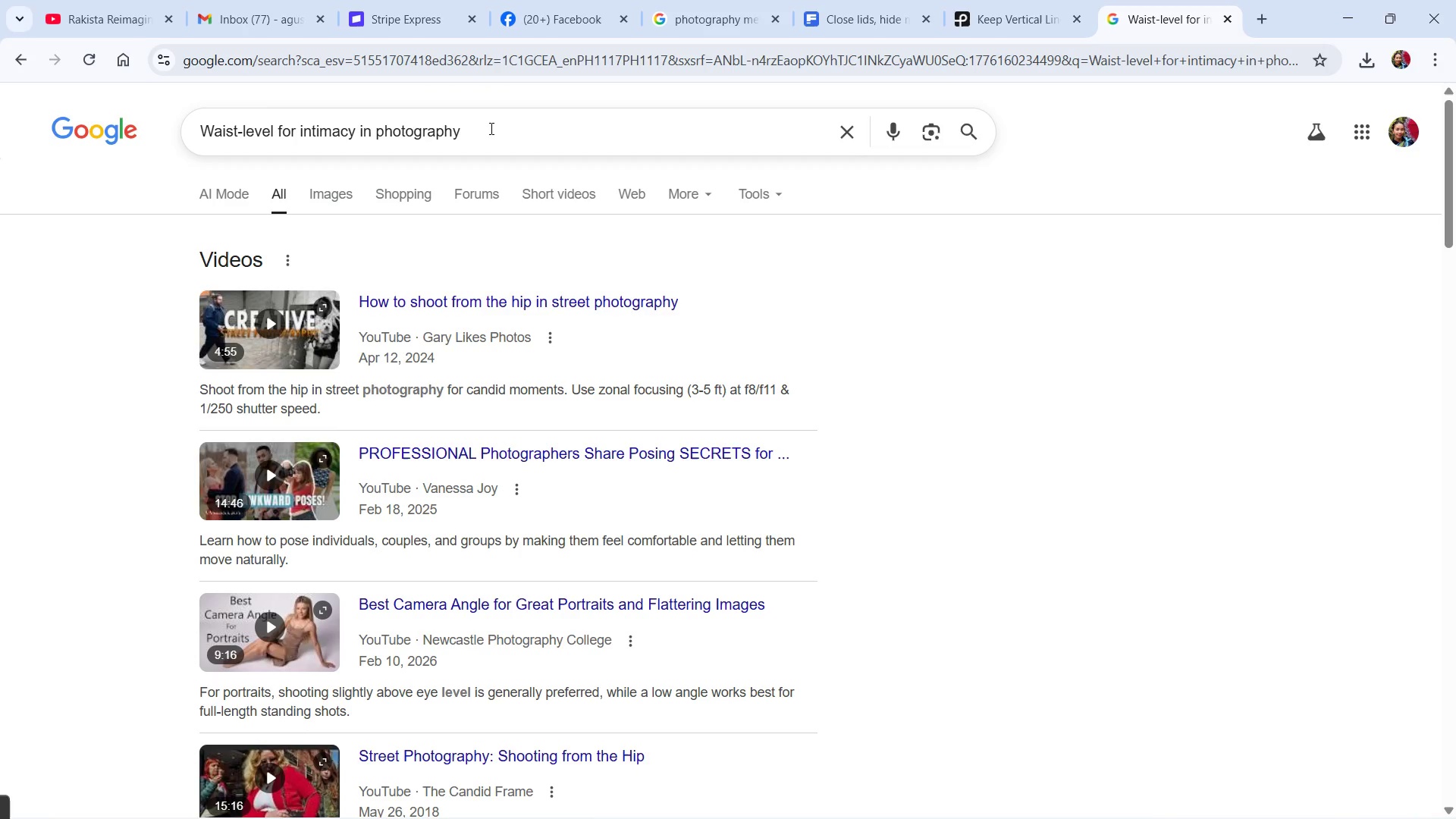 
left_click_drag(start_coordinate=[490, 128], to_coordinate=[104, 96])
 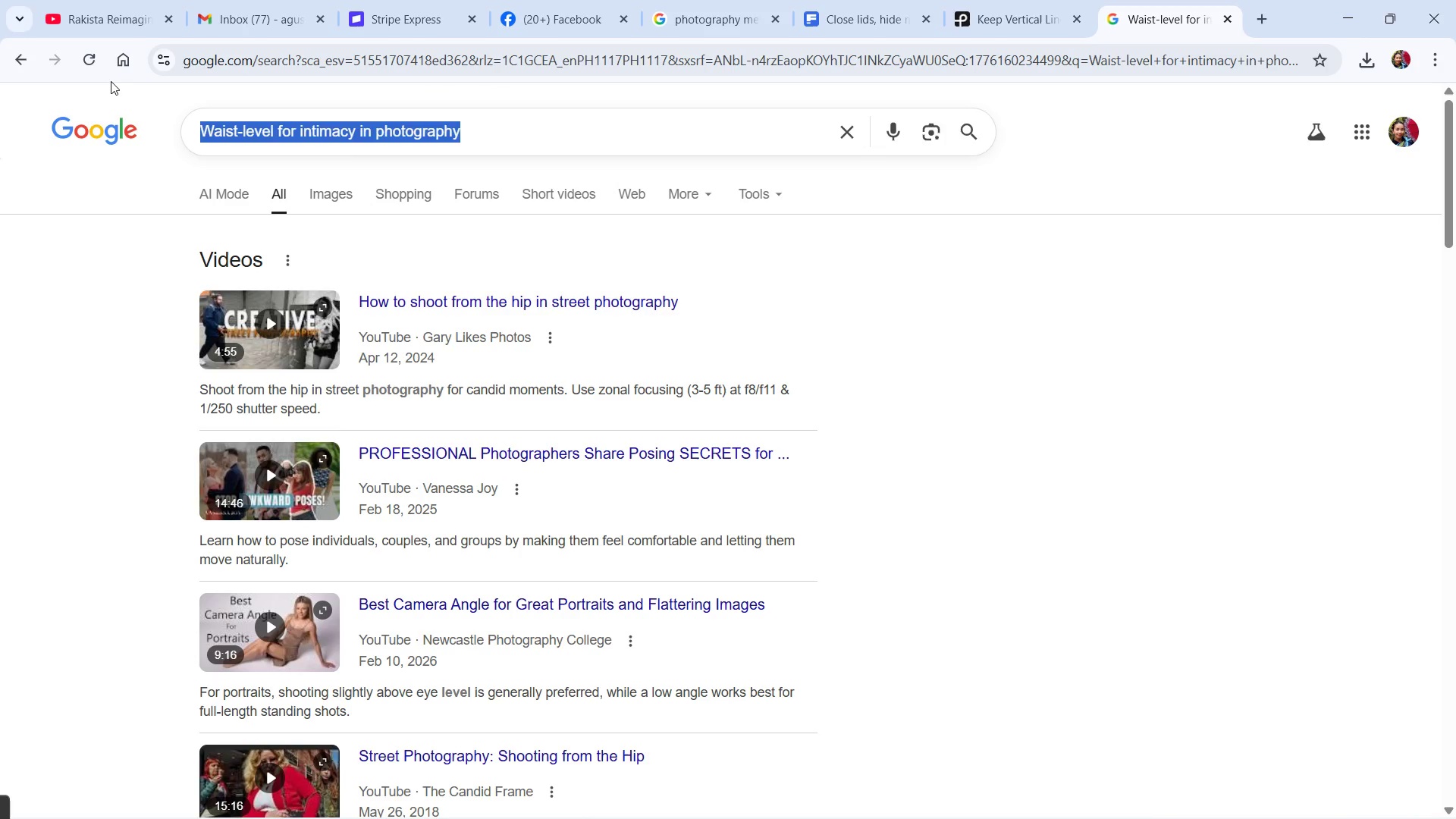 
type(in framing in photography)
 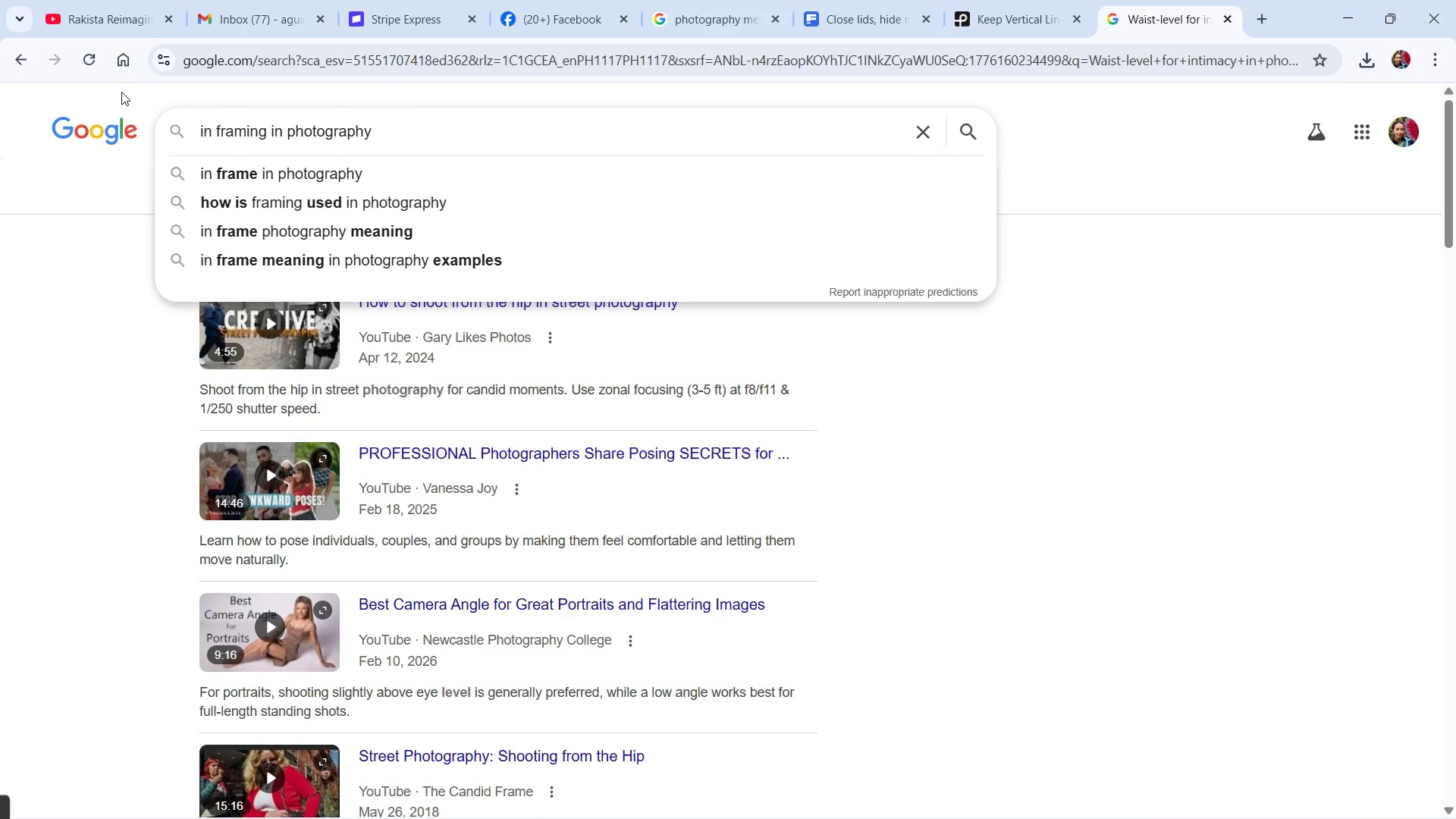 
key(Comma)
 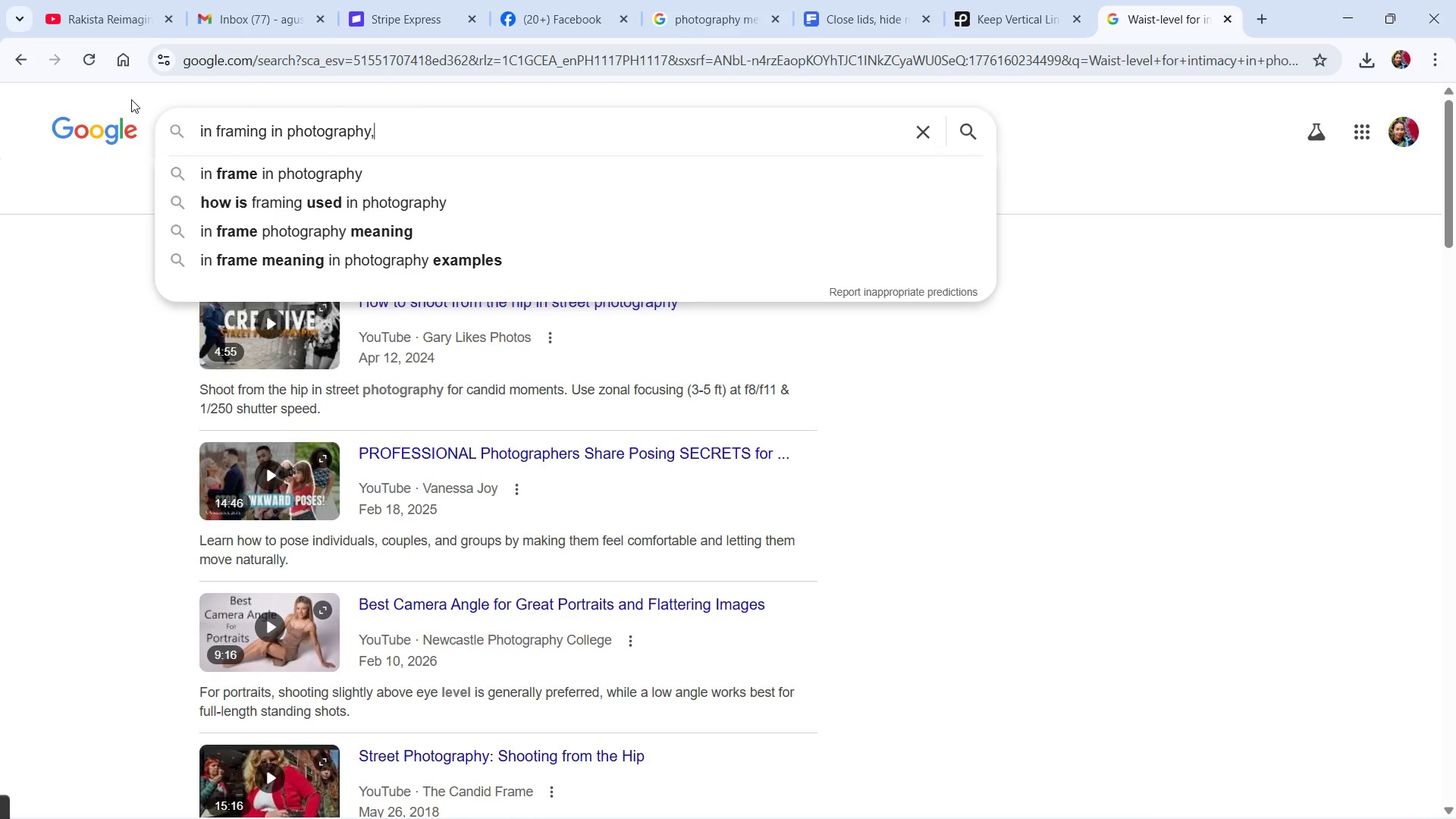 
key(Space)
 